 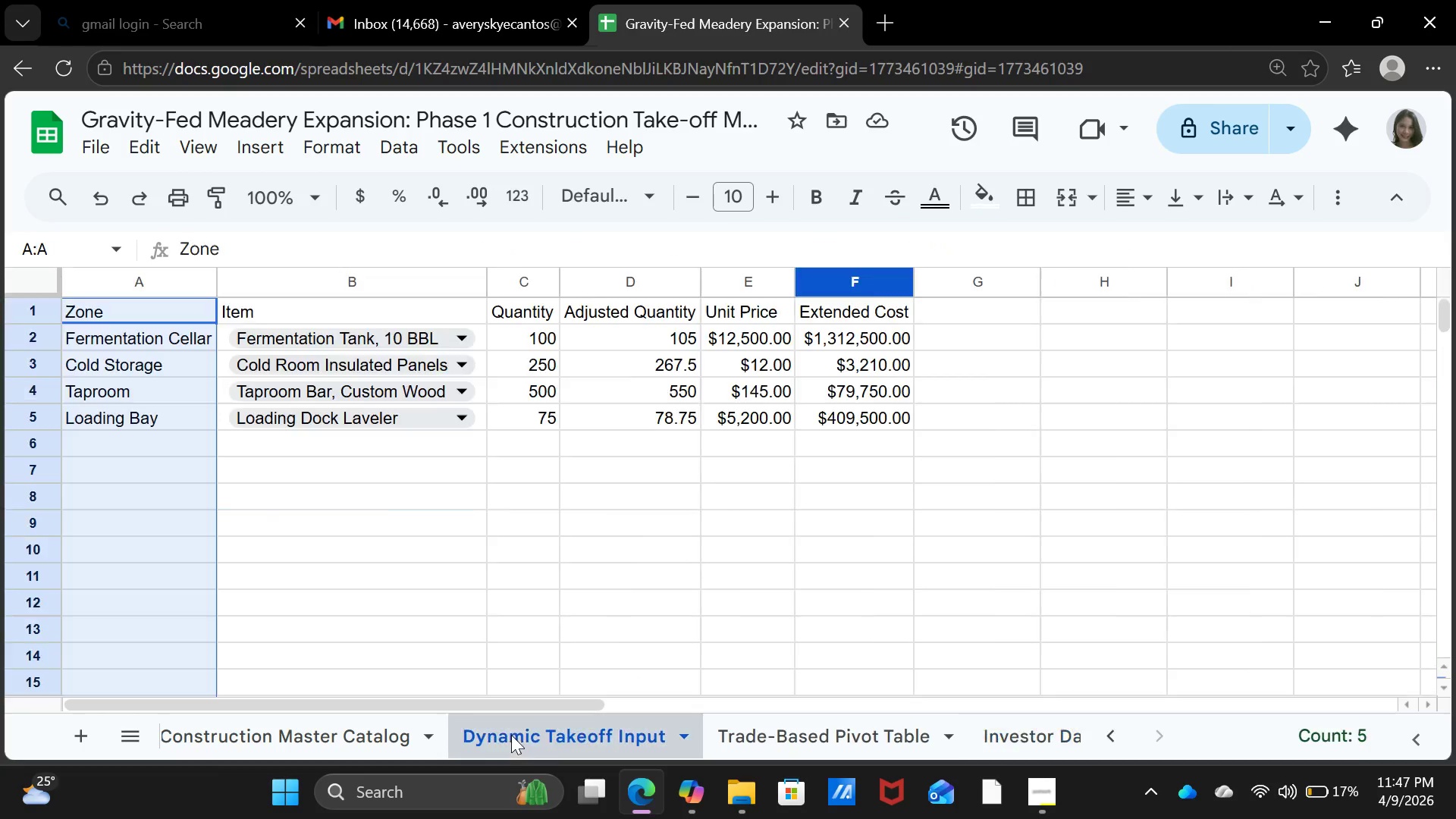 
left_click([764, 732])
 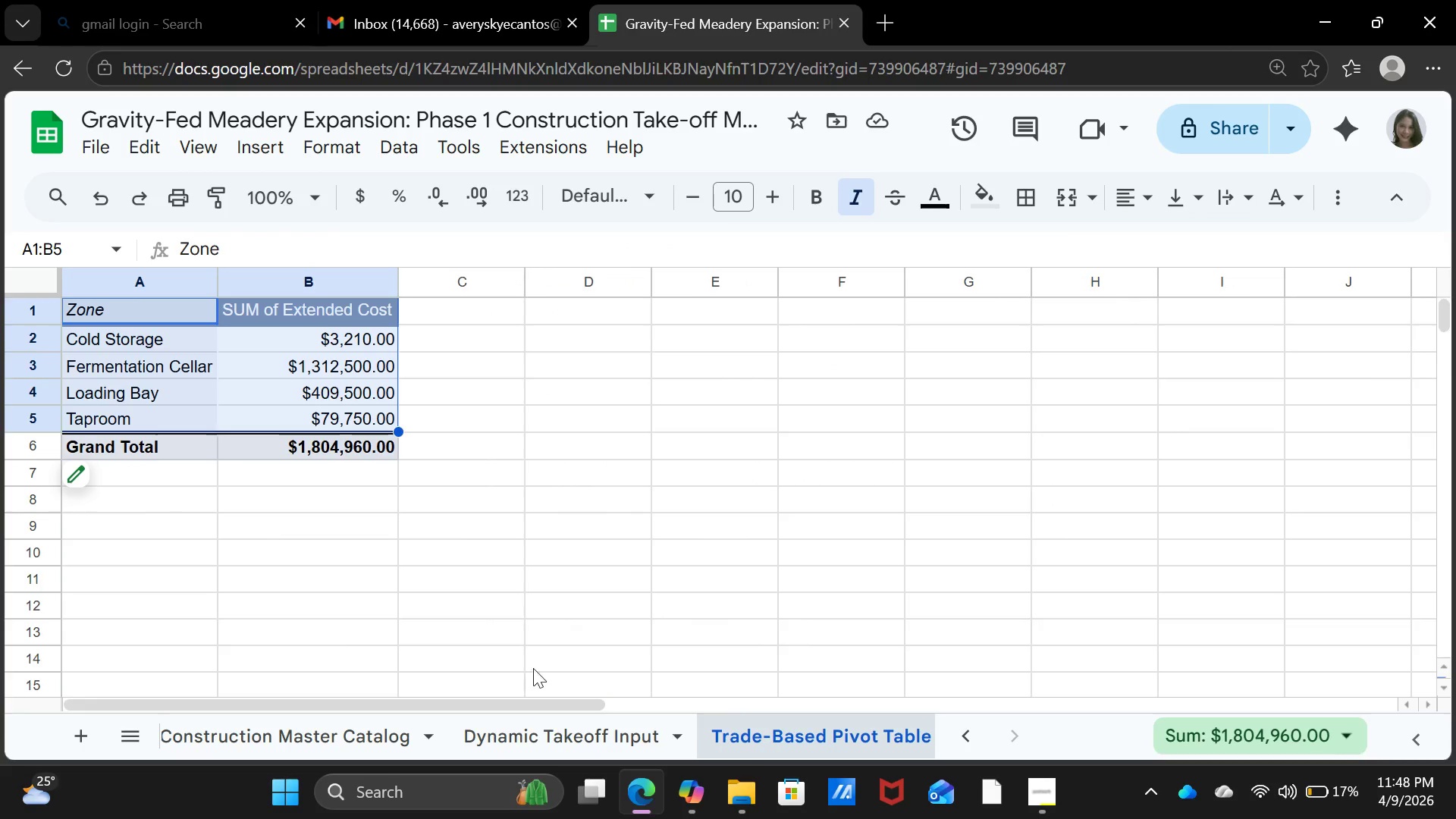 
left_click([538, 728])
 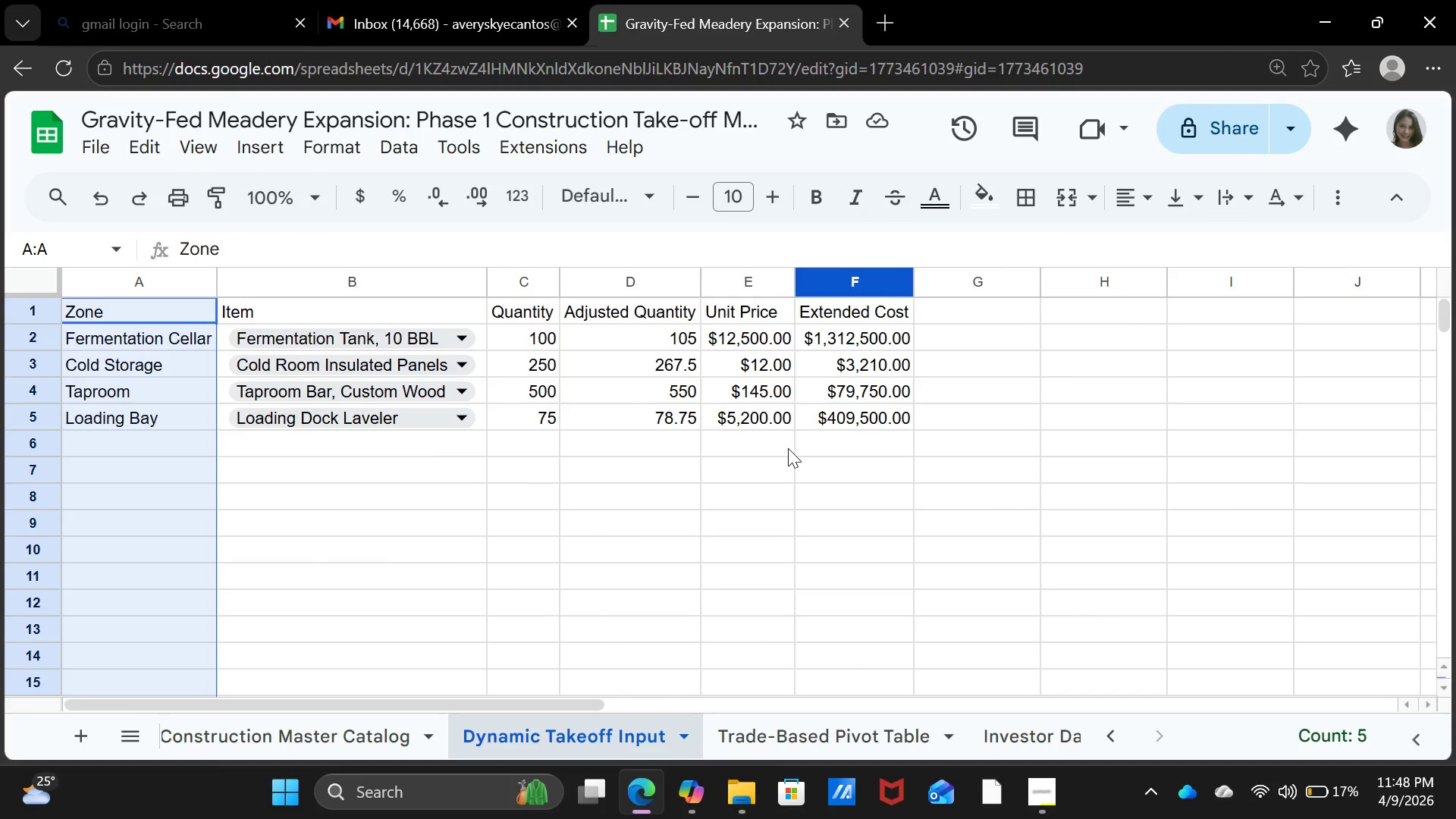 
wait(6.44)
 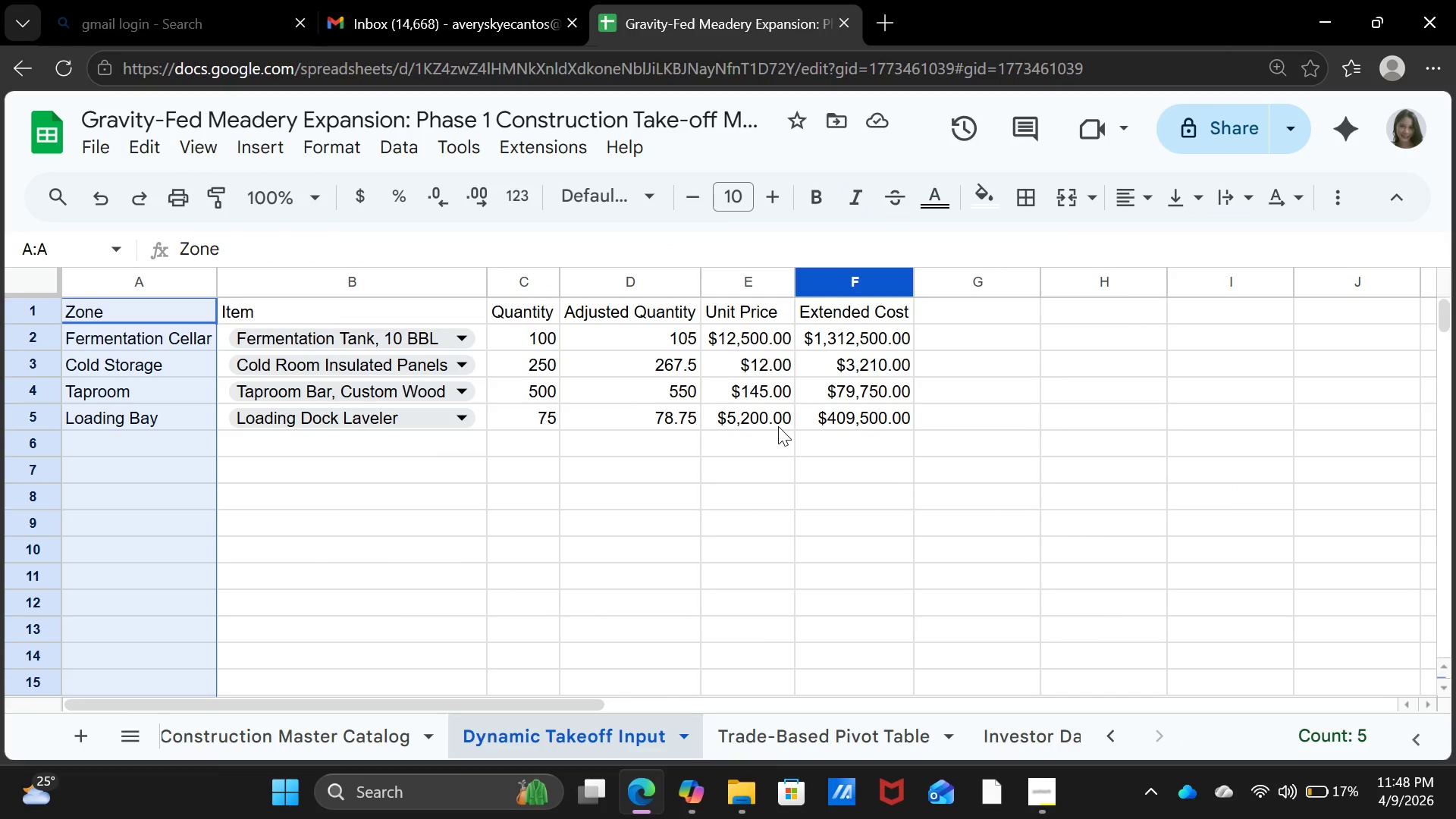 
left_click([778, 461])
 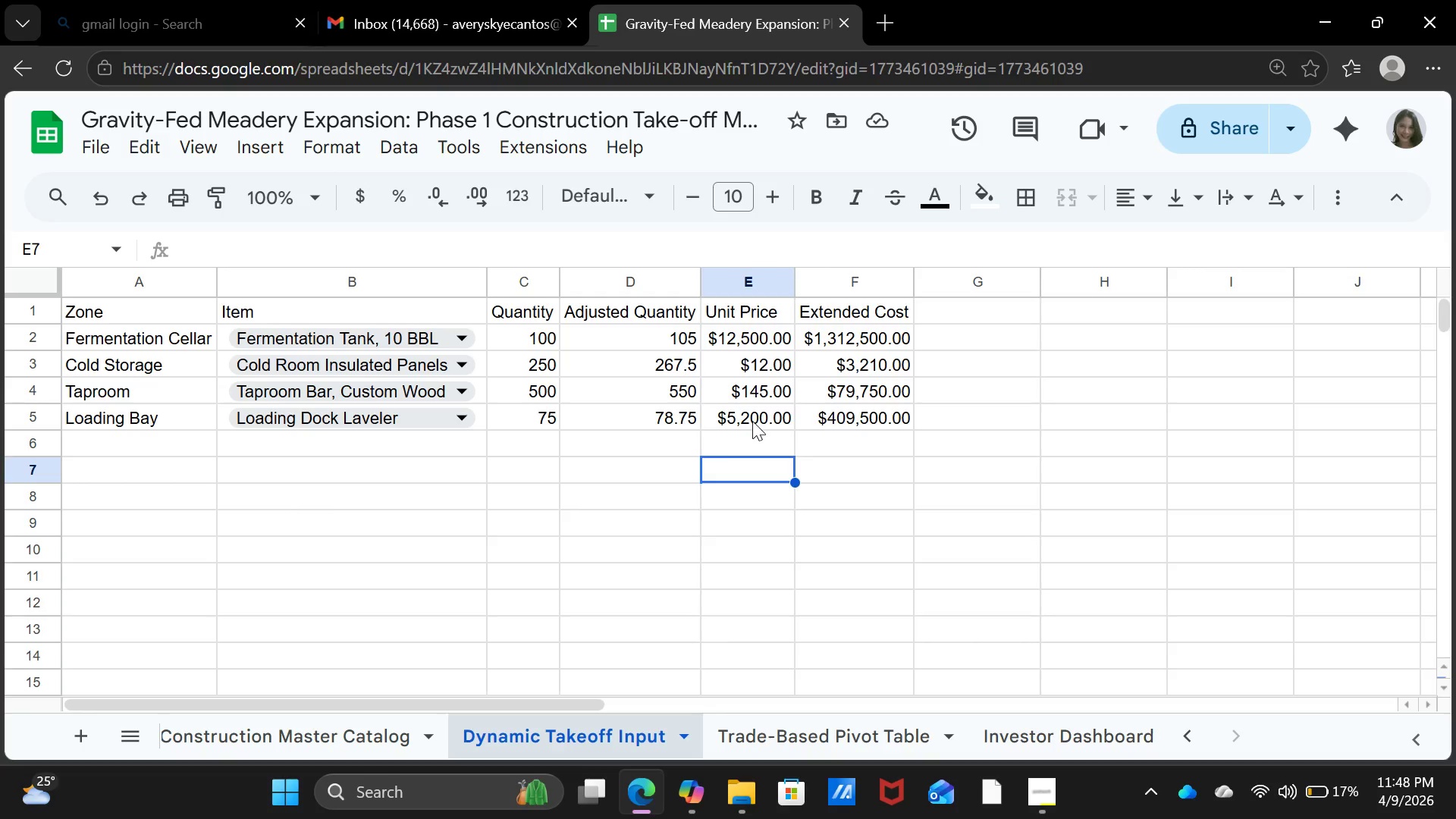 
left_click([752, 421])
 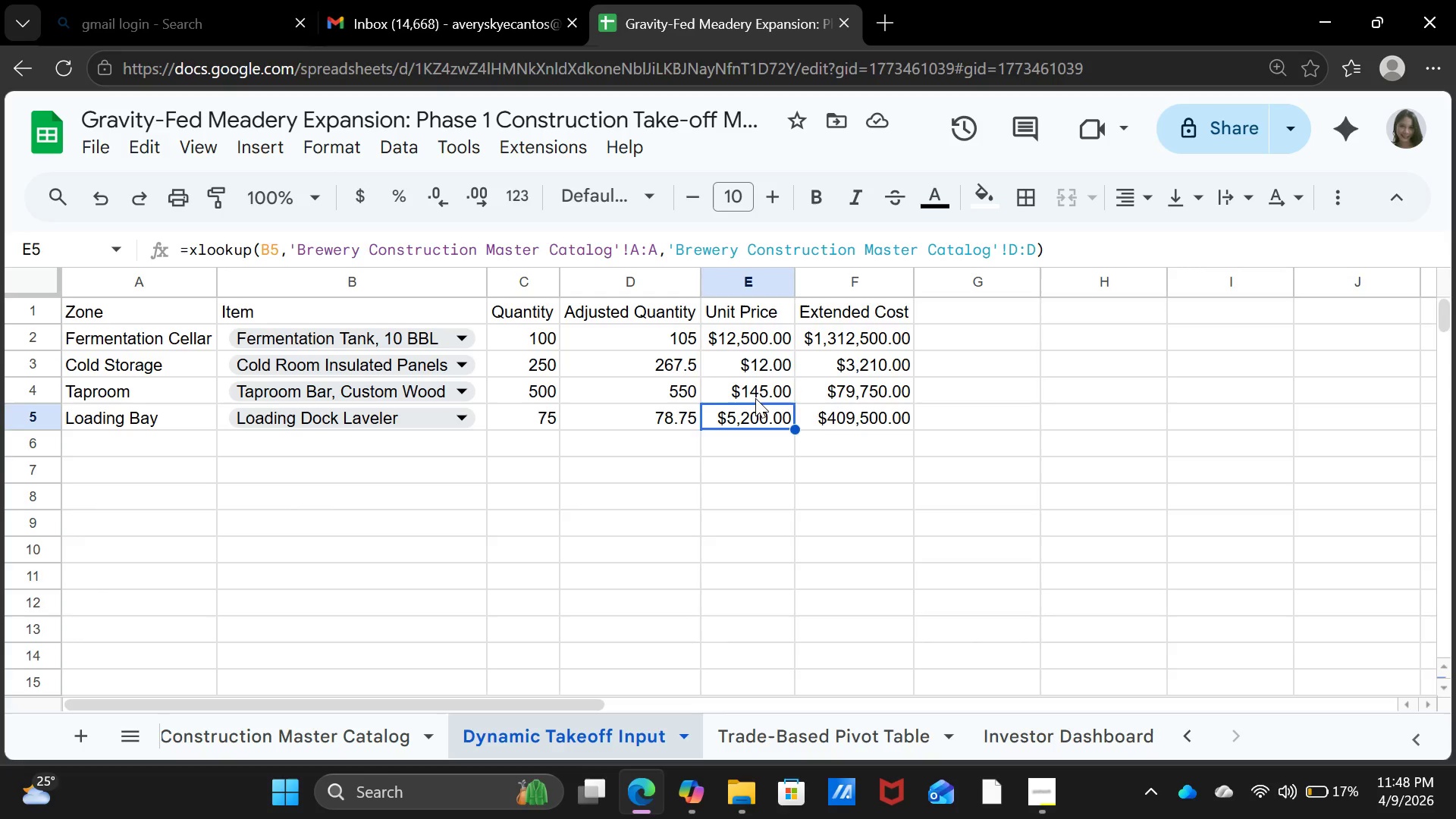 
left_click([755, 398])
 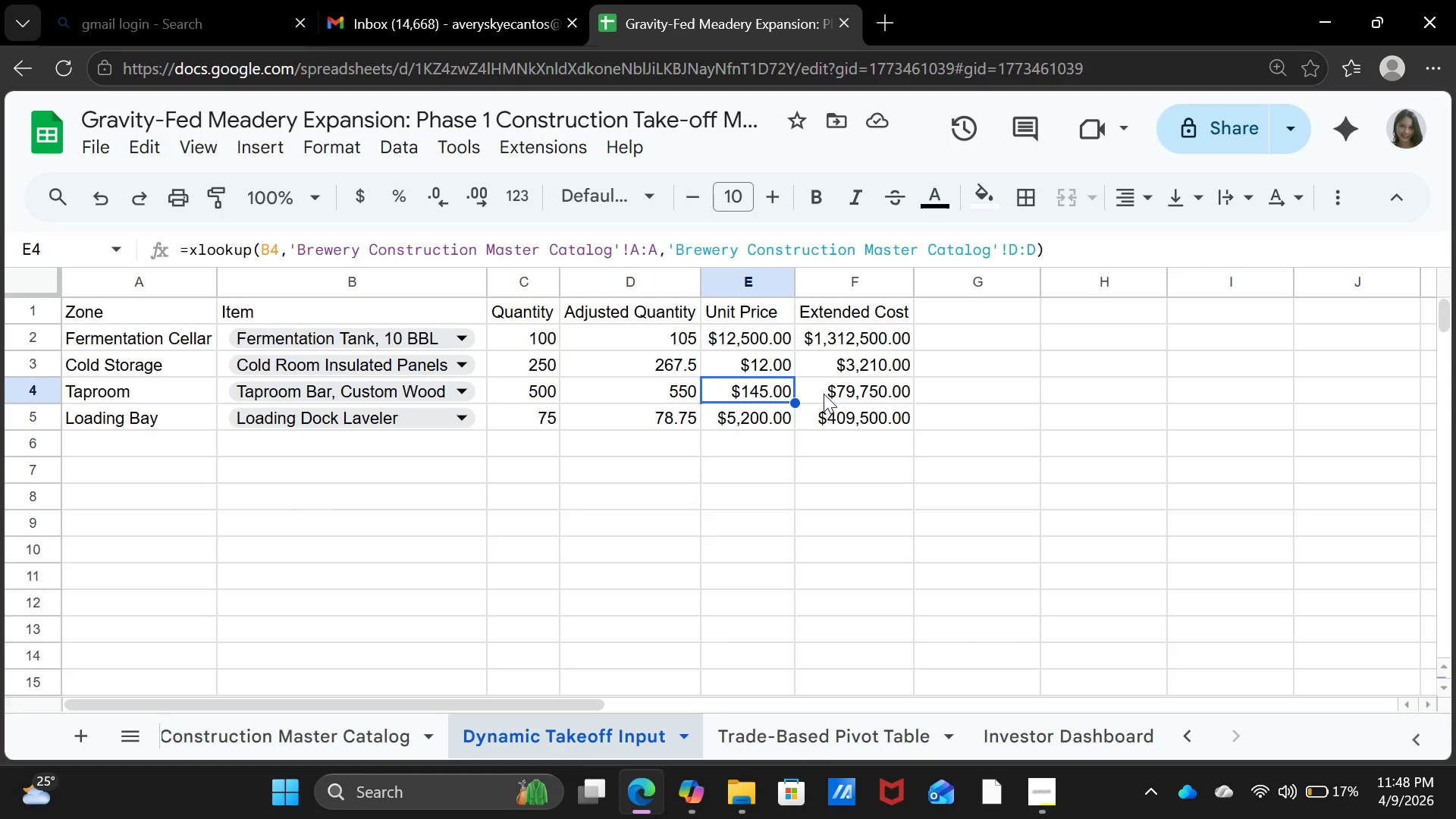 
left_click([824, 394])
 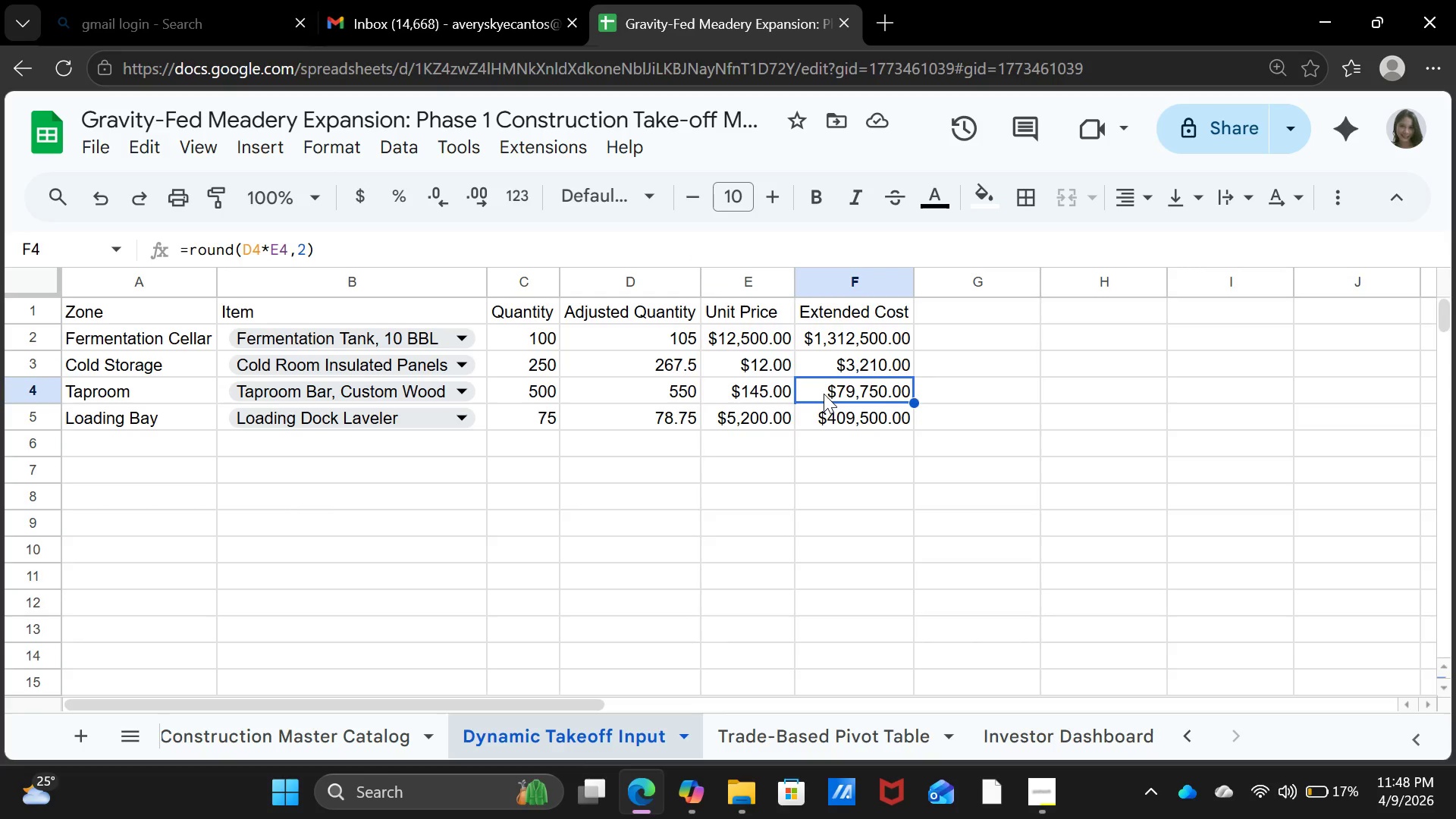 
double_click([824, 394])
 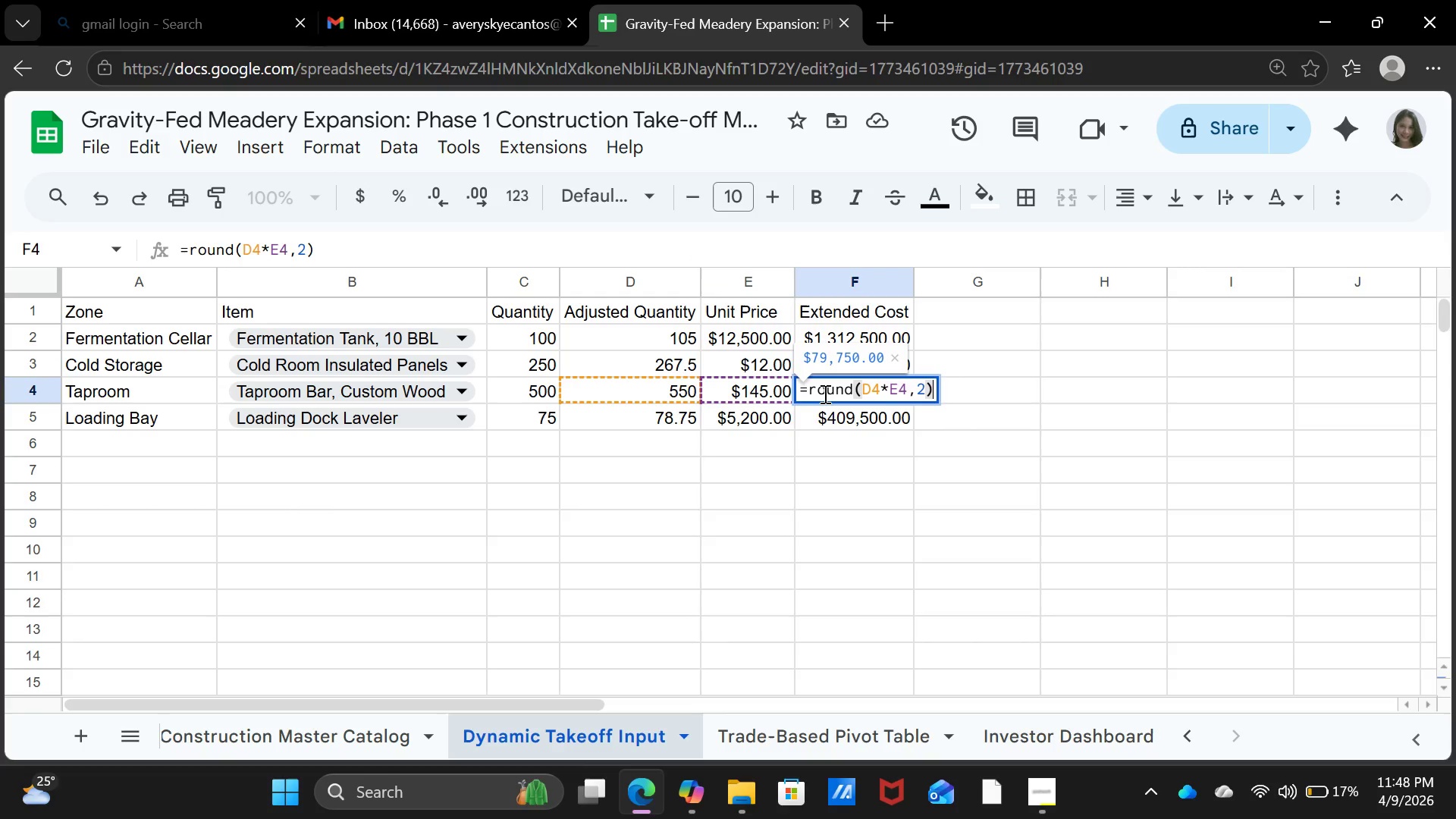 
key(Enter)
 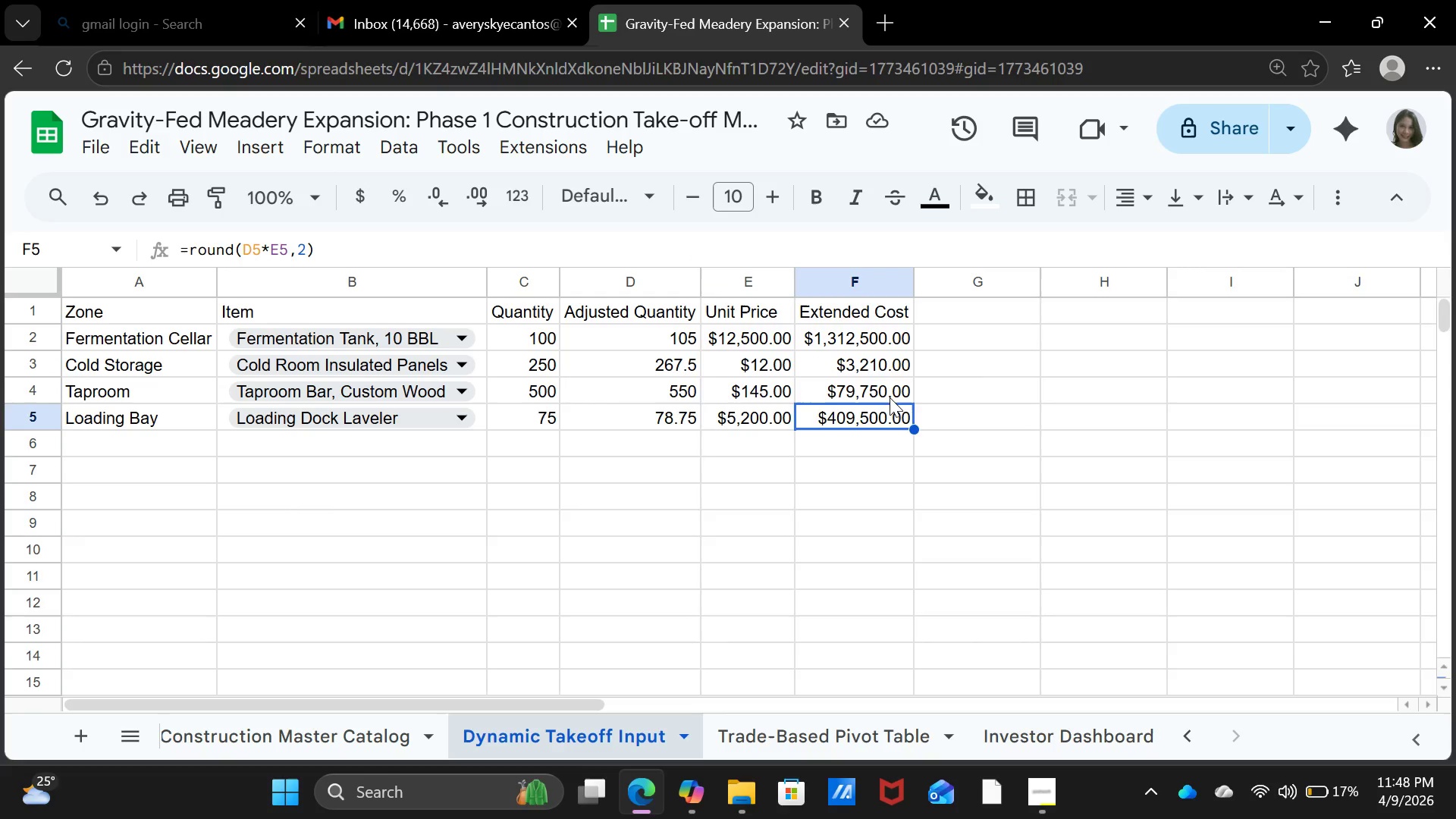 
left_click([890, 391])
 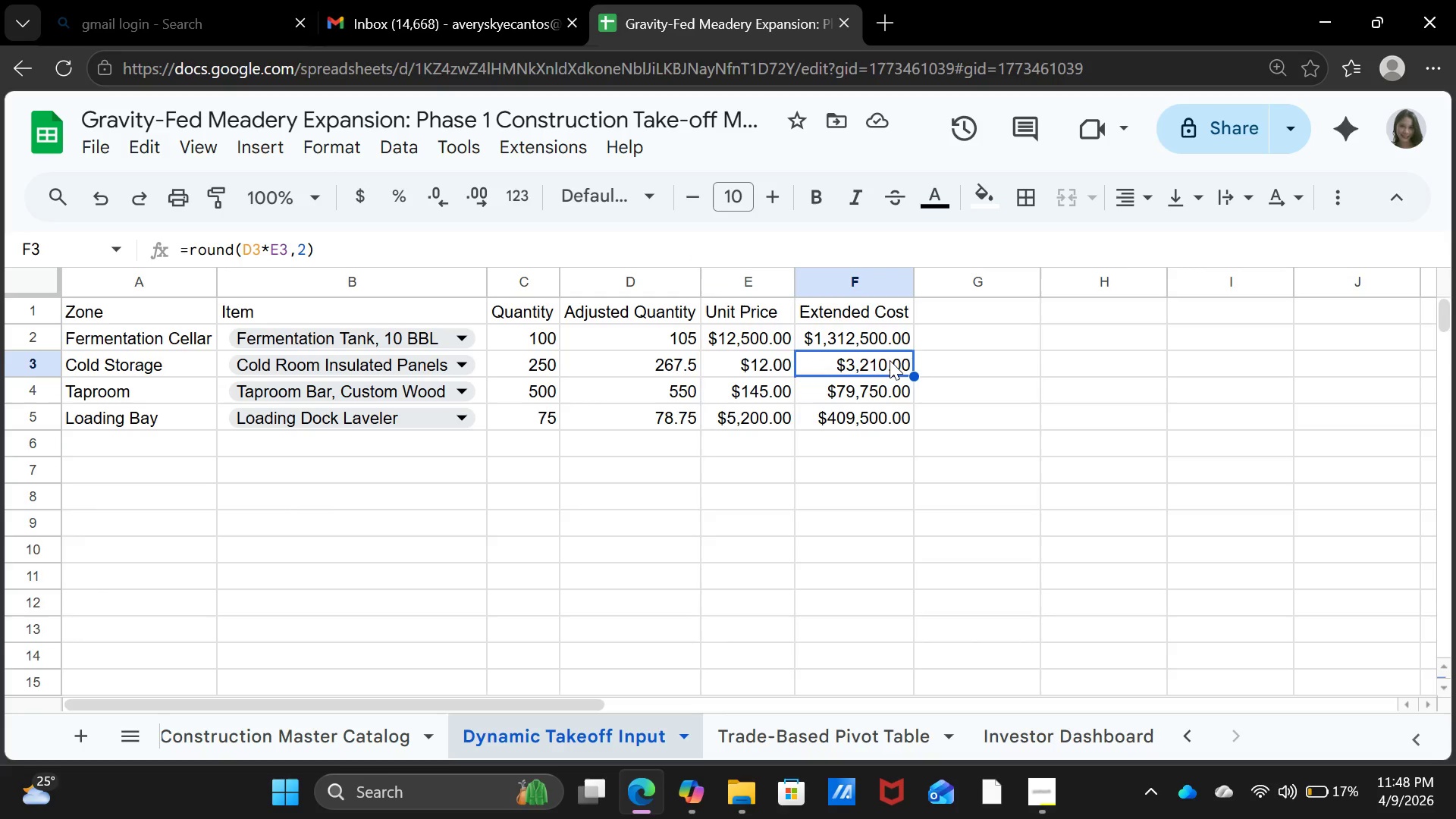 
double_click([890, 360])
 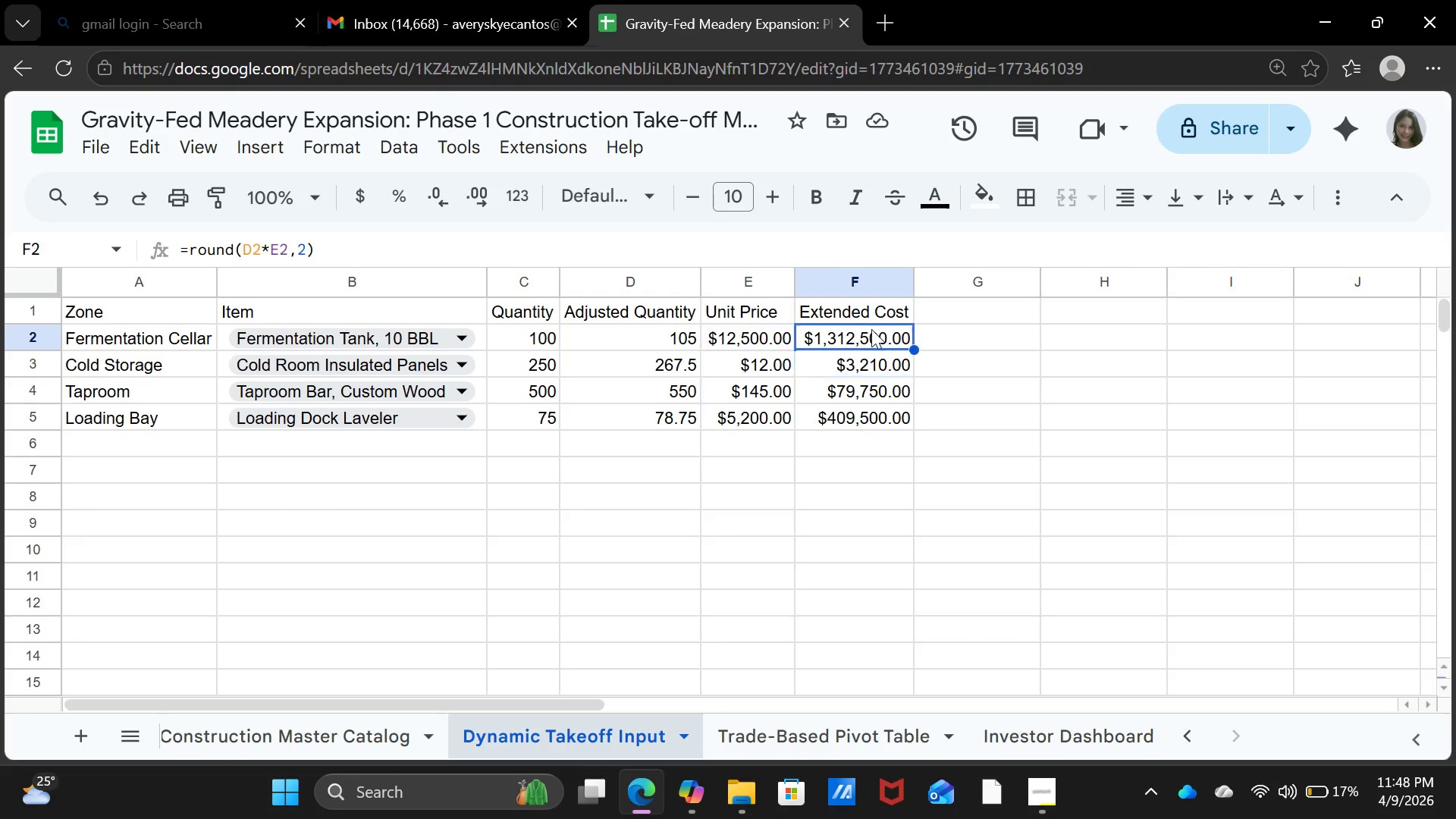 
left_click([874, 329])
 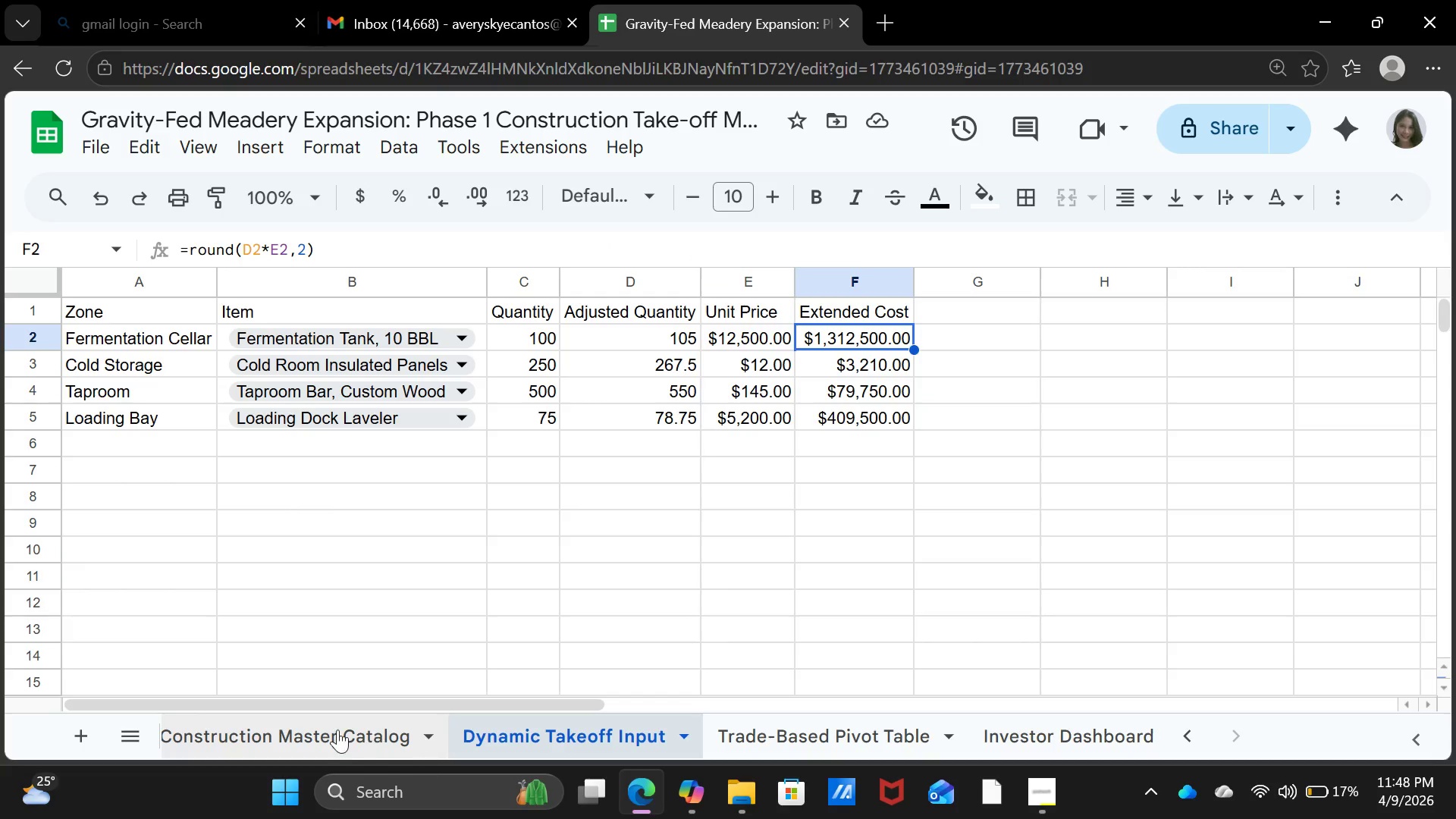 
left_click([337, 730])
 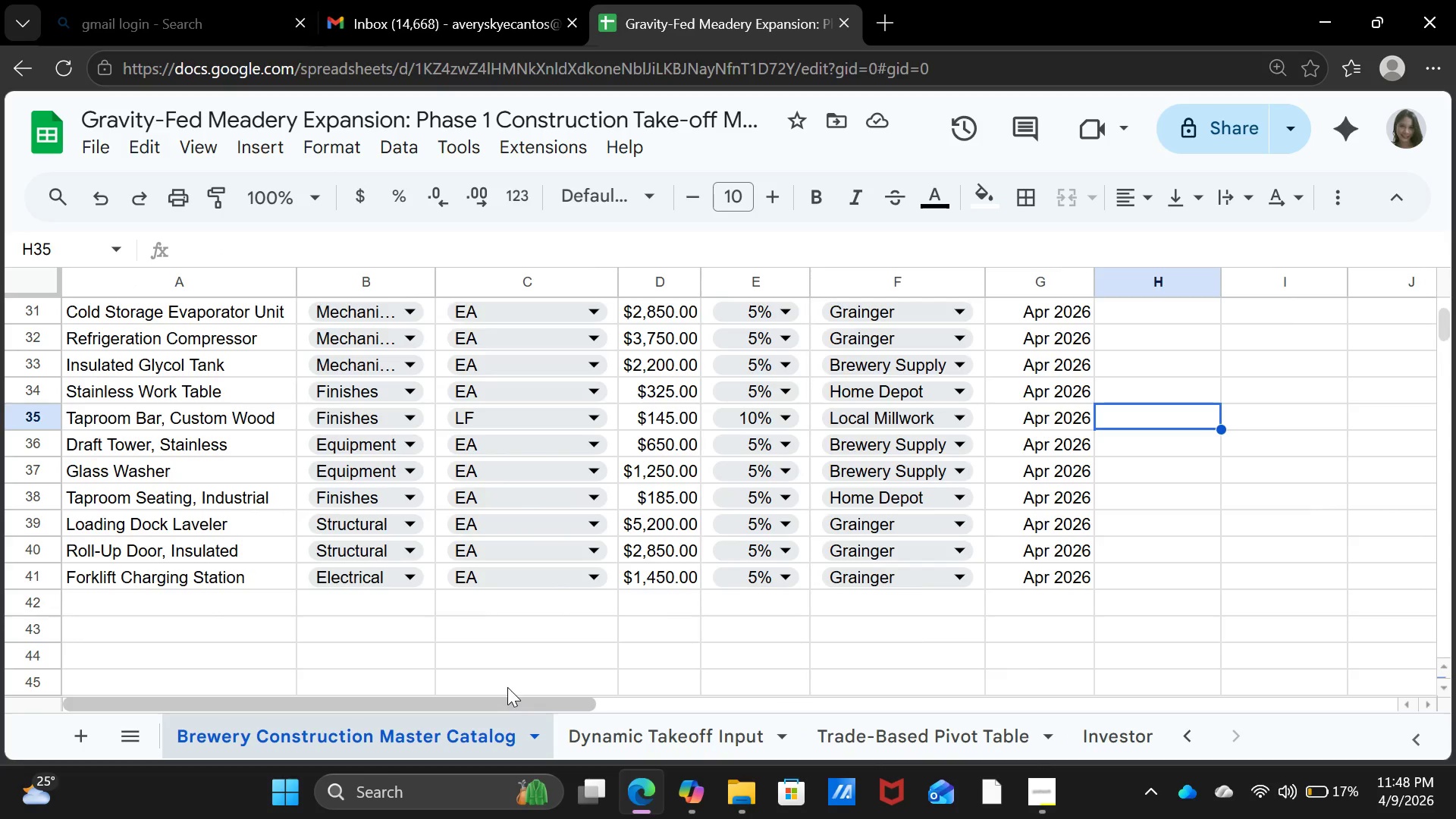 
scroll: coordinate [664, 593], scroll_direction: up, amount: 10.0
 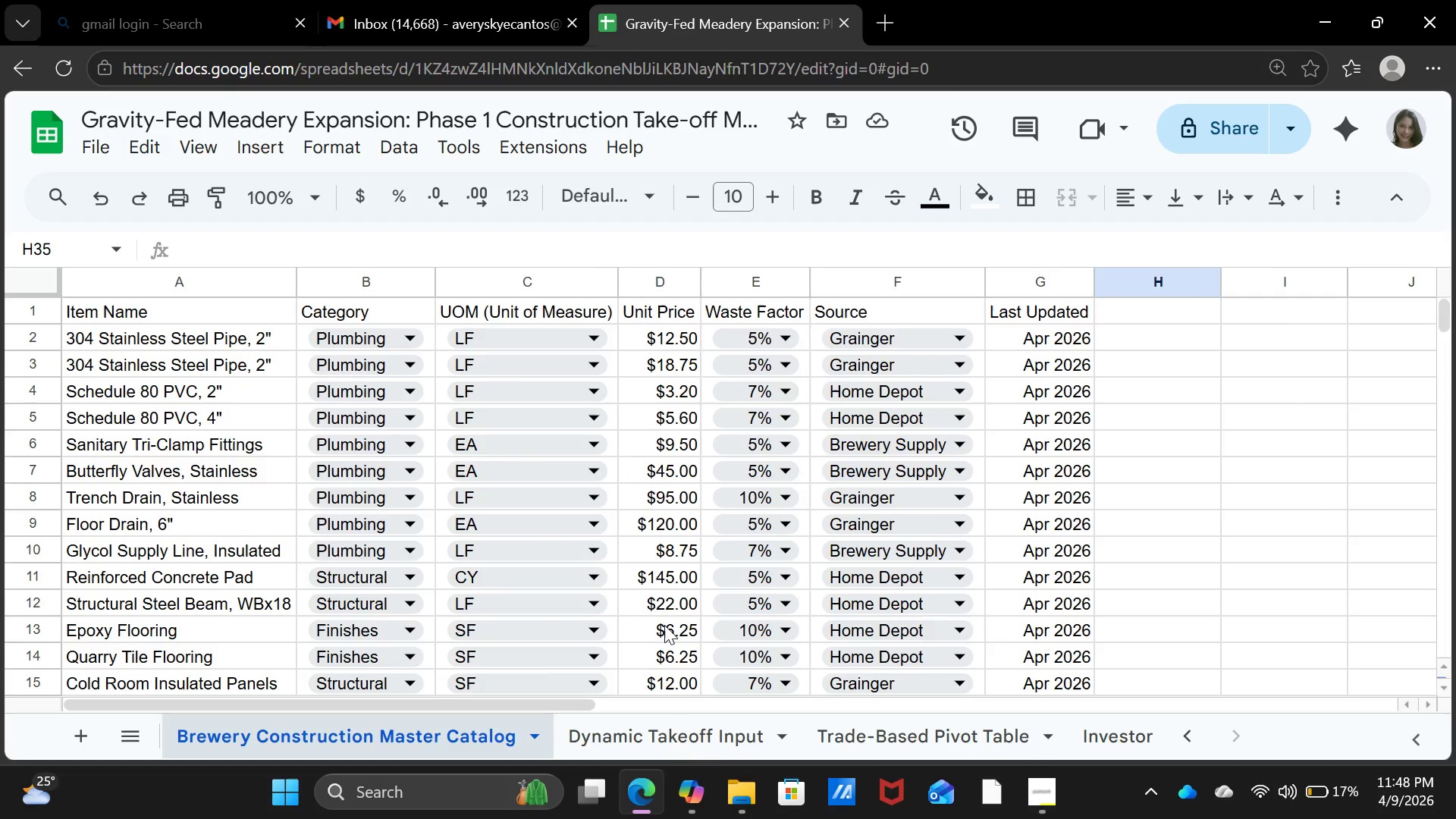 
scroll: coordinate [873, 507], scroll_direction: down, amount: 5.0
 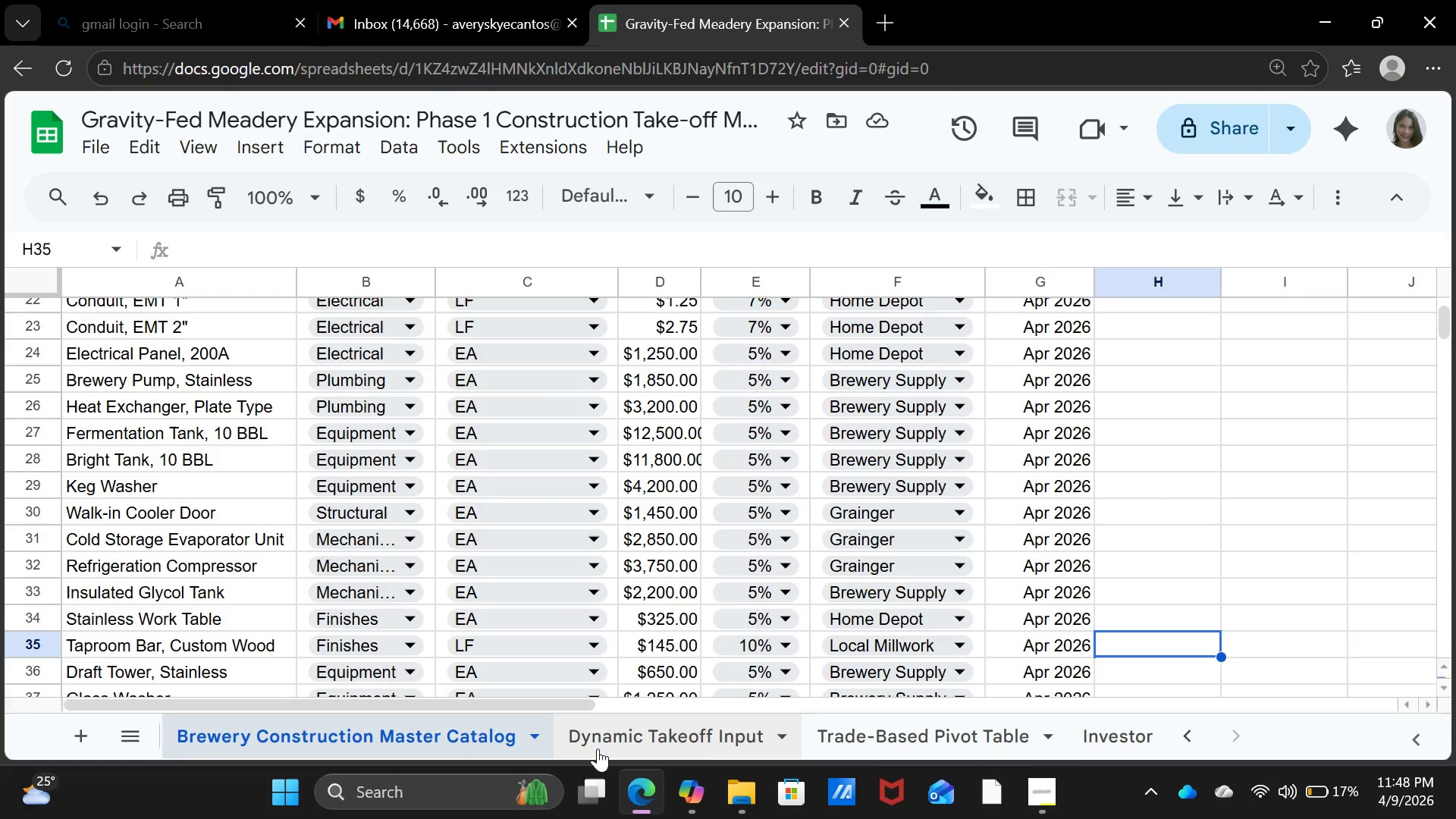 
left_click([600, 745])
 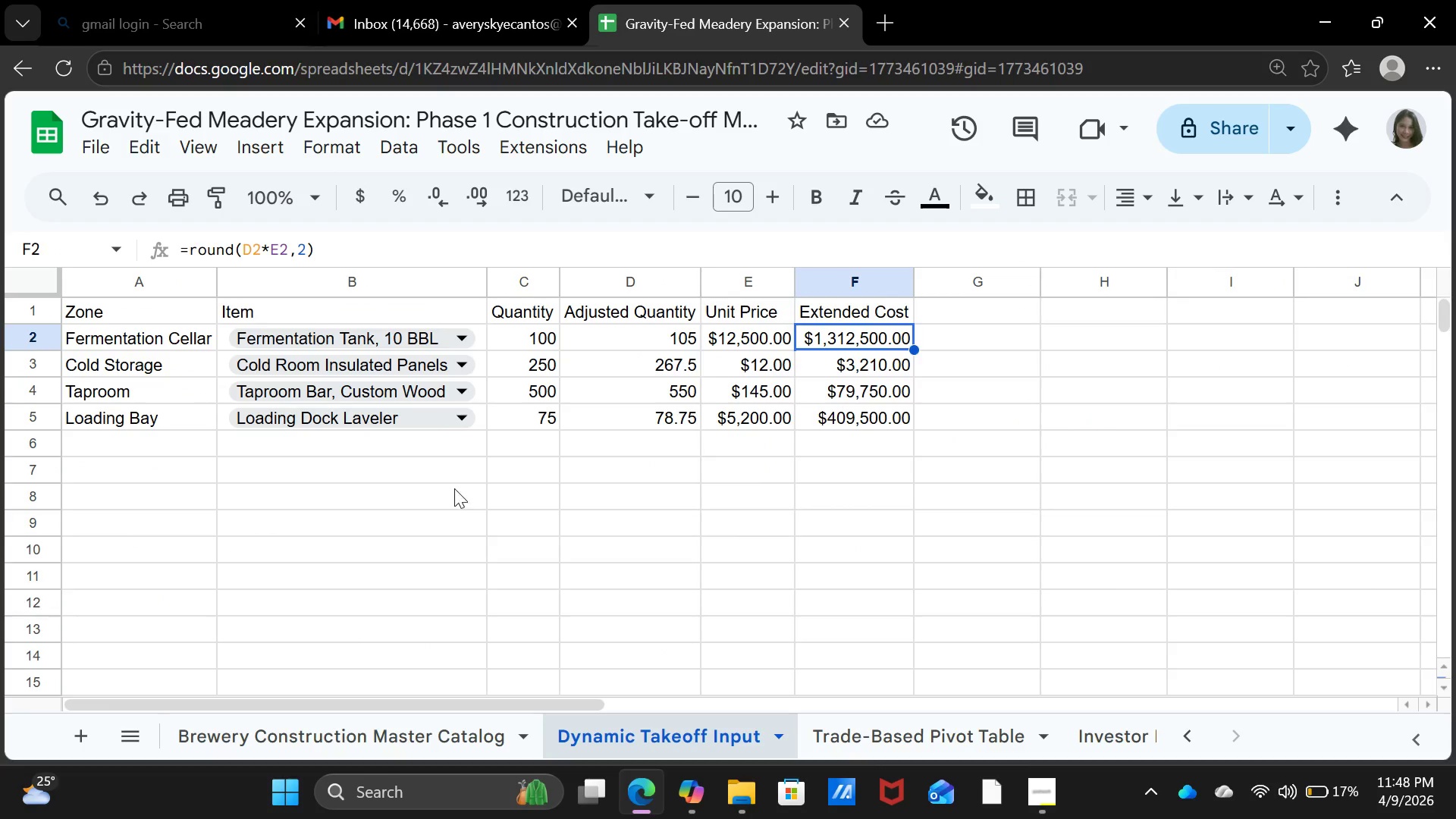 
left_click([643, 467])
 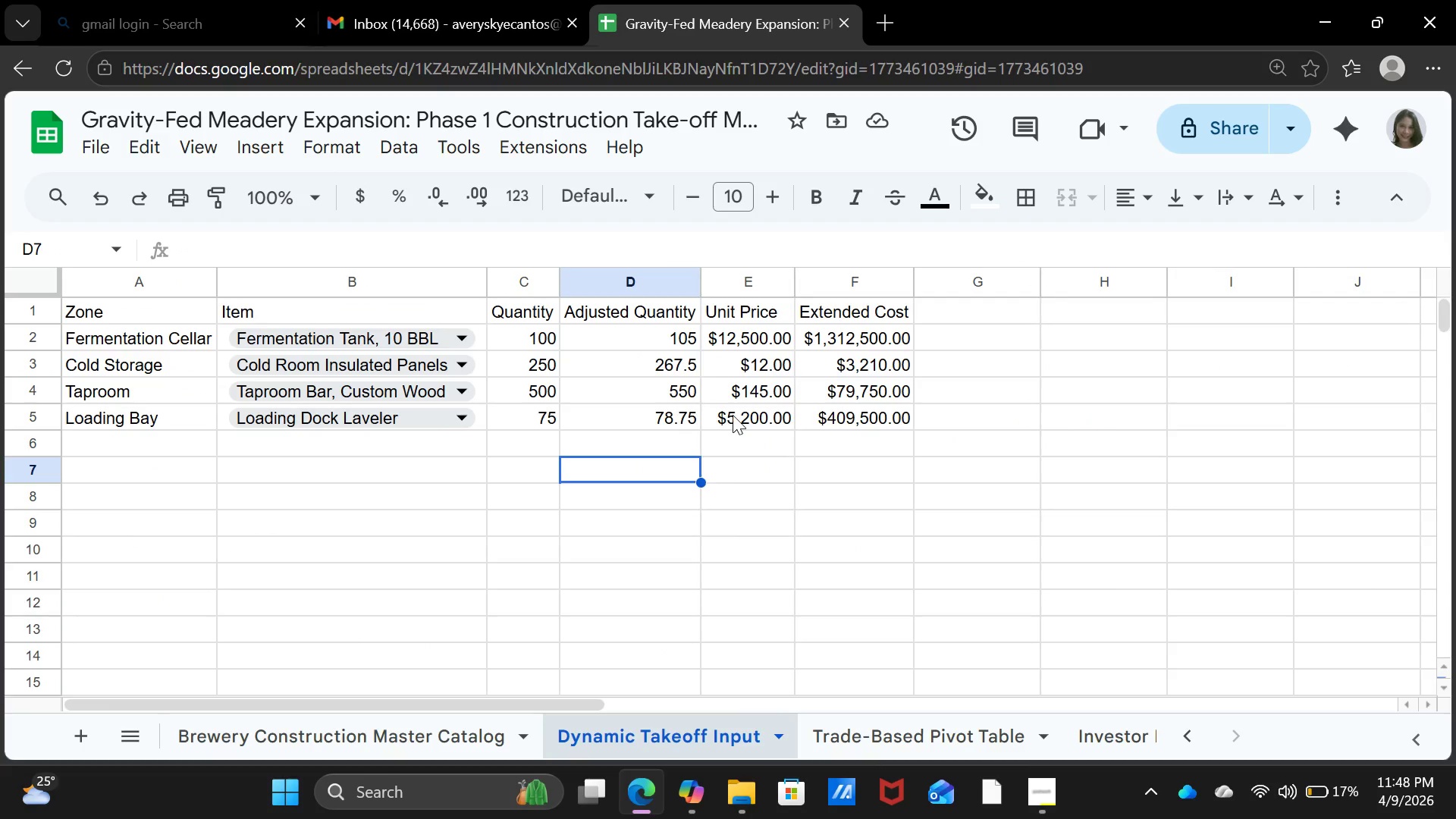 
scroll: coordinate [479, 500], scroll_direction: up, amount: 4.0
 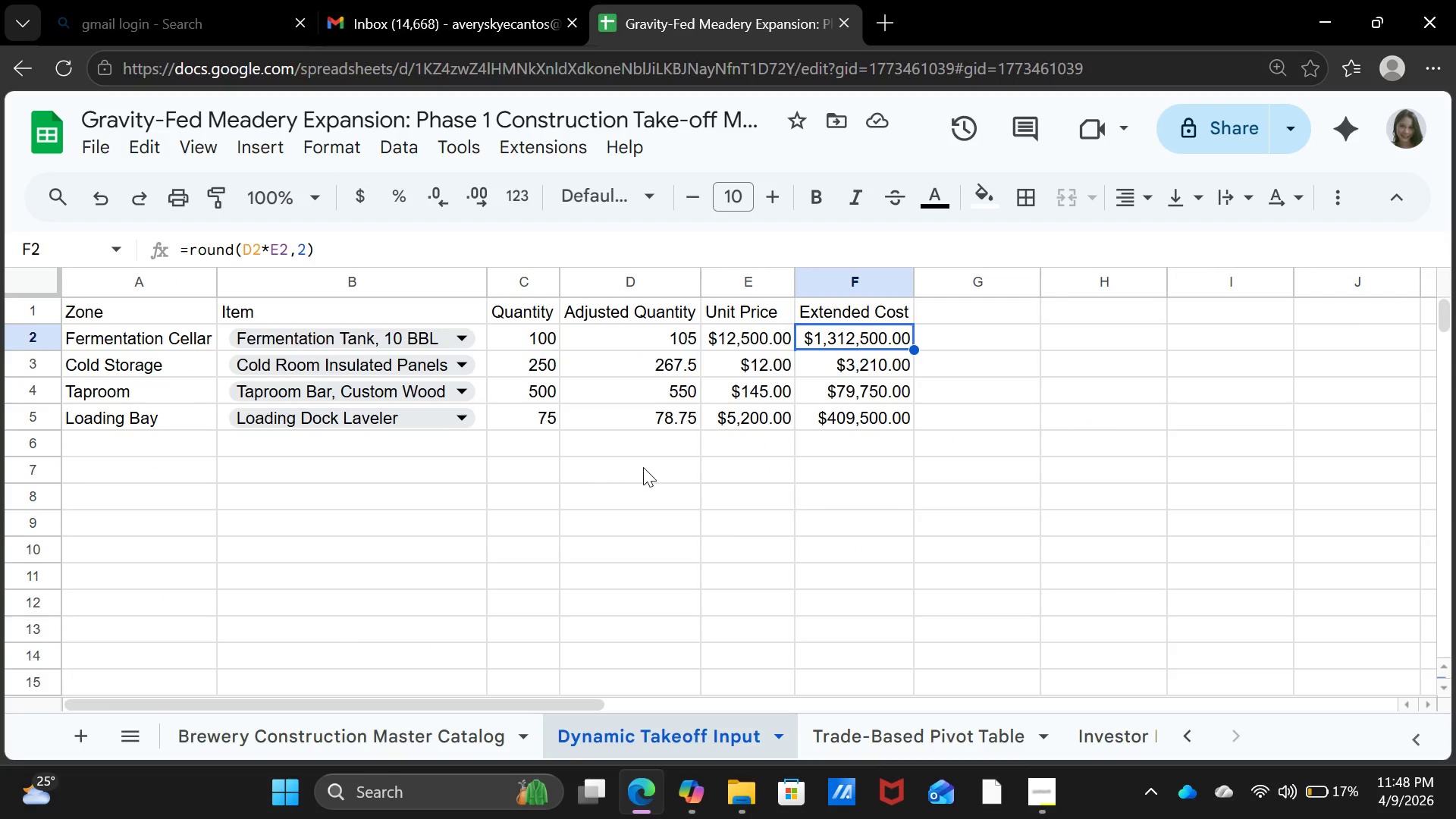 
double_click([733, 415])
 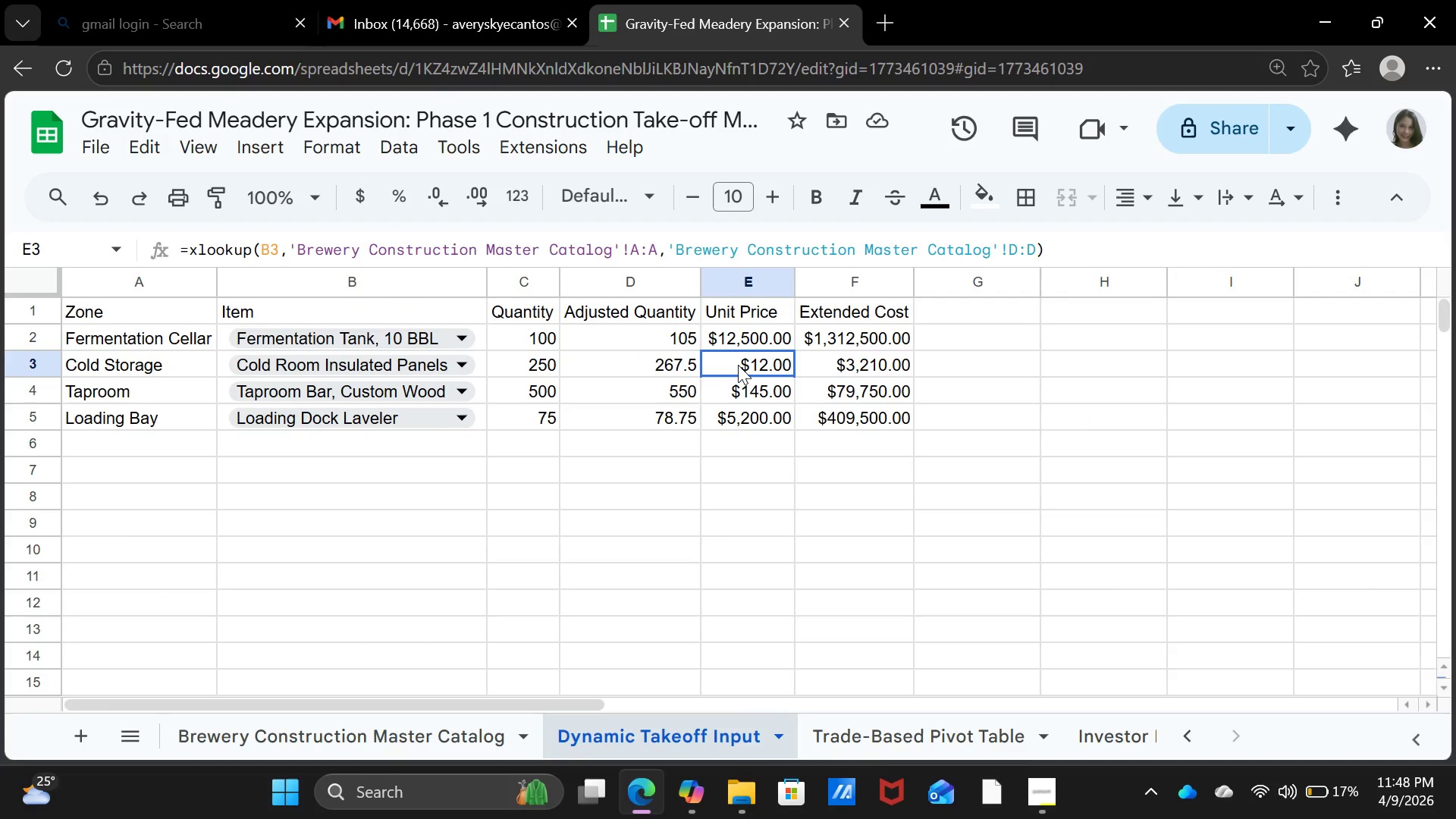 
triple_click([738, 365])
 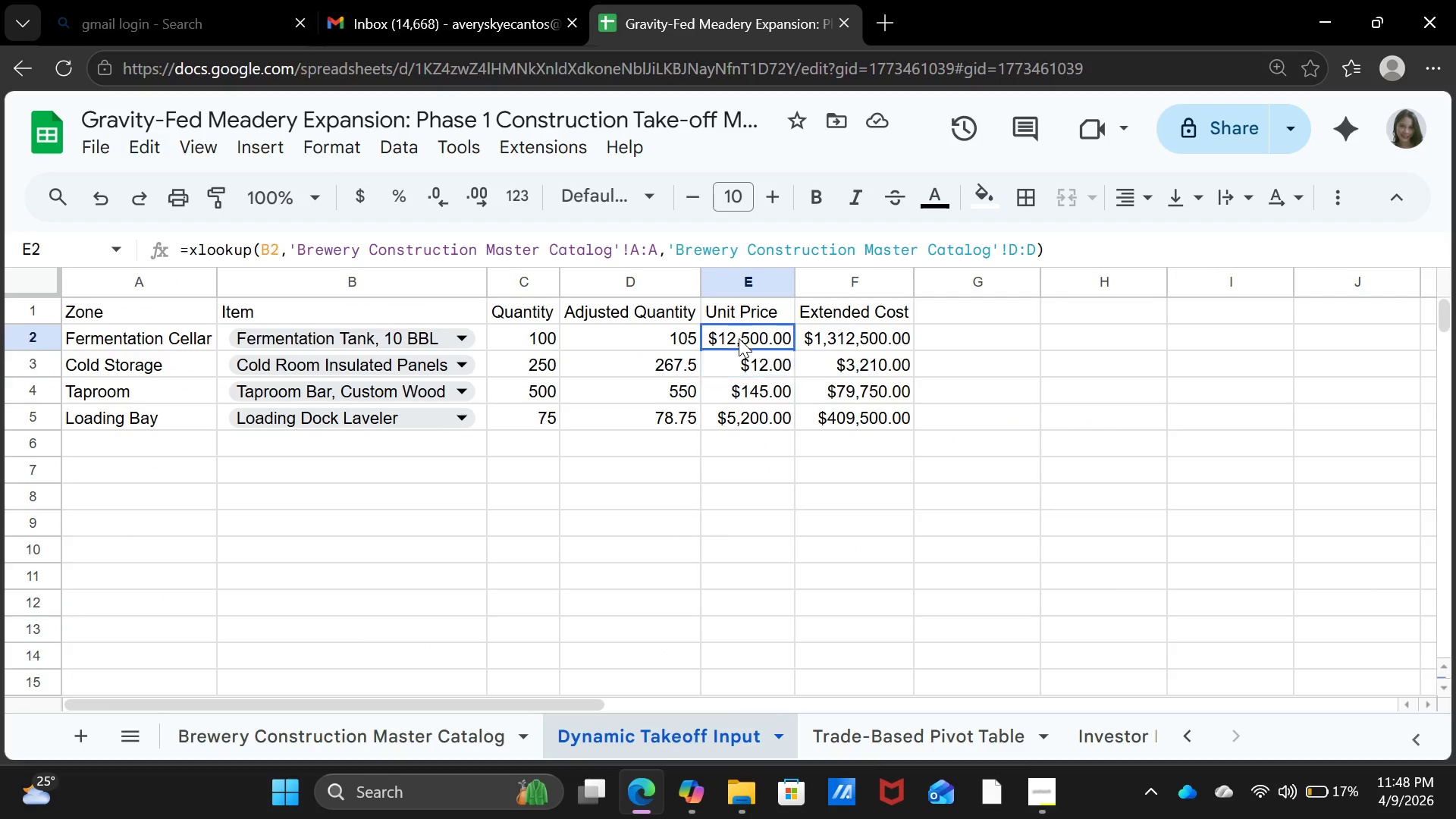 
triple_click([739, 338])
 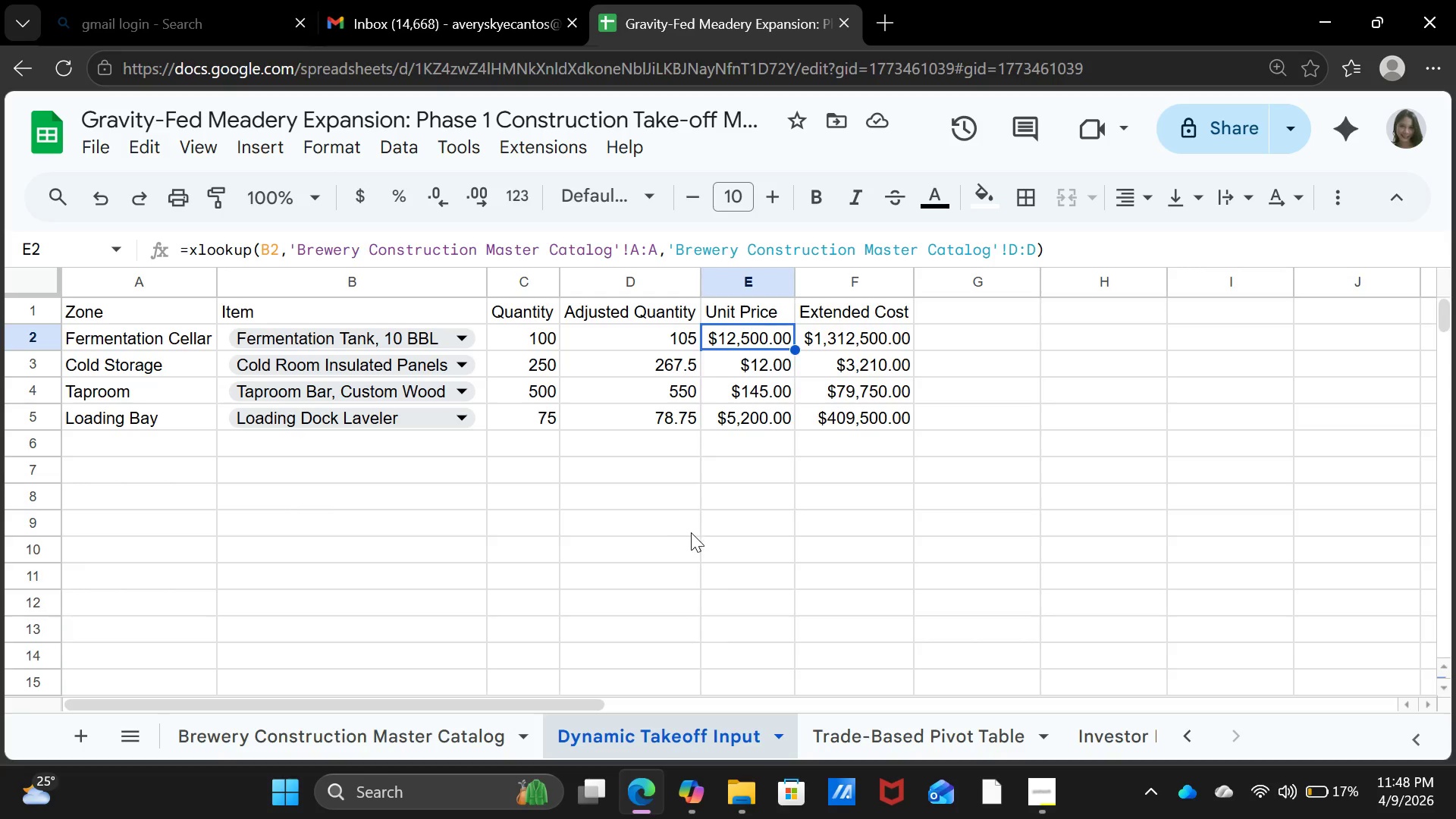 
wait(17.36)
 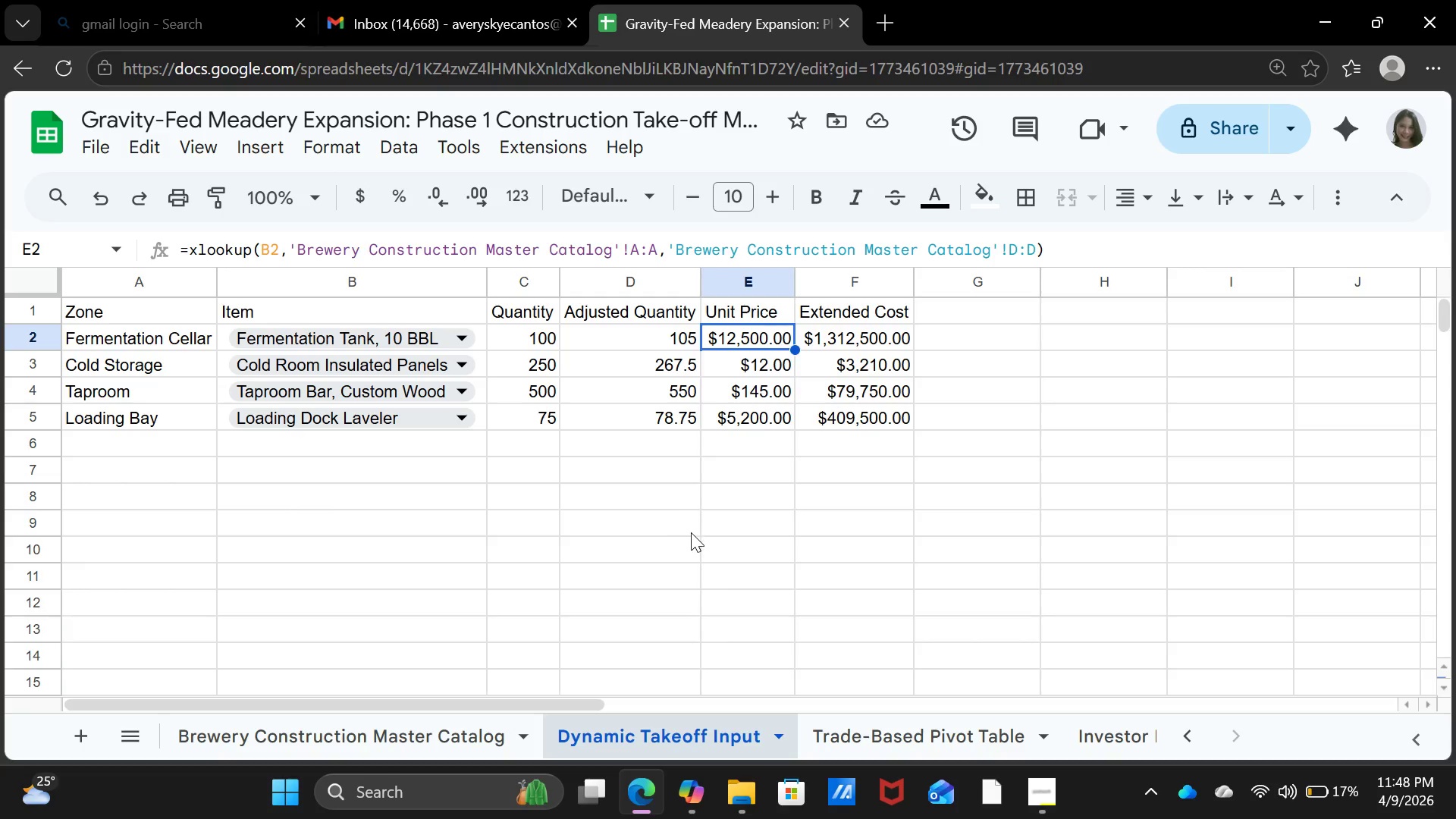 
left_click([450, 726])
 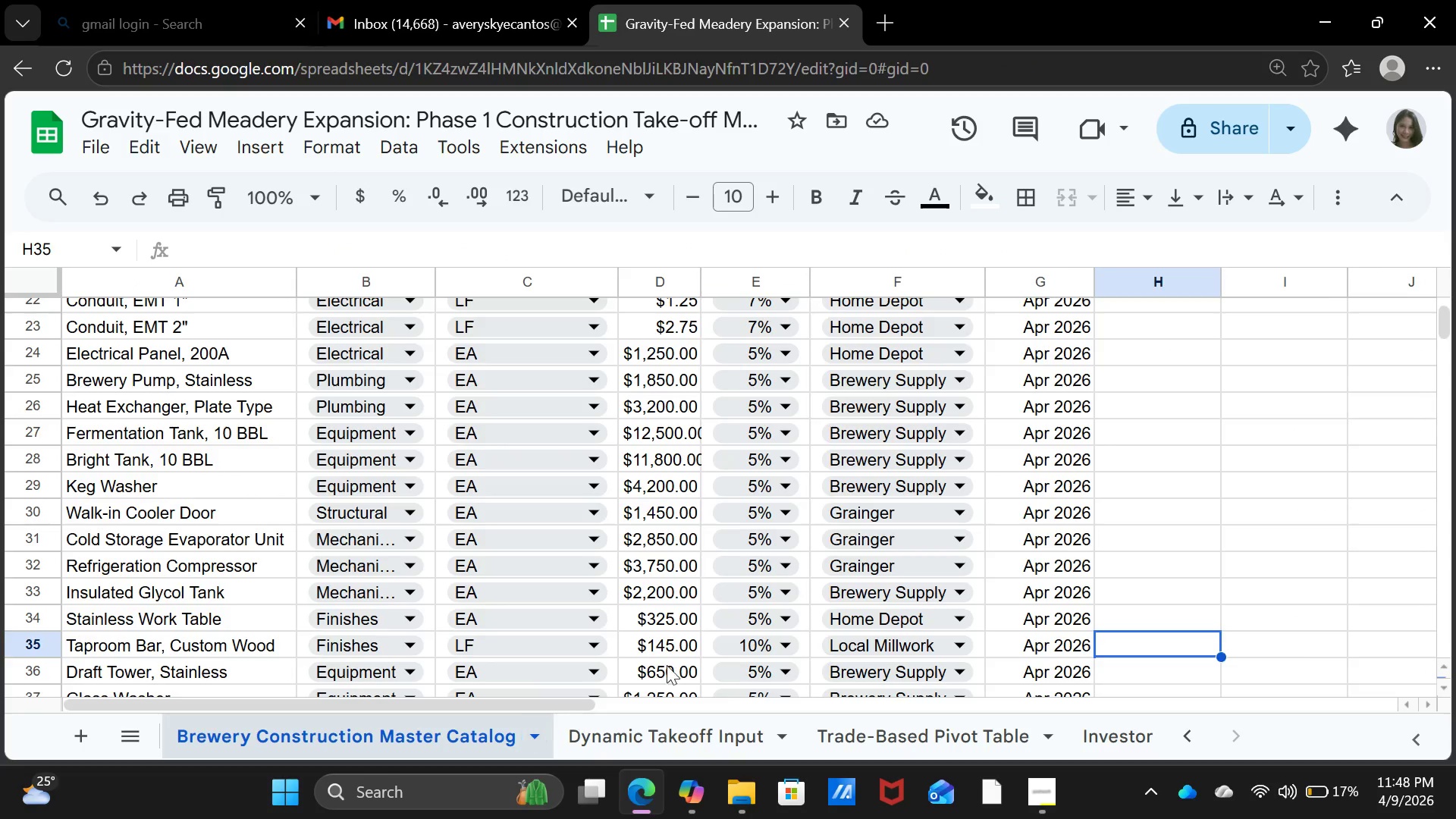 
scroll: coordinate [744, 615], scroll_direction: up, amount: 3.0
 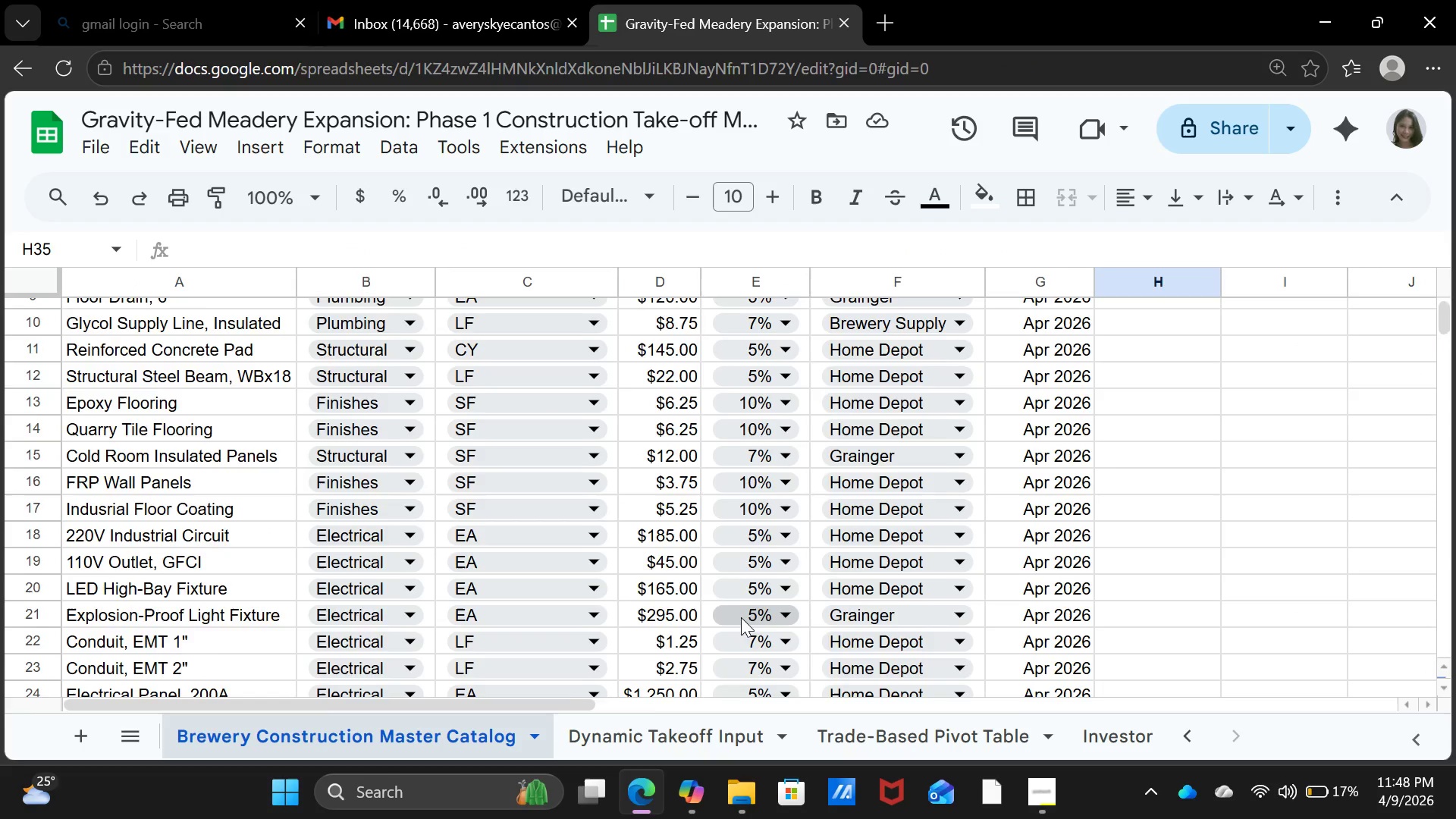 
scroll: coordinate [740, 619], scroll_direction: down, amount: 4.0
 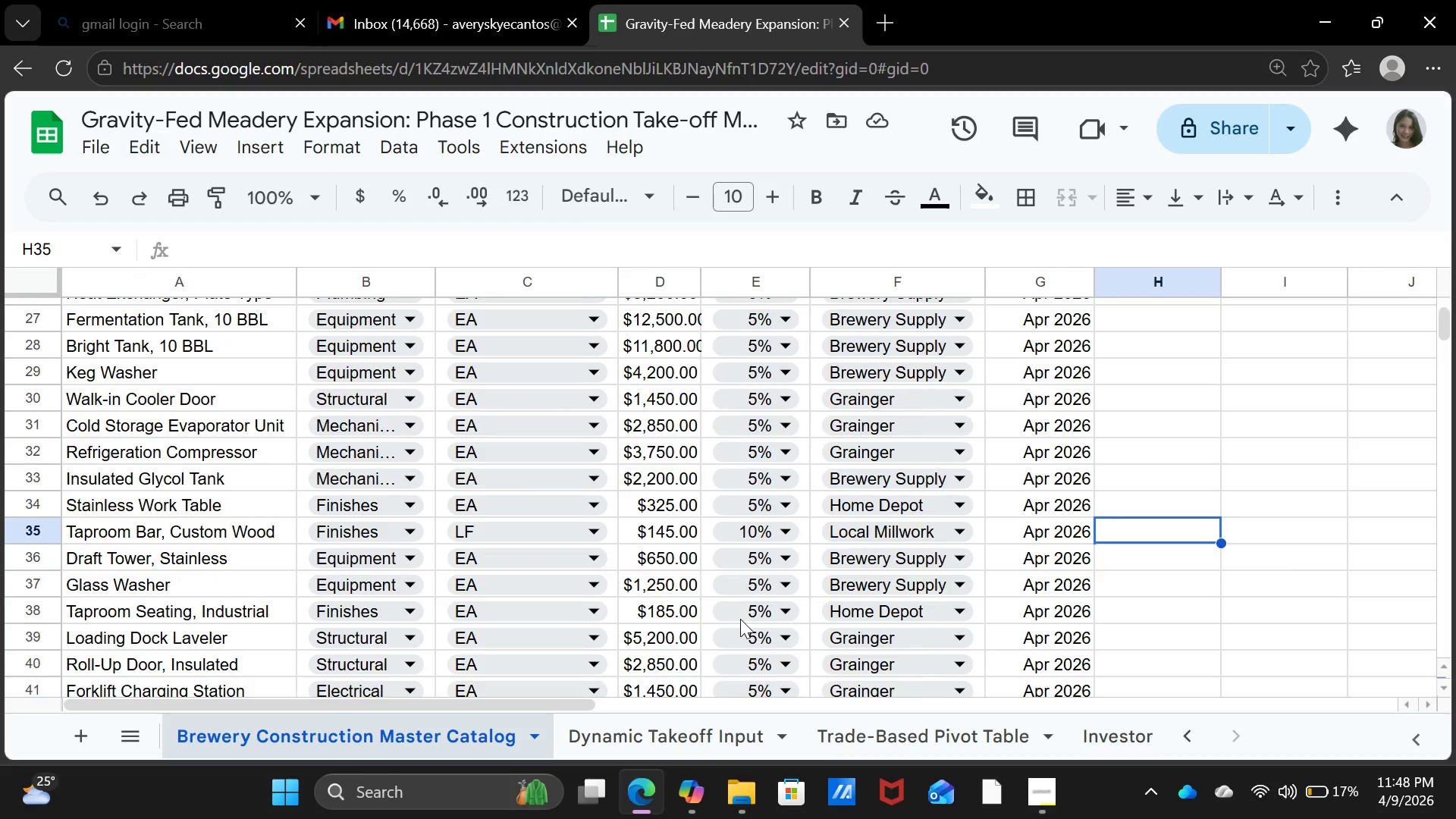 
scroll: coordinate [739, 622], scroll_direction: up, amount: 14.0
 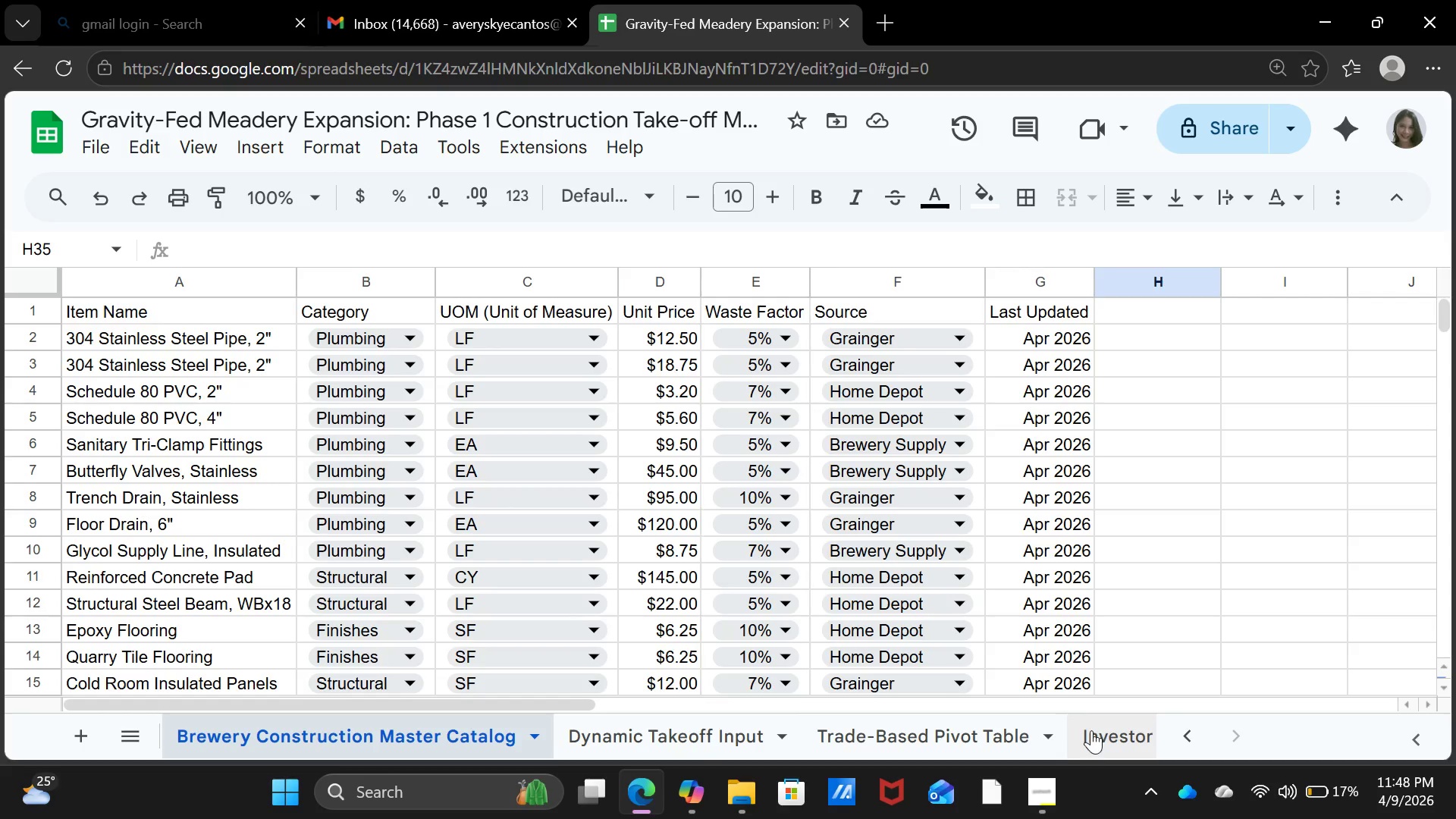 
wait(5.85)
 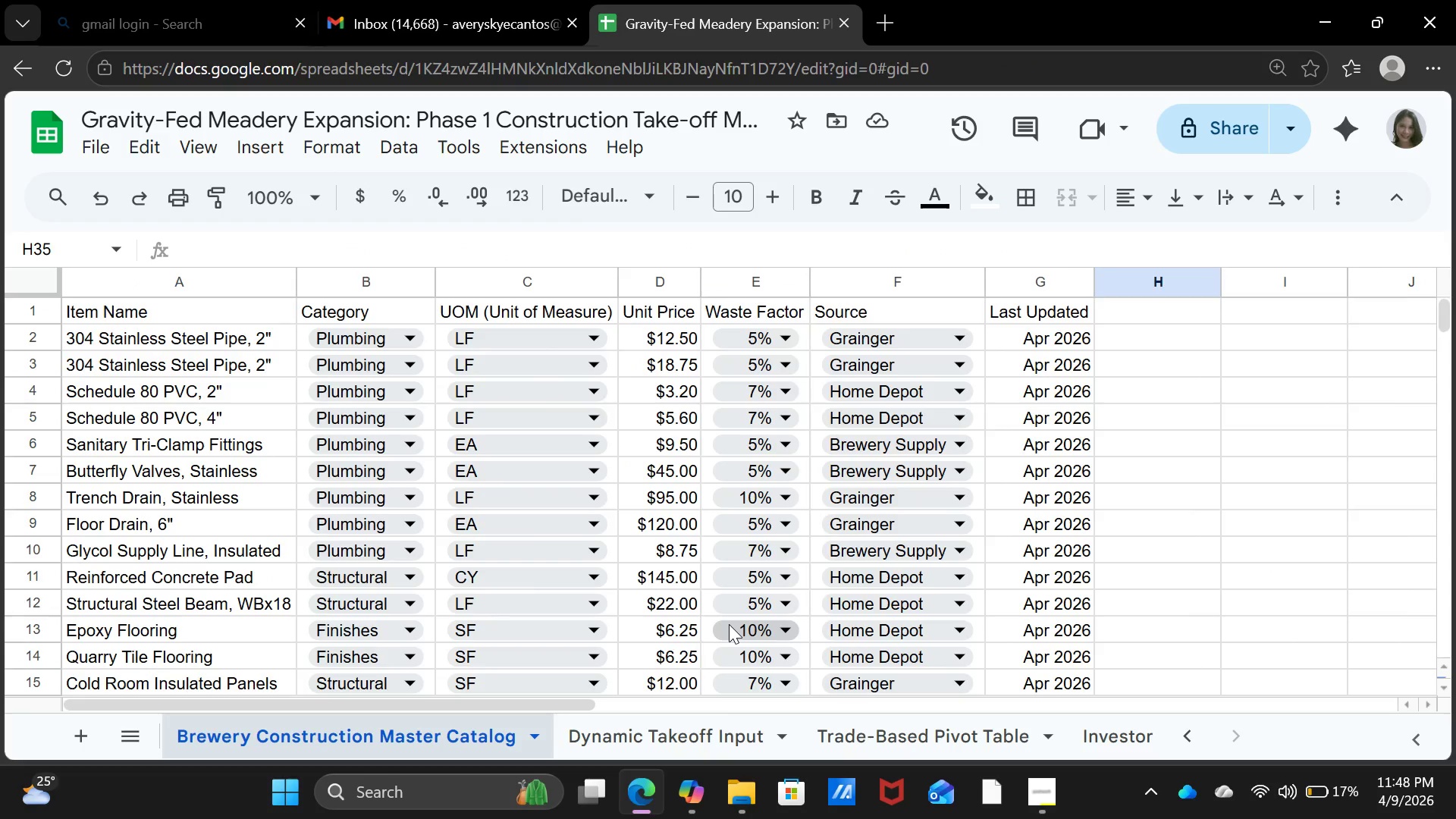 
left_click([682, 735])
 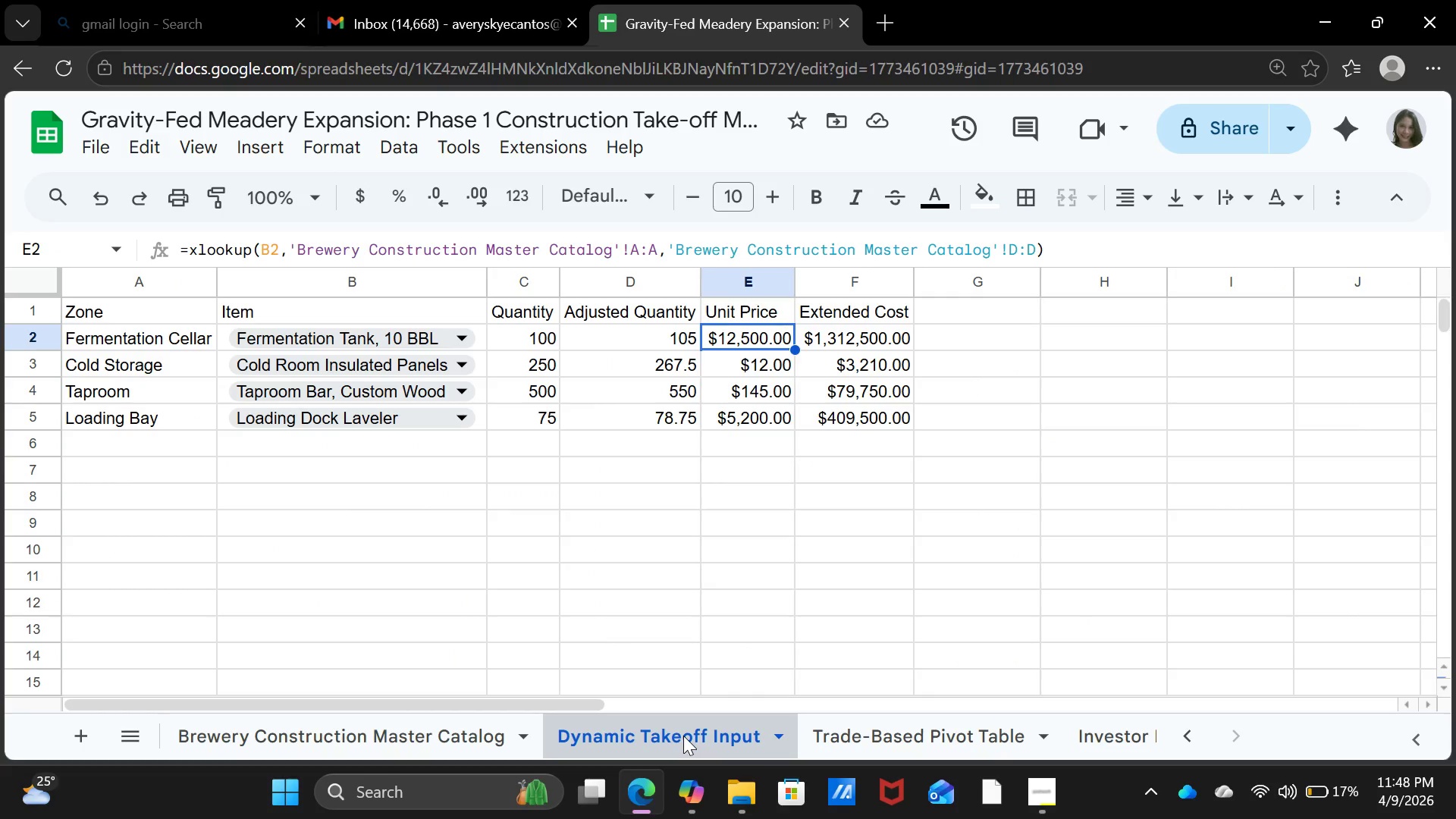 
left_click([461, 737])
 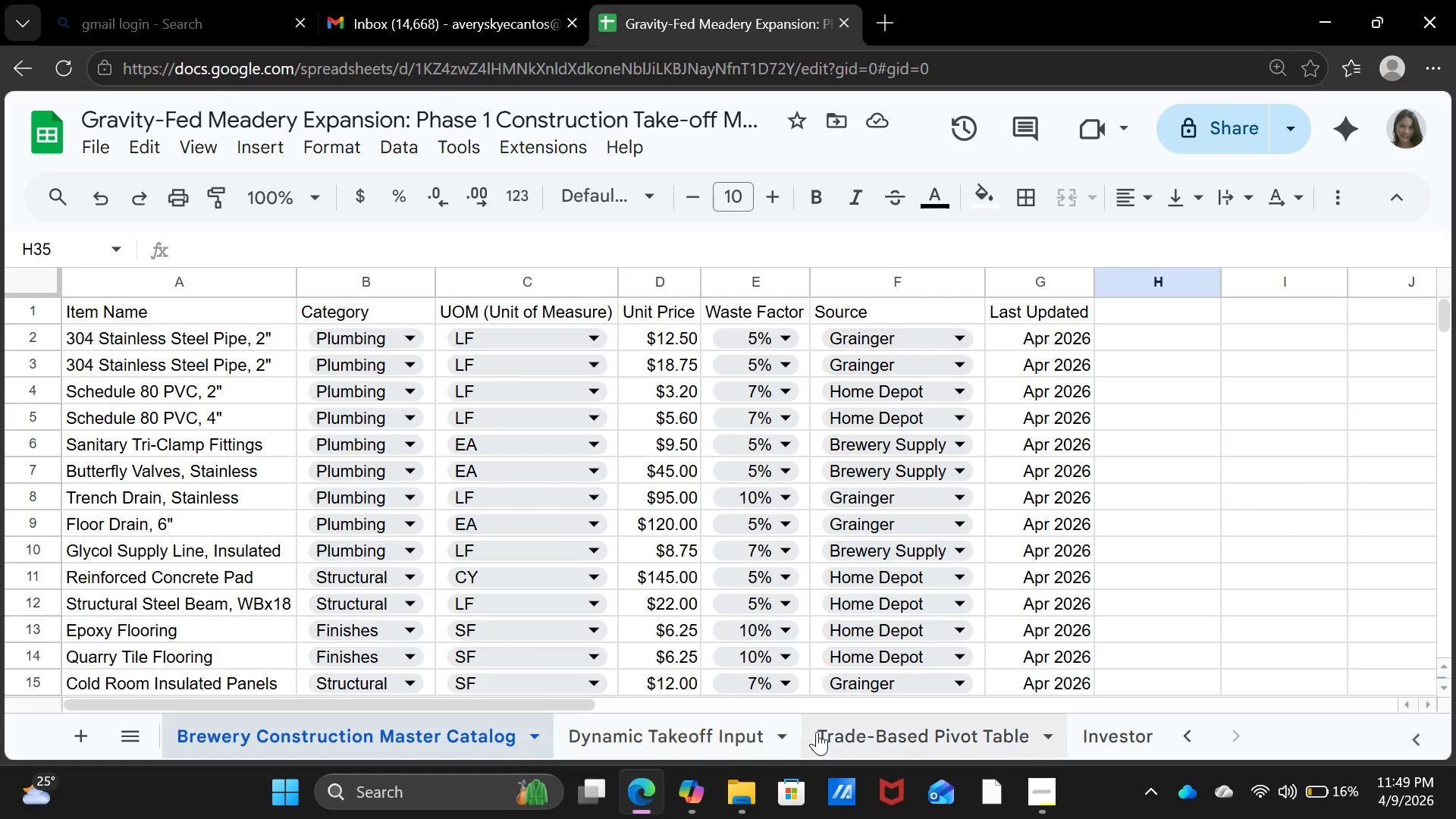 
left_click([694, 726])
 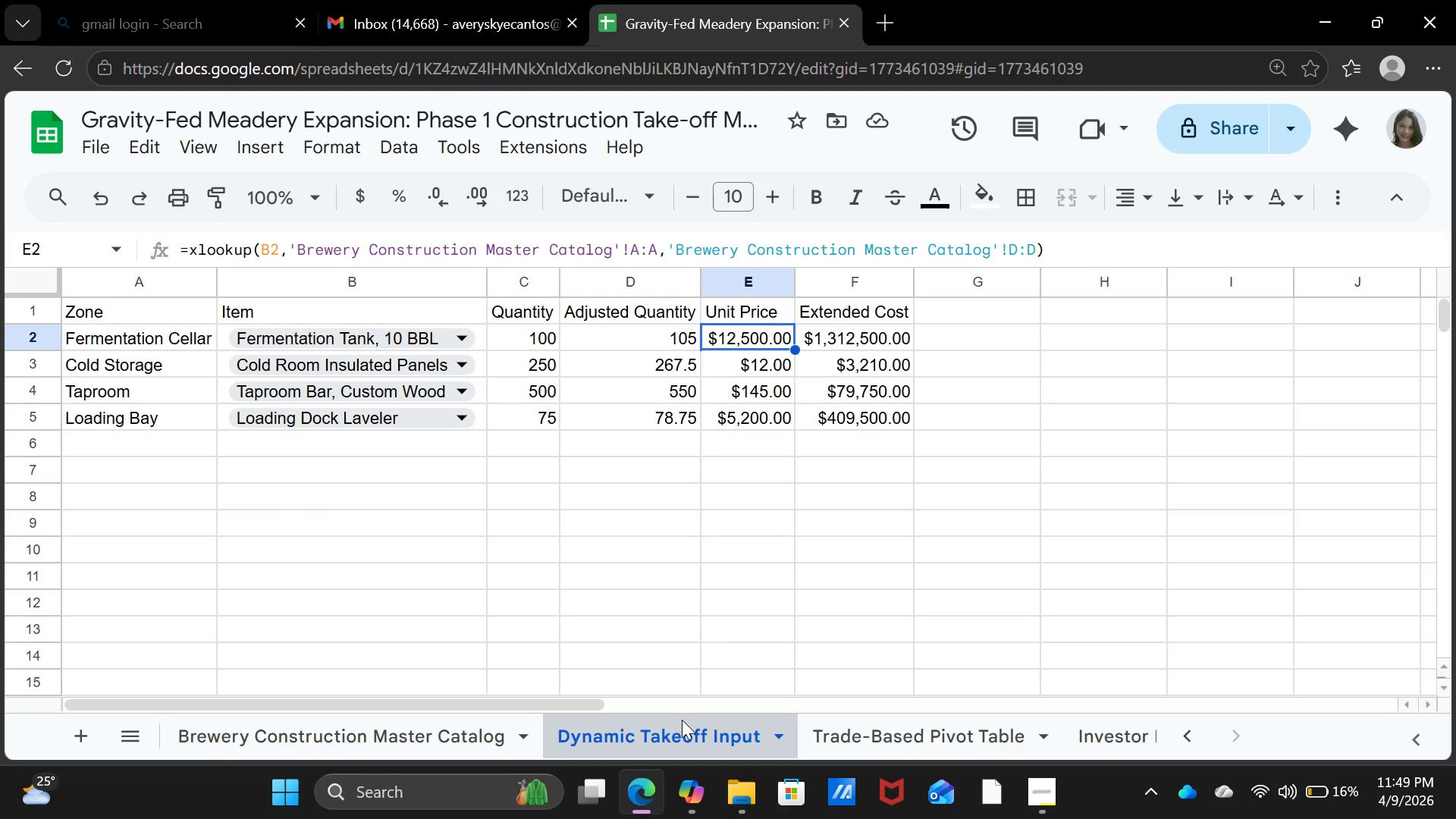 
wait(7.28)
 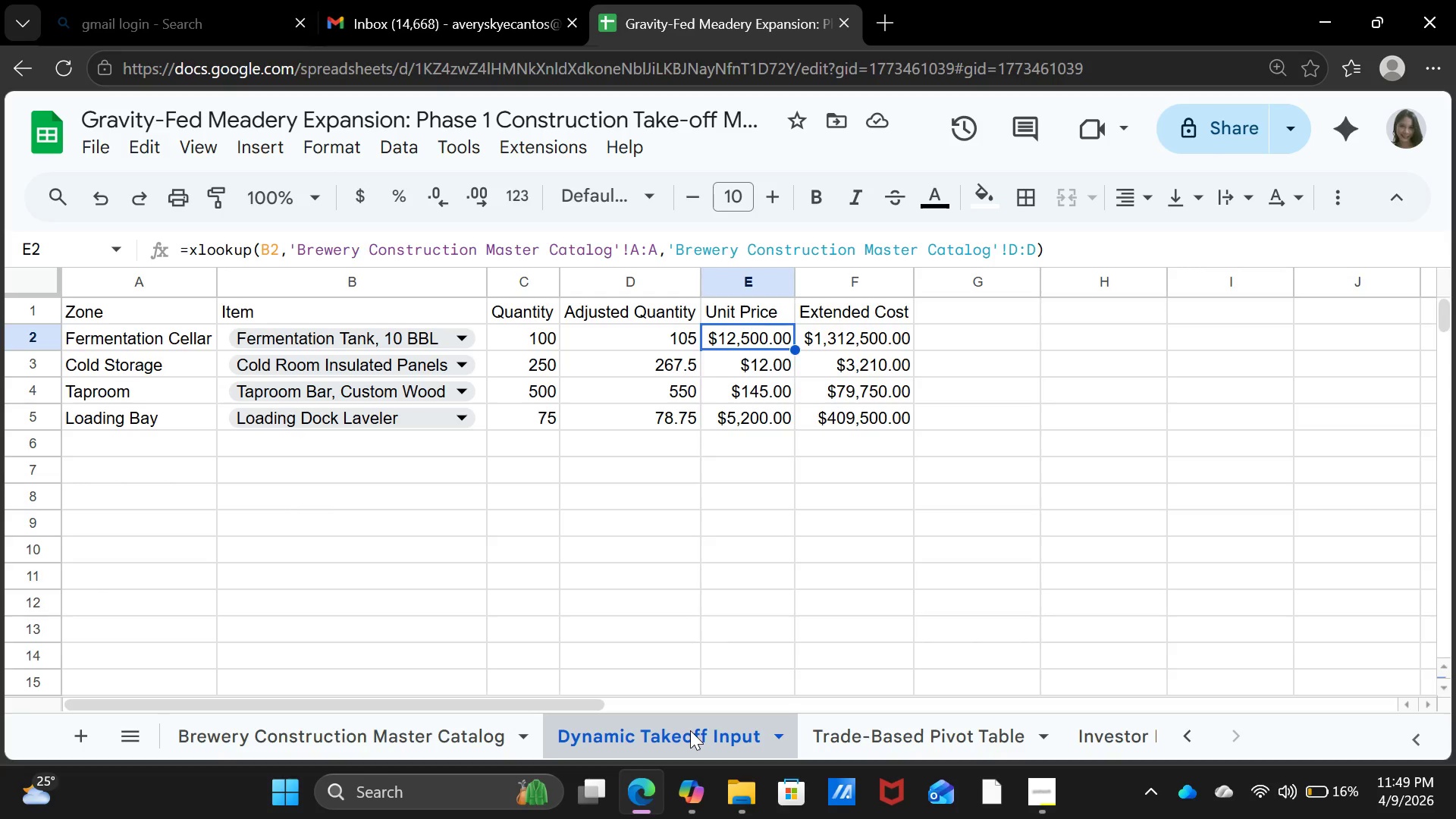 
left_click([284, 745])
 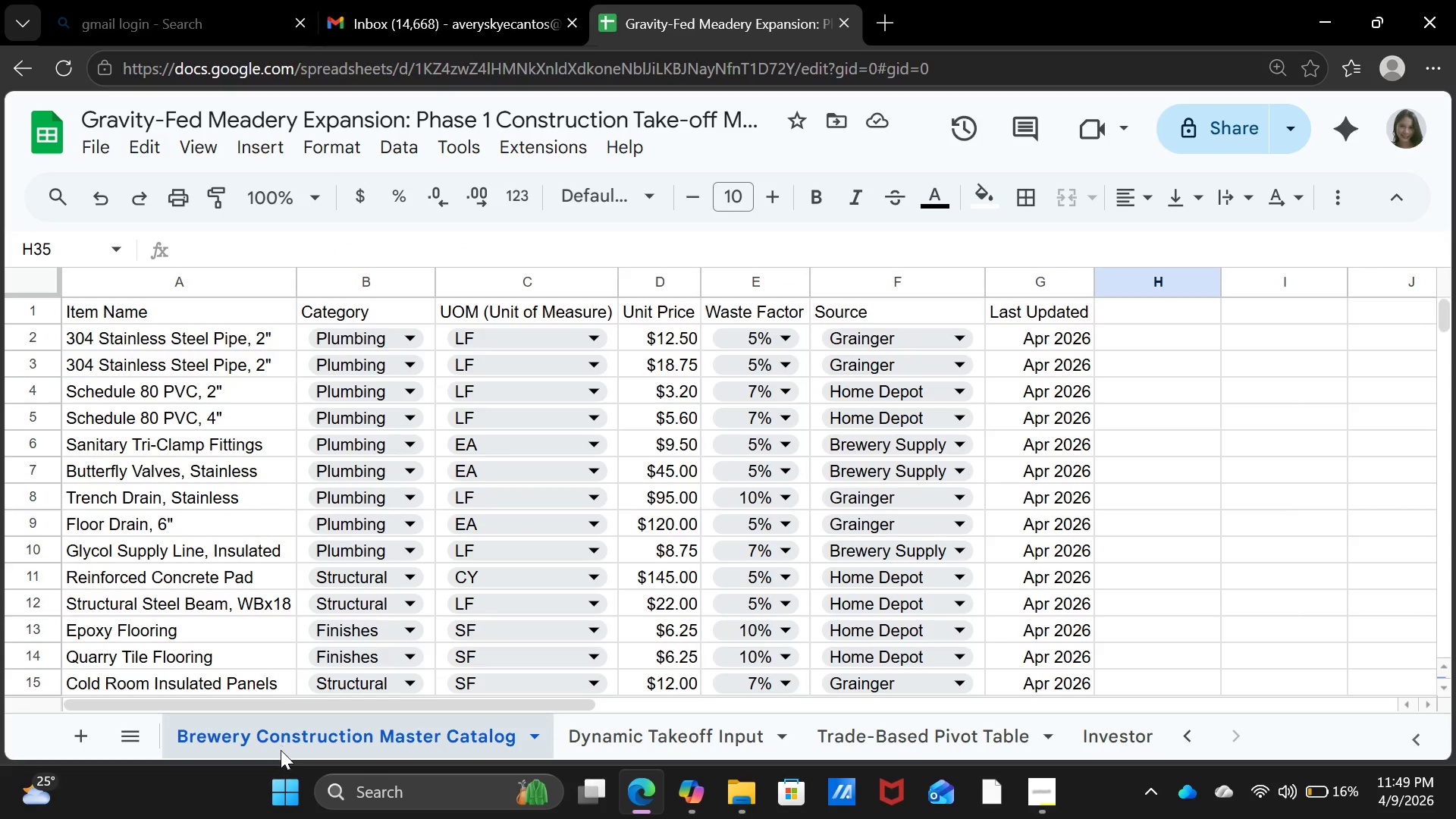 
scroll: coordinate [234, 593], scroll_direction: up, amount: 5.0
 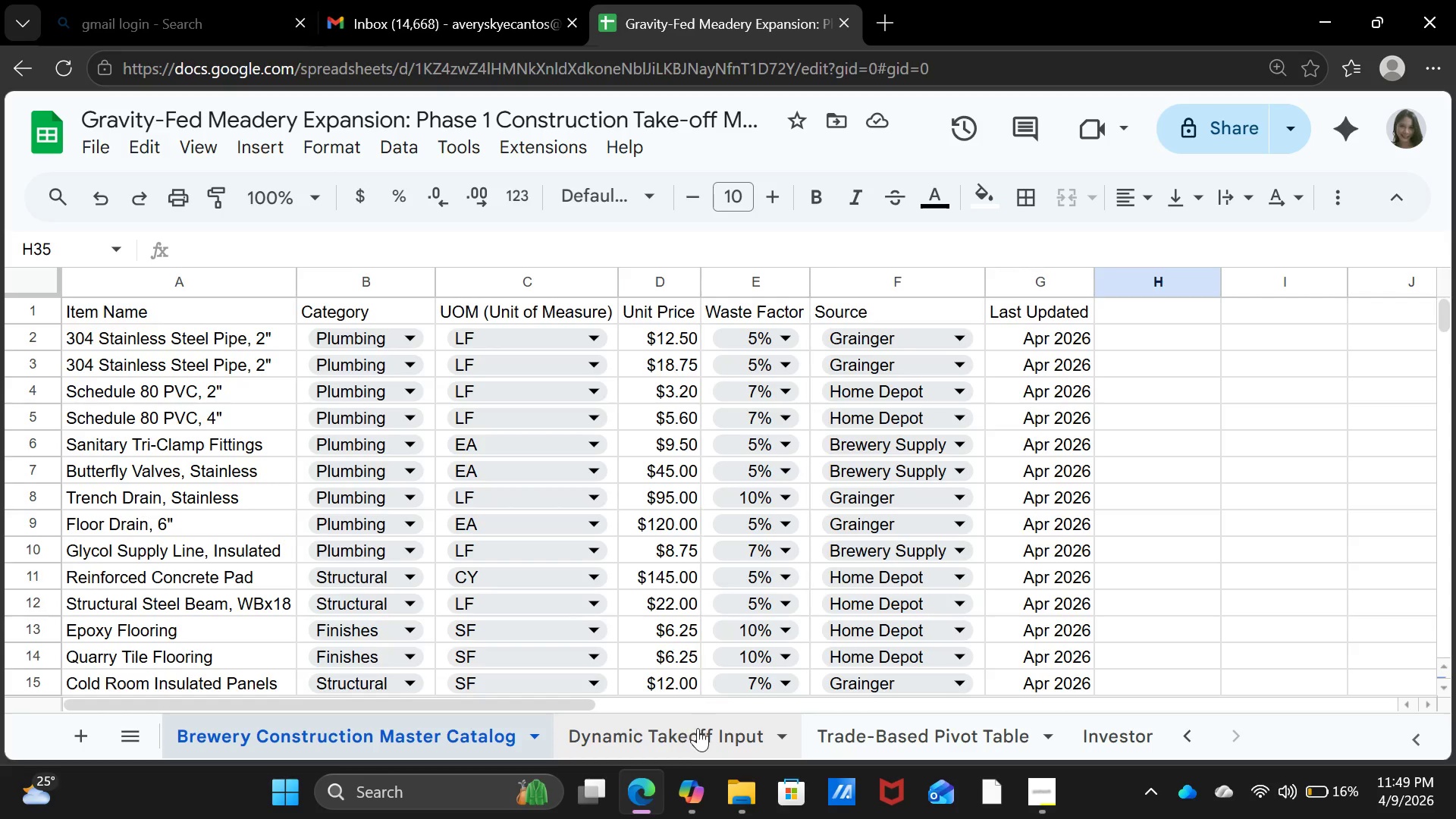 
left_click([698, 728])
 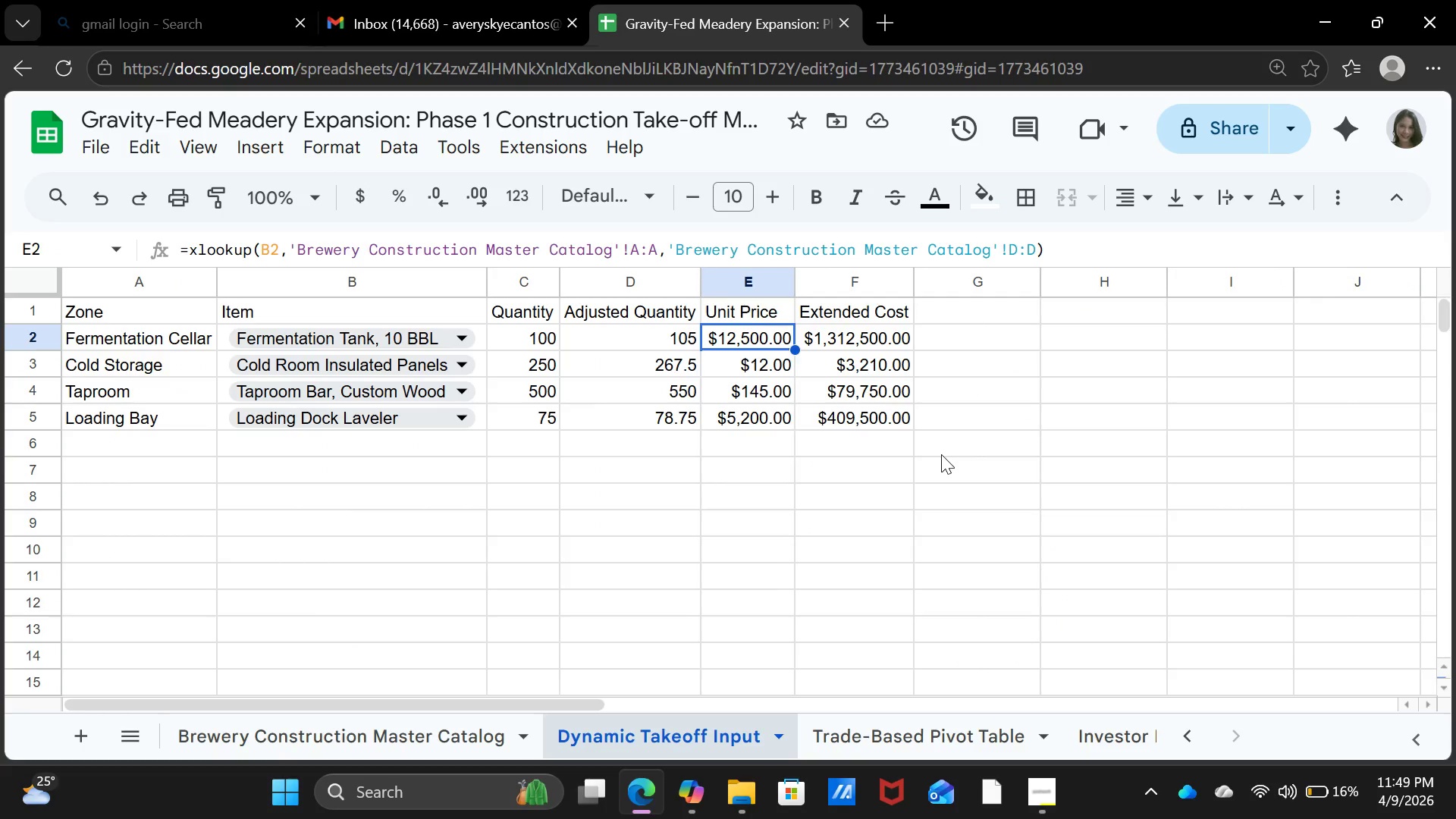 
wait(6.73)
 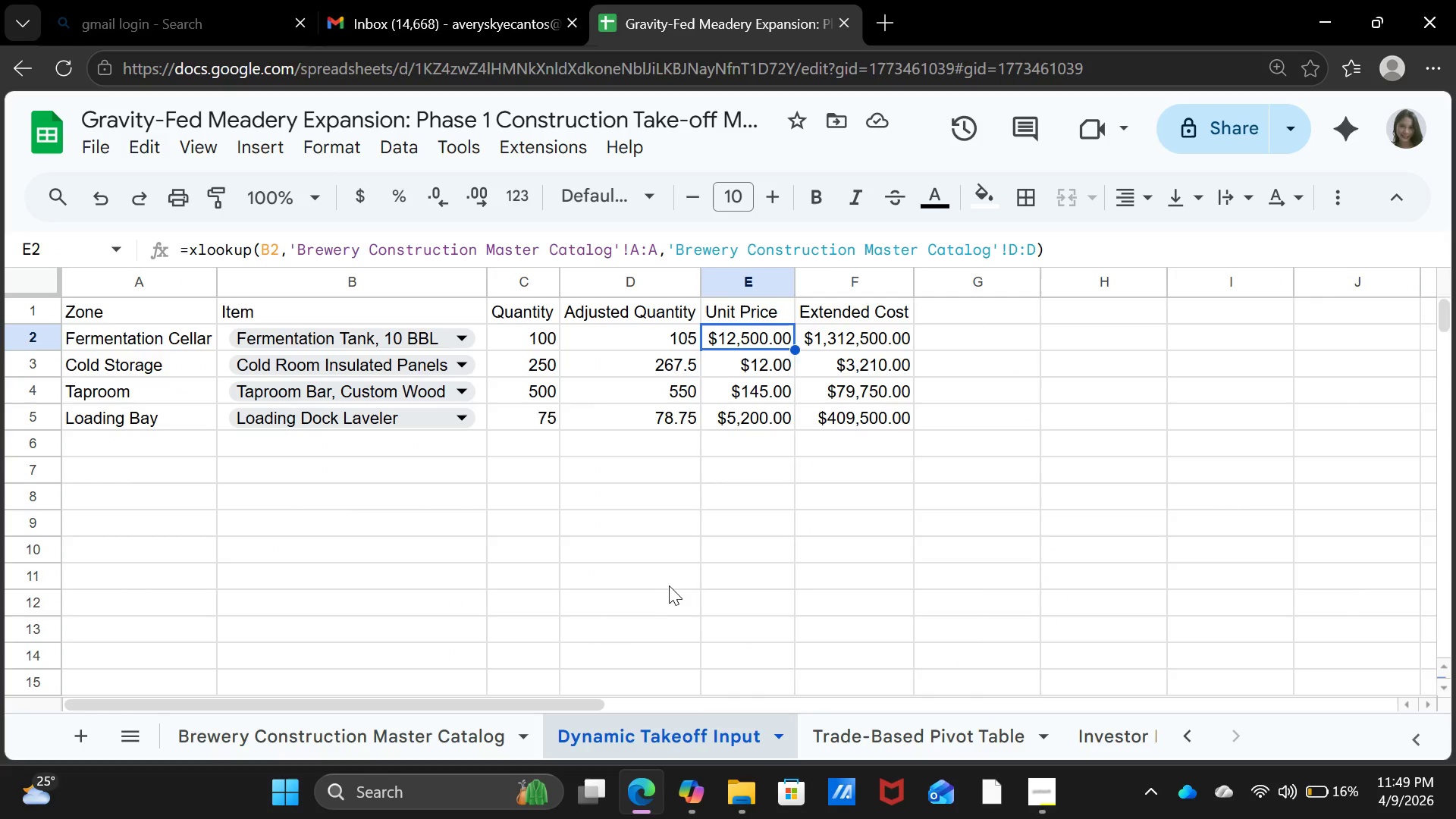 
left_click([895, 736])
 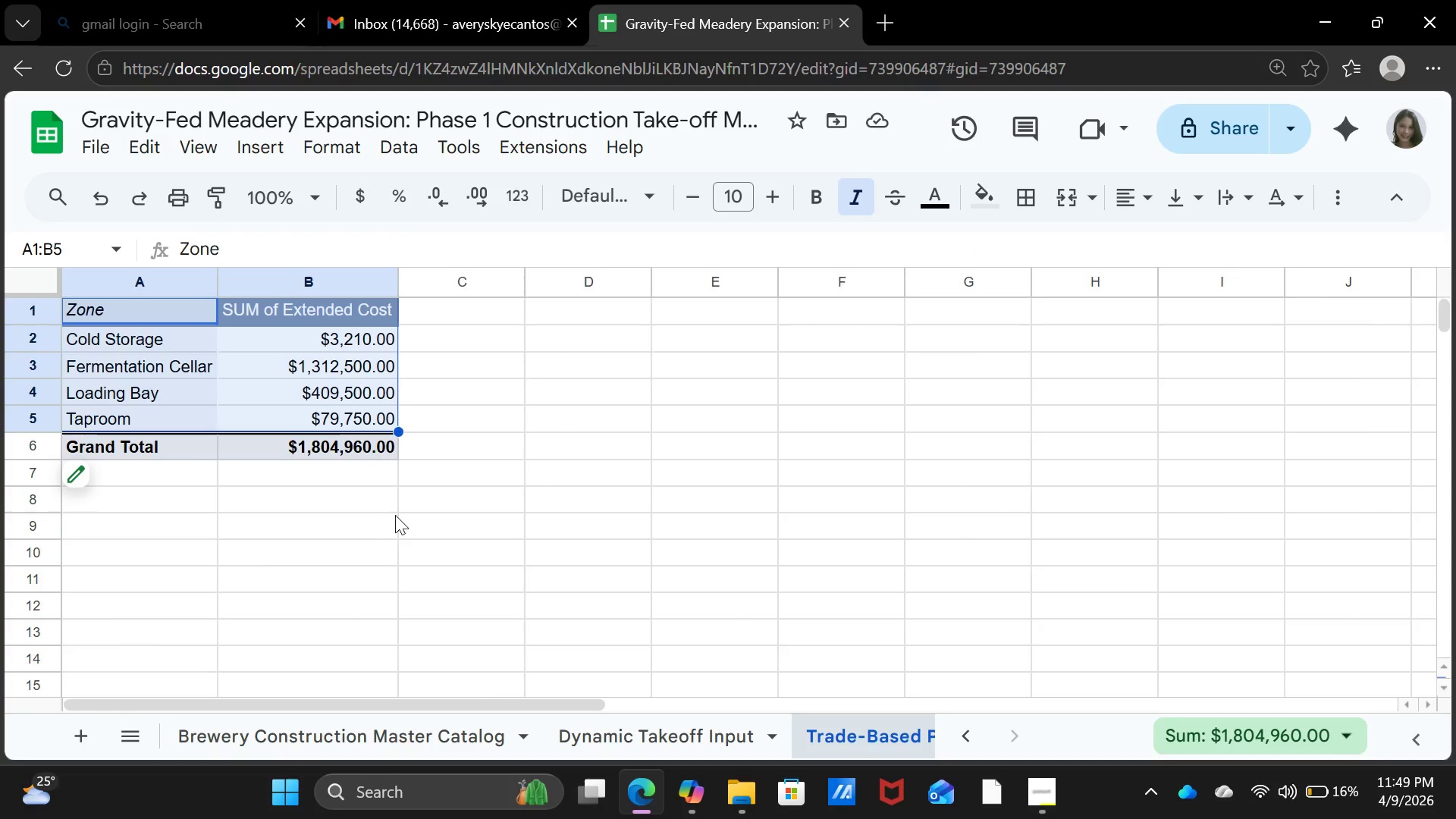 
left_click([542, 527])
 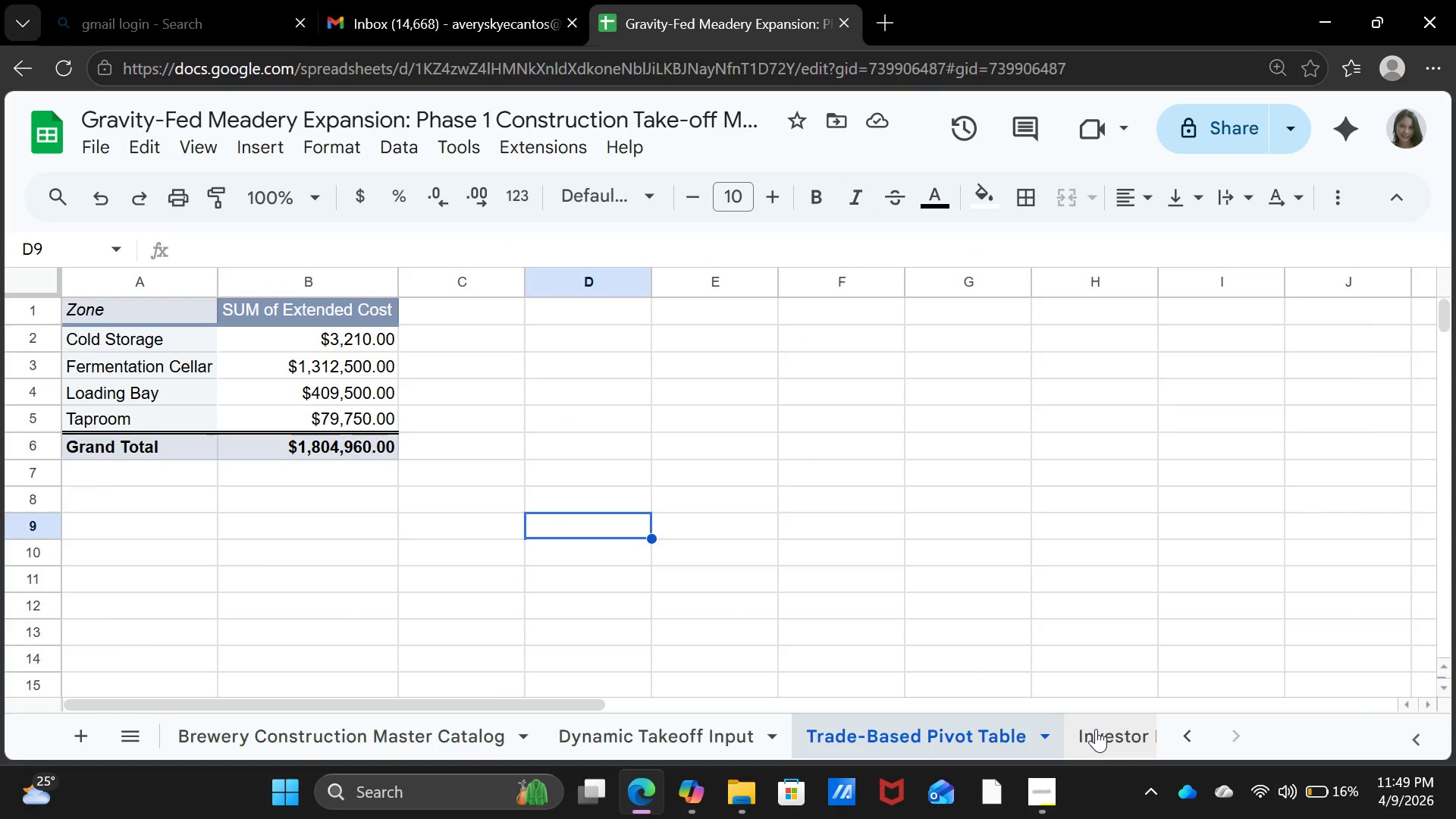 
scroll: coordinate [399, 516], scroll_direction: up, amount: 1.0
 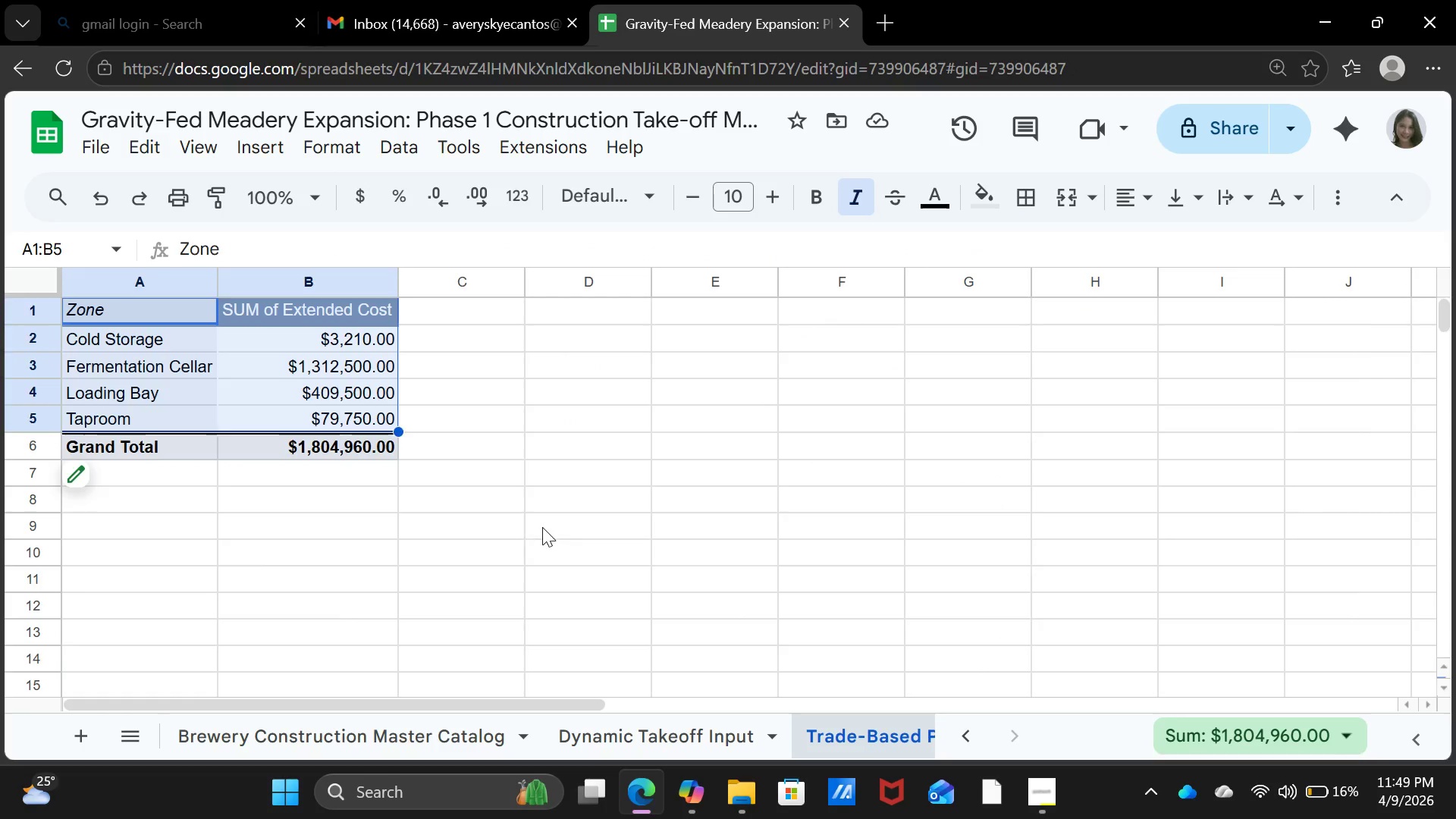 
left_click([1096, 729])
 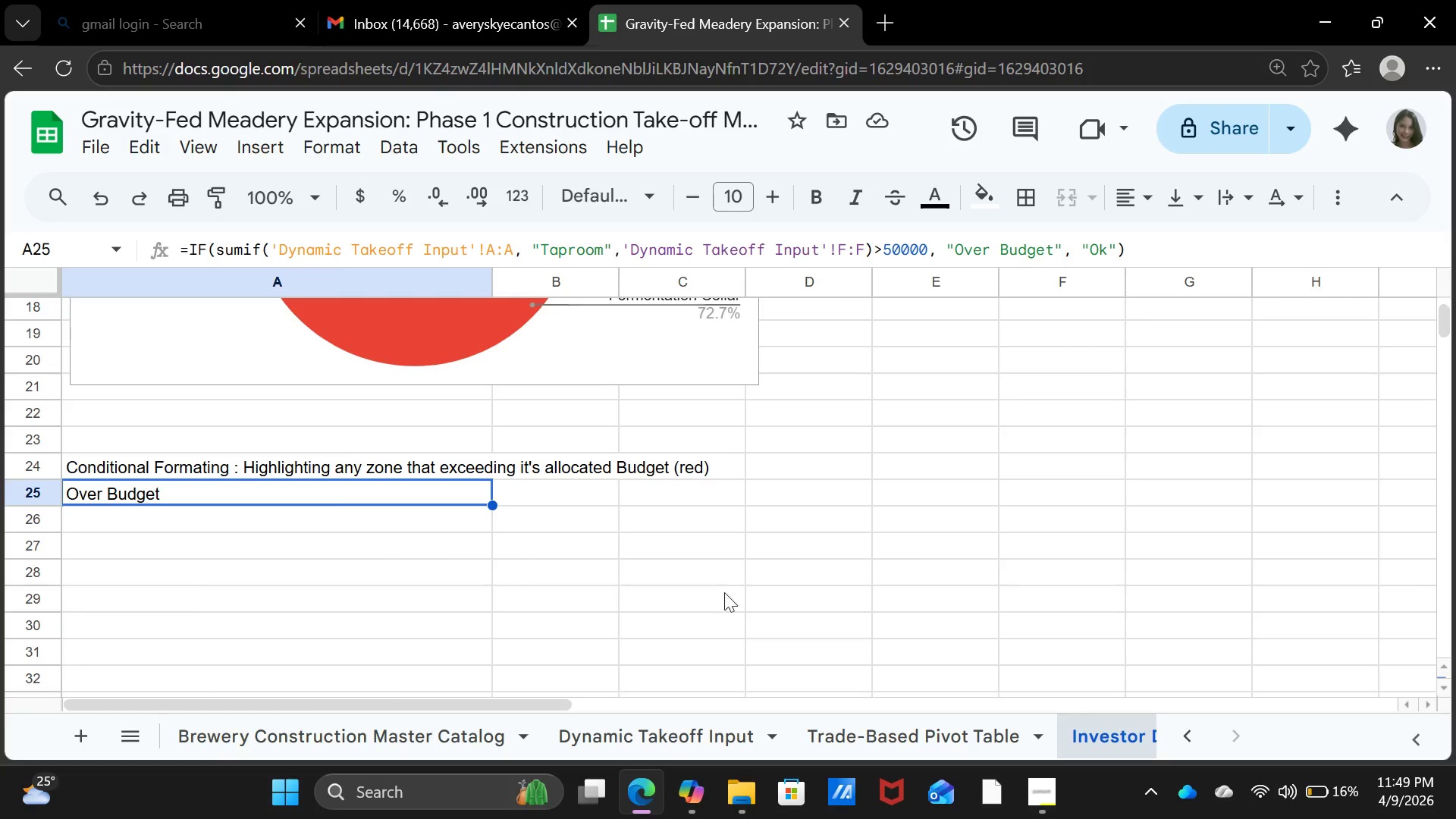 
scroll: coordinate [716, 626], scroll_direction: none, amount: 0.0
 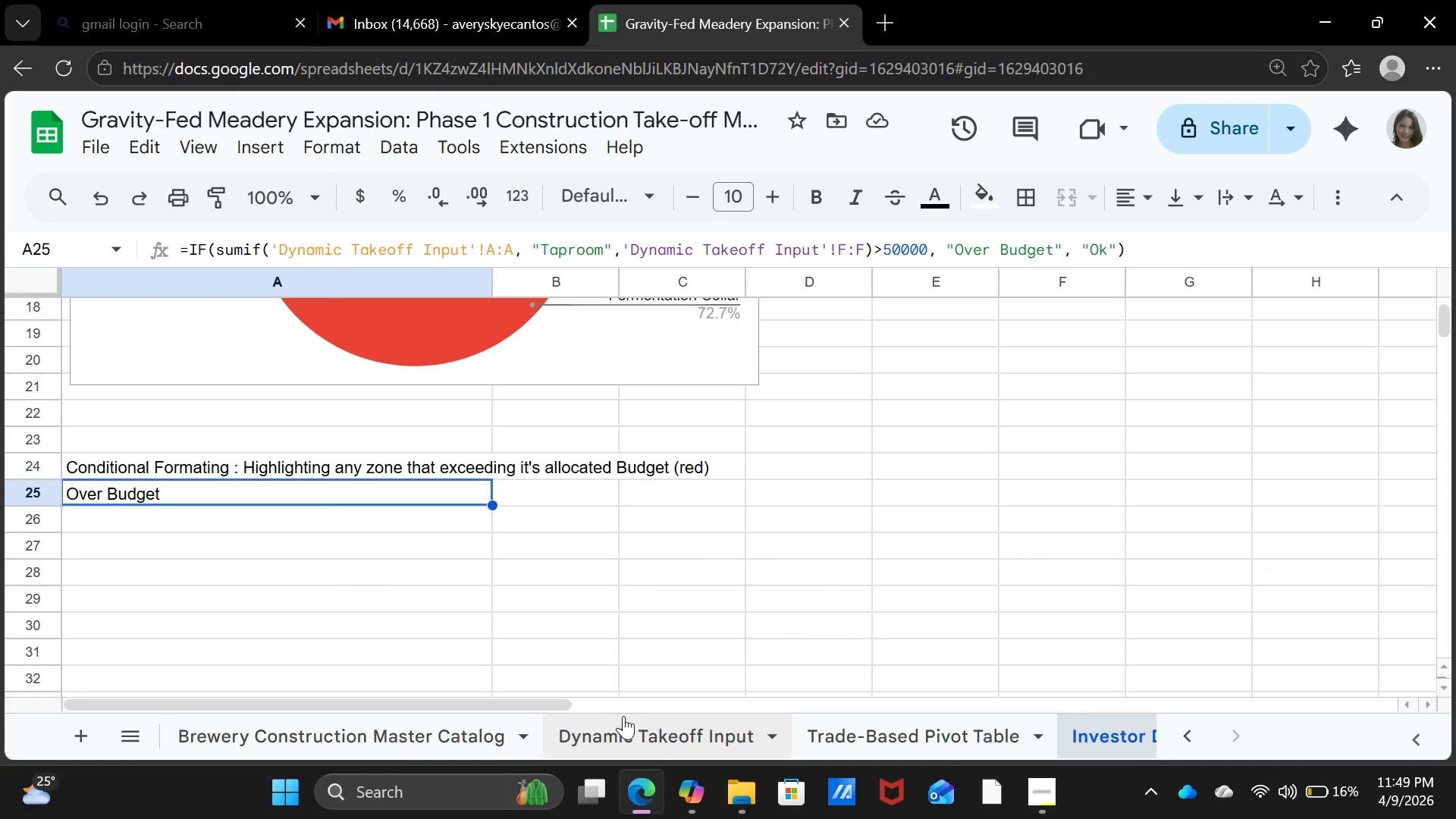 
wait(7.28)
 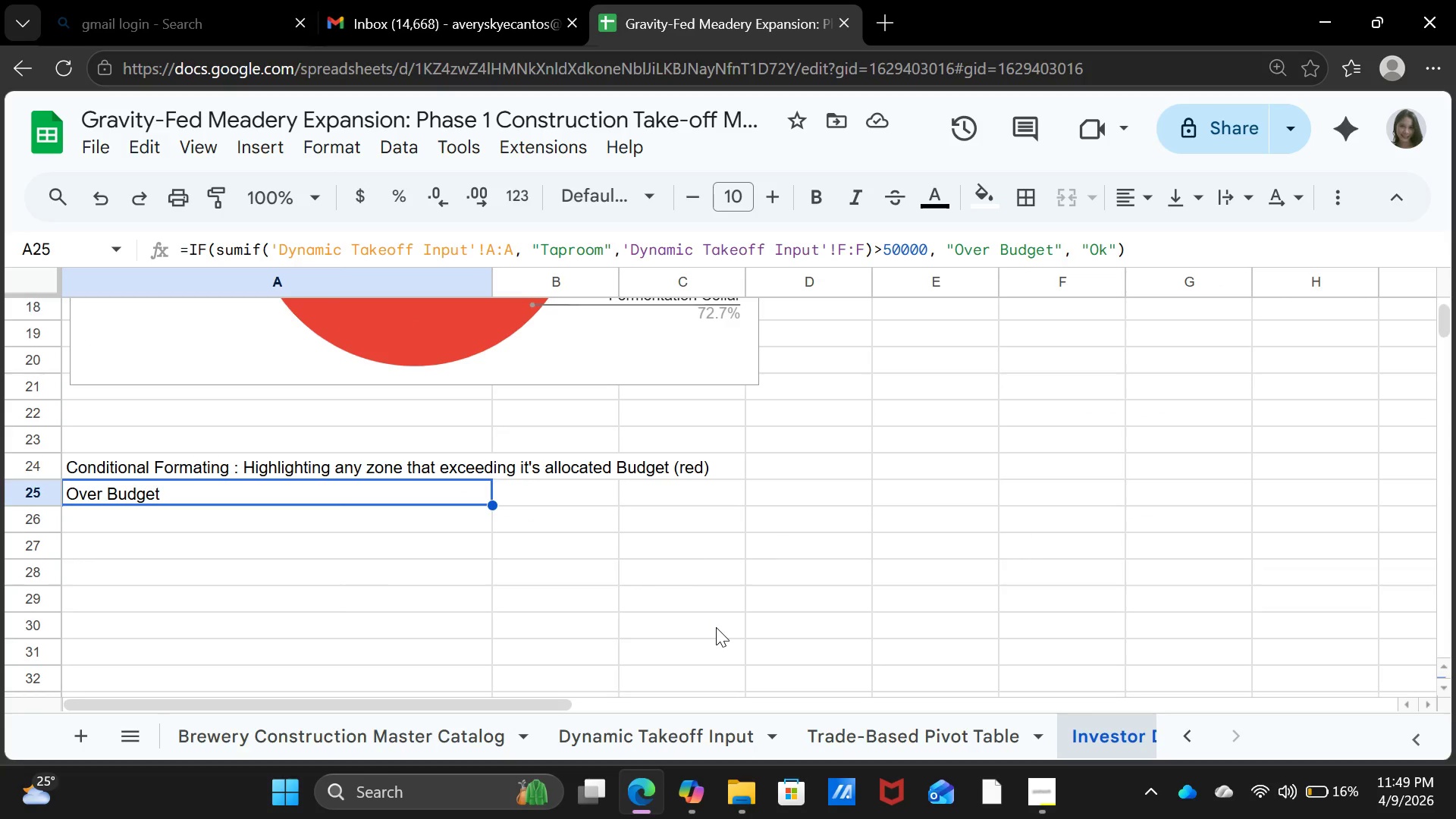 
left_click([657, 733])
 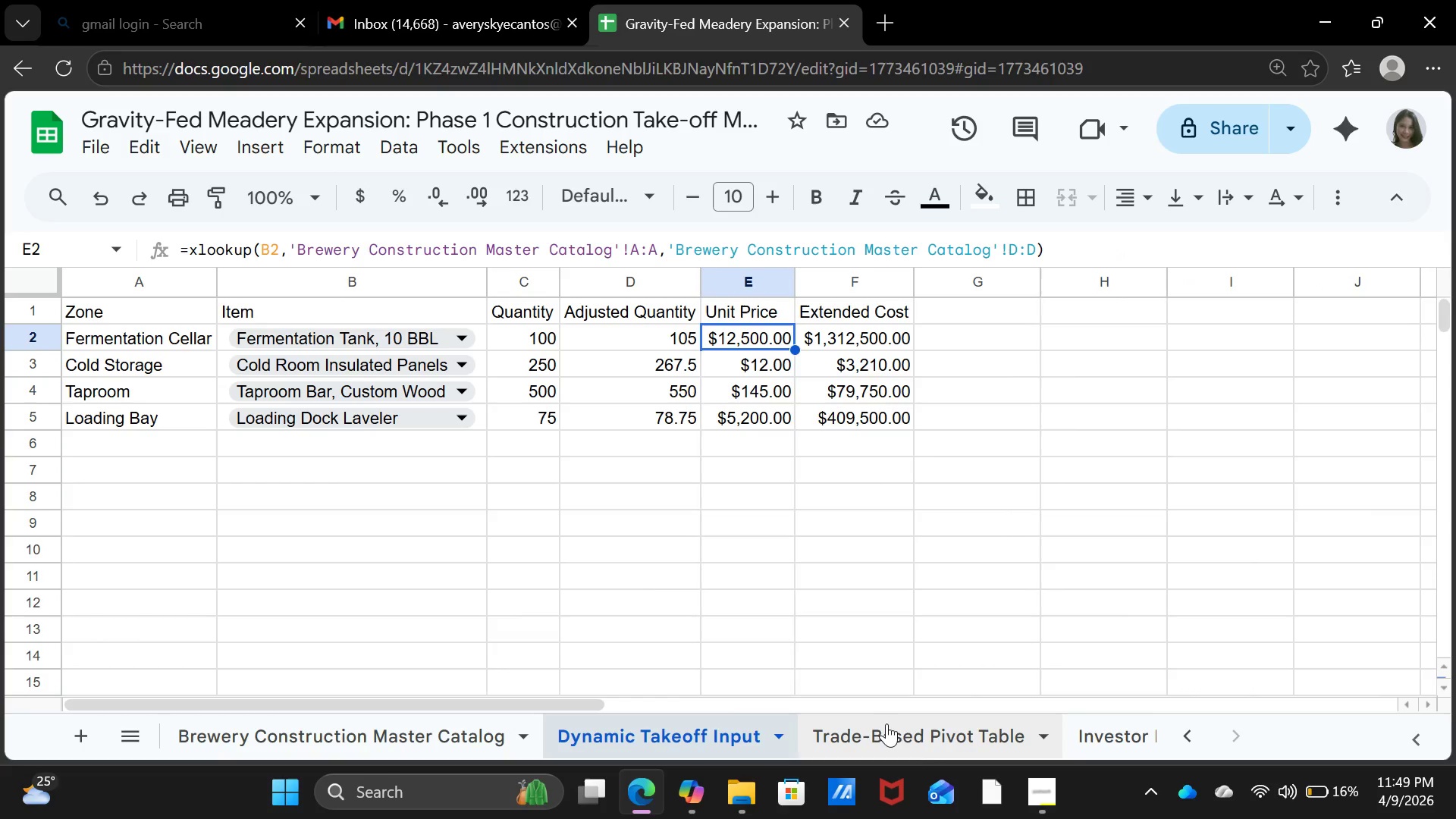 
left_click([1123, 735])
 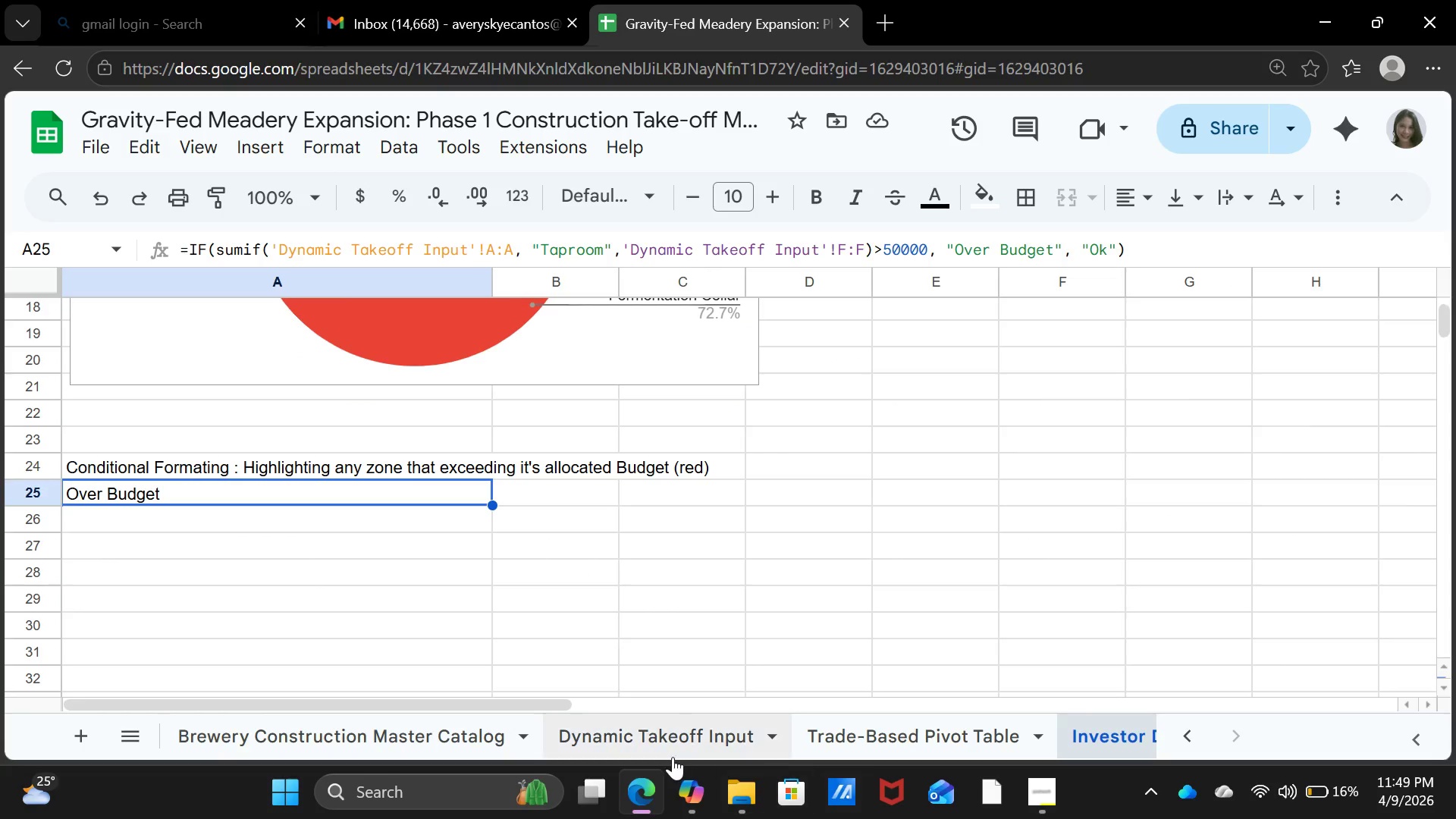 
left_click([627, 739])
 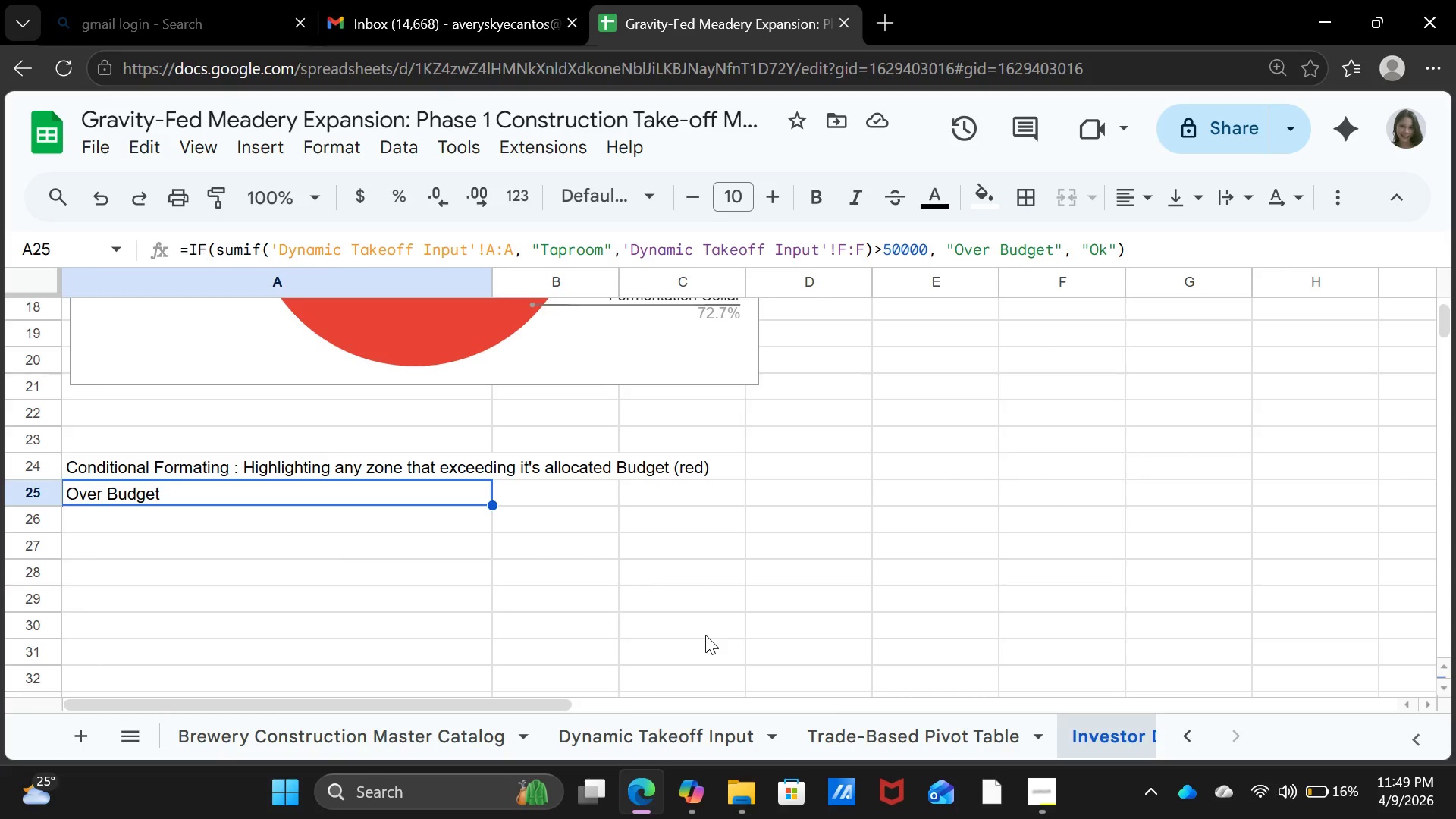 
wait(20.86)
 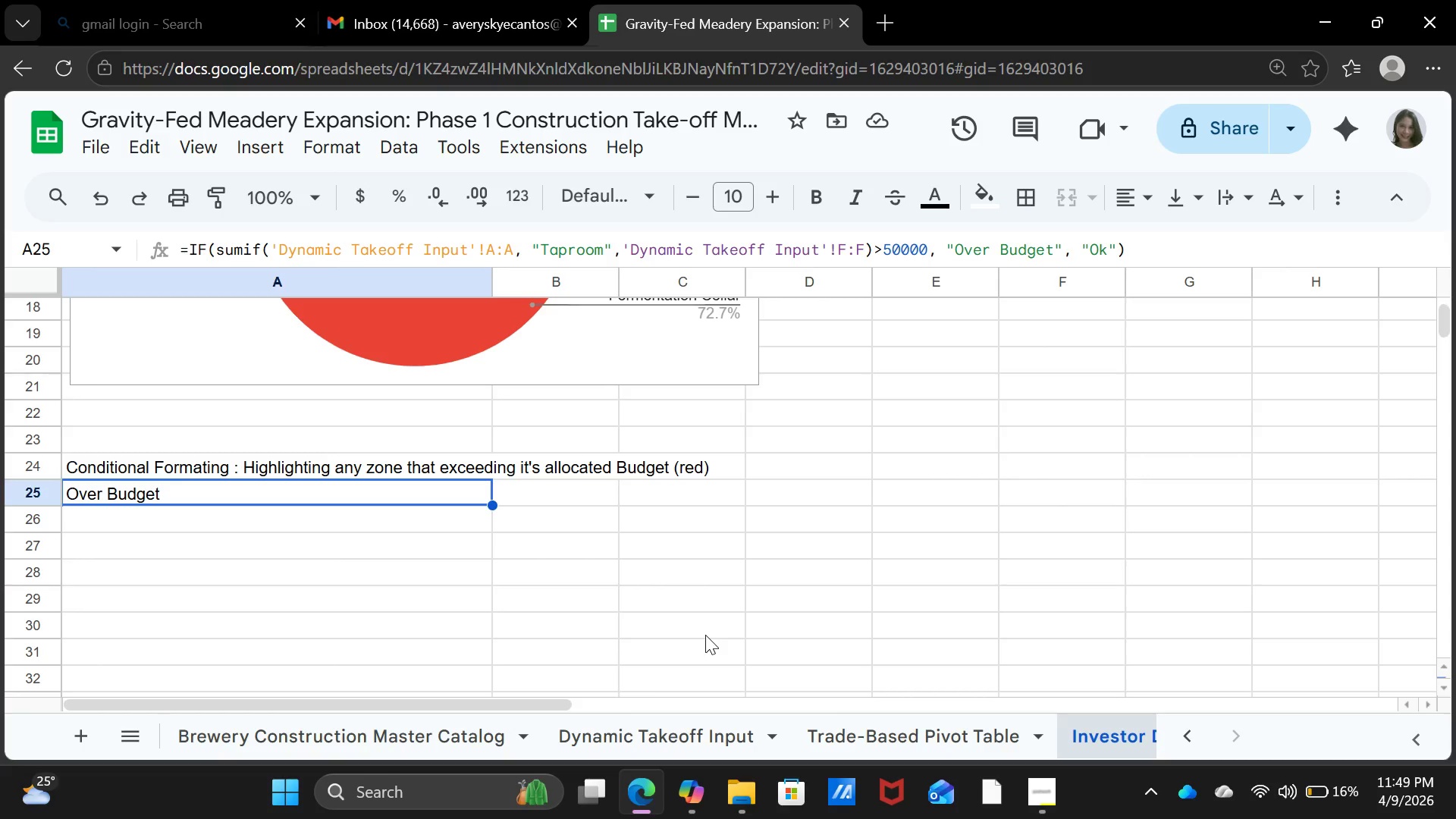 
left_click([705, 635])
 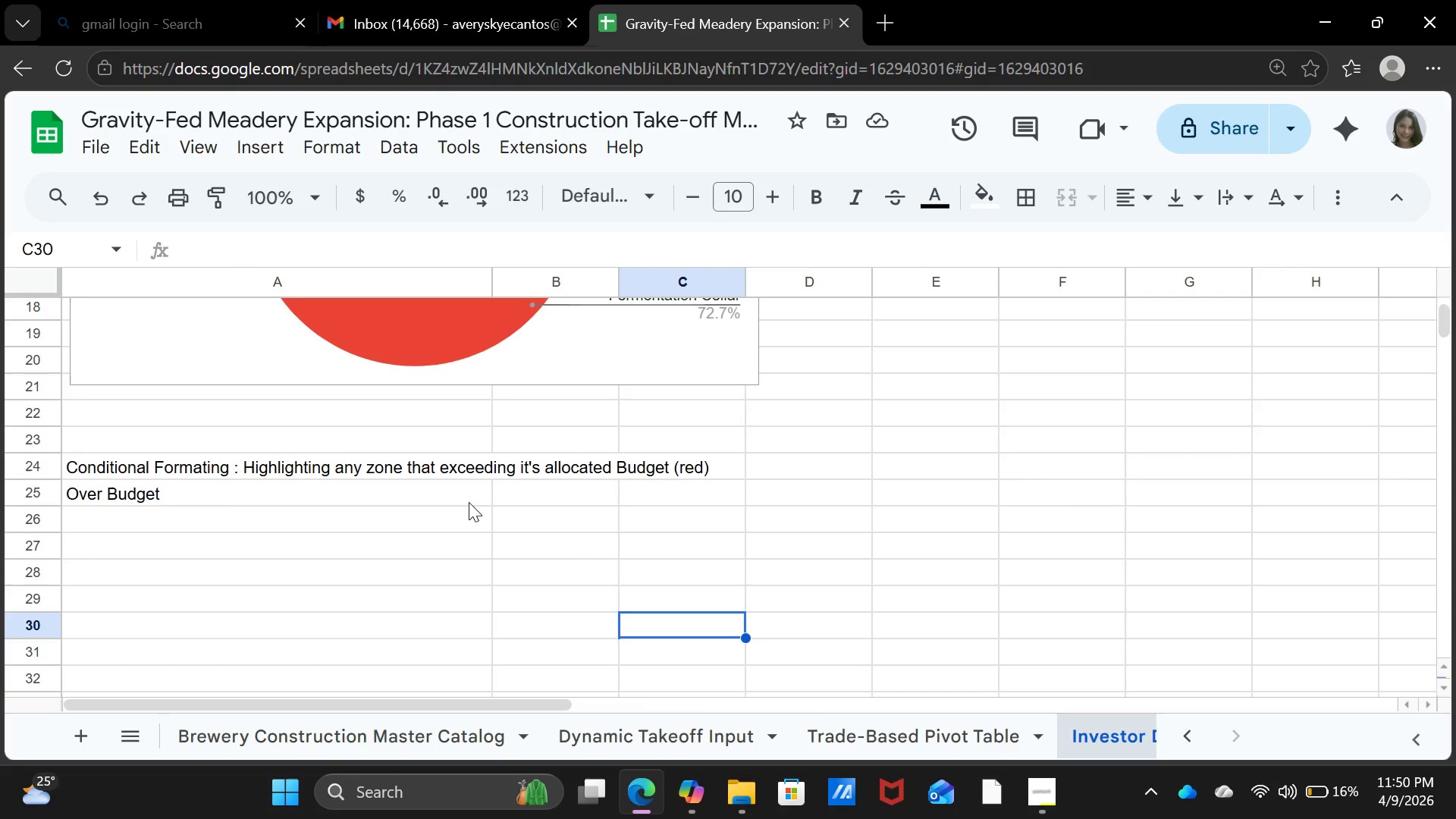 
left_click([469, 502])
 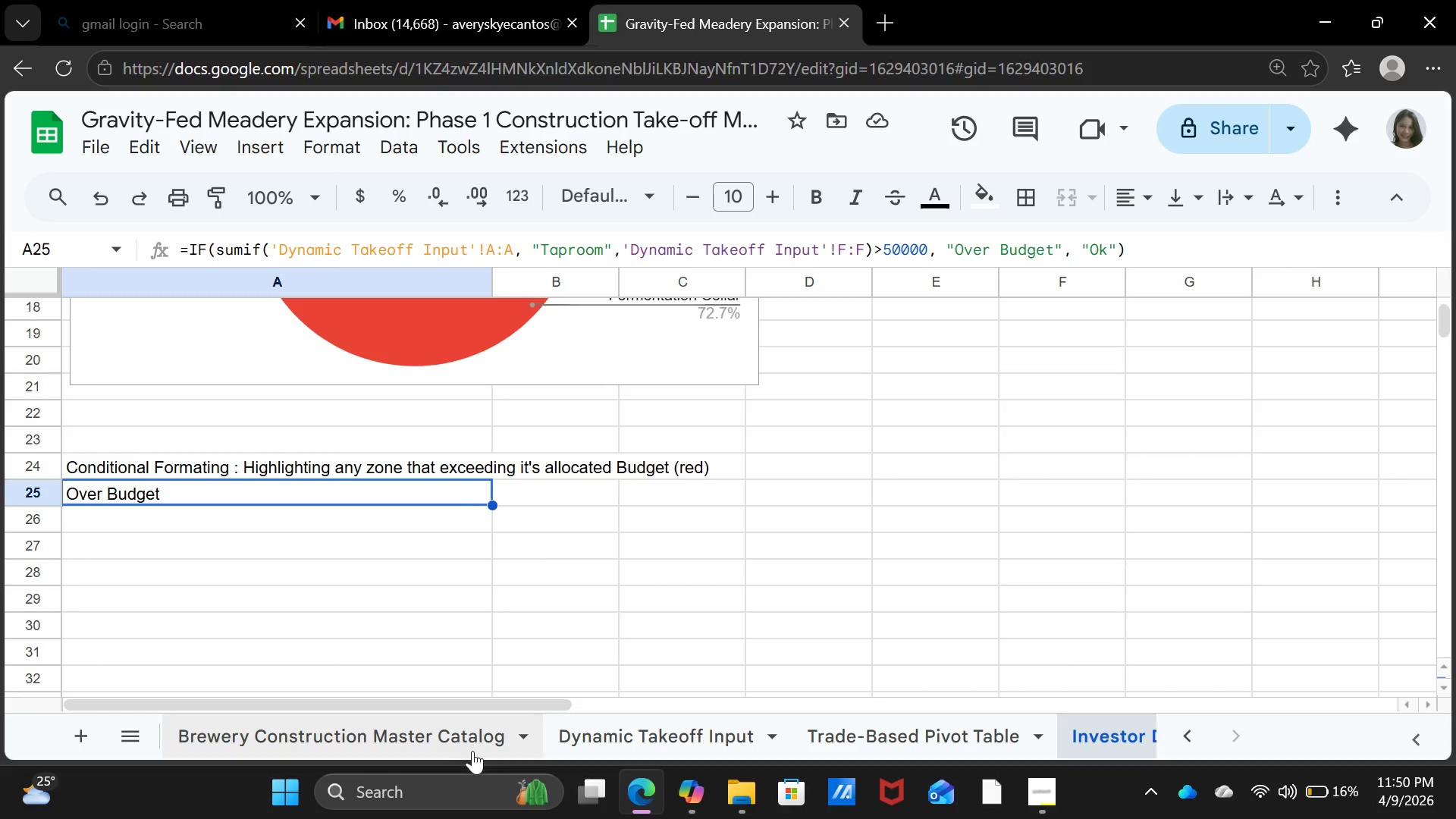 
left_click([619, 746])
 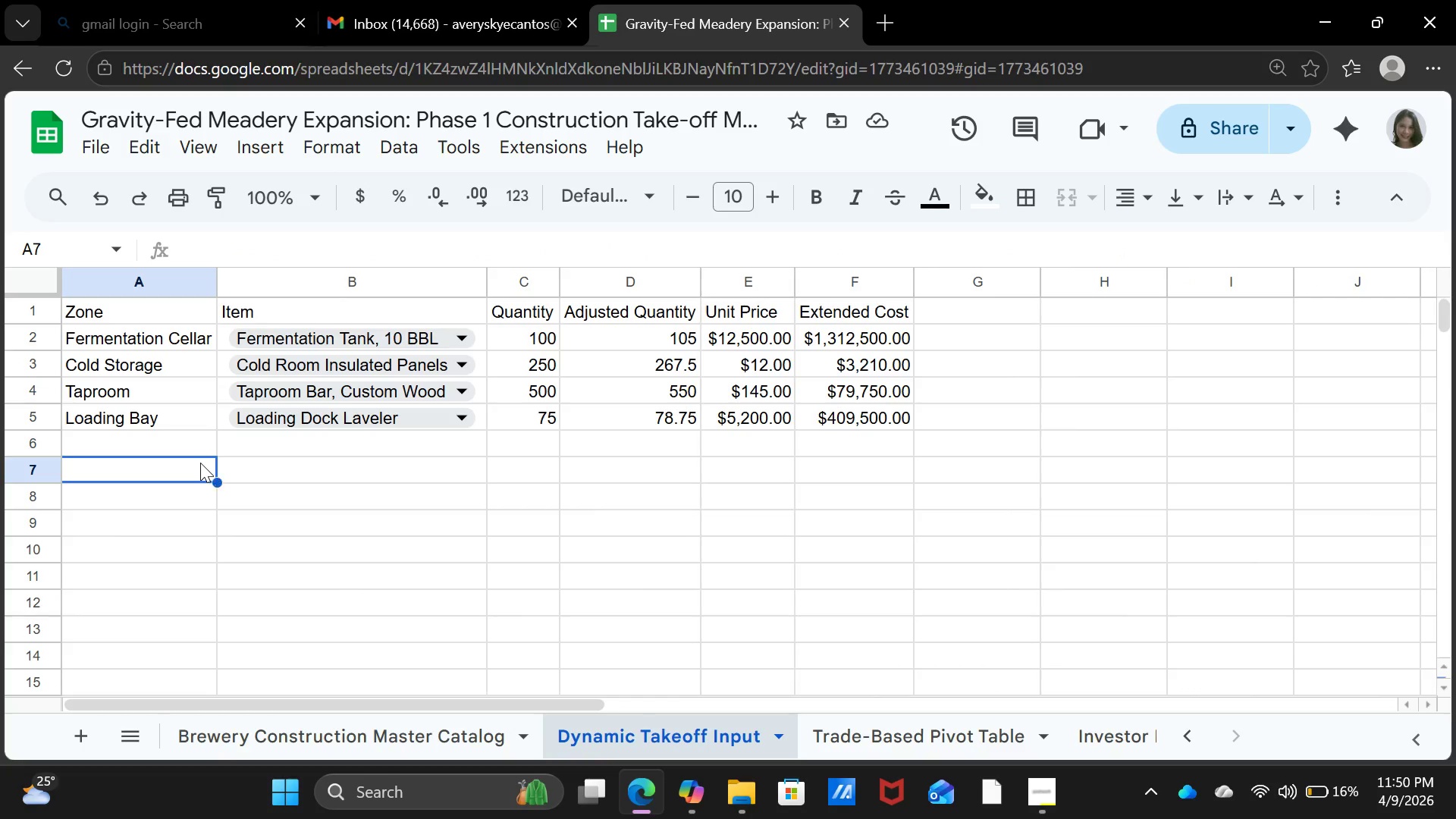 
double_click([158, 402])
 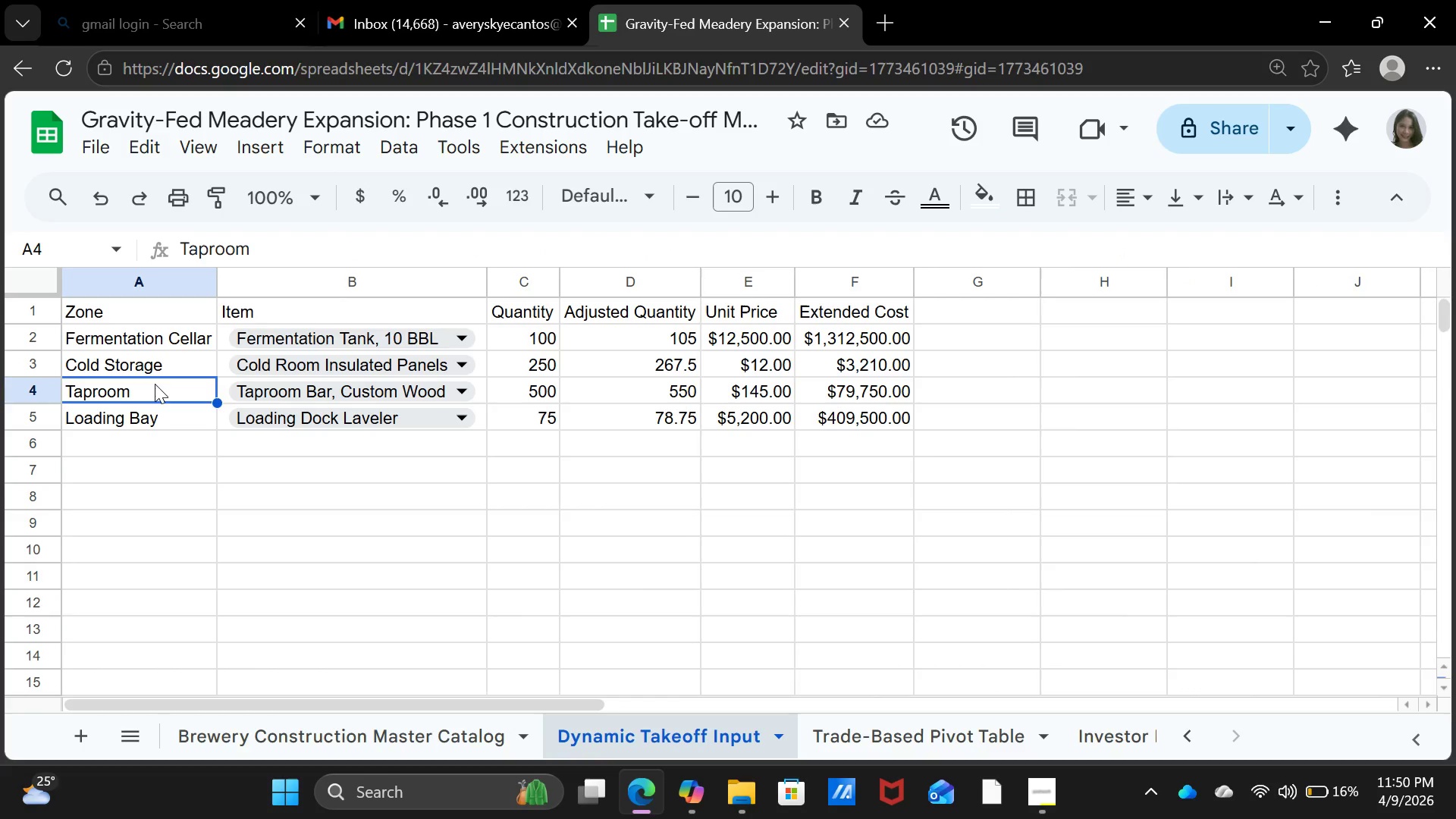 
triple_click([155, 384])
 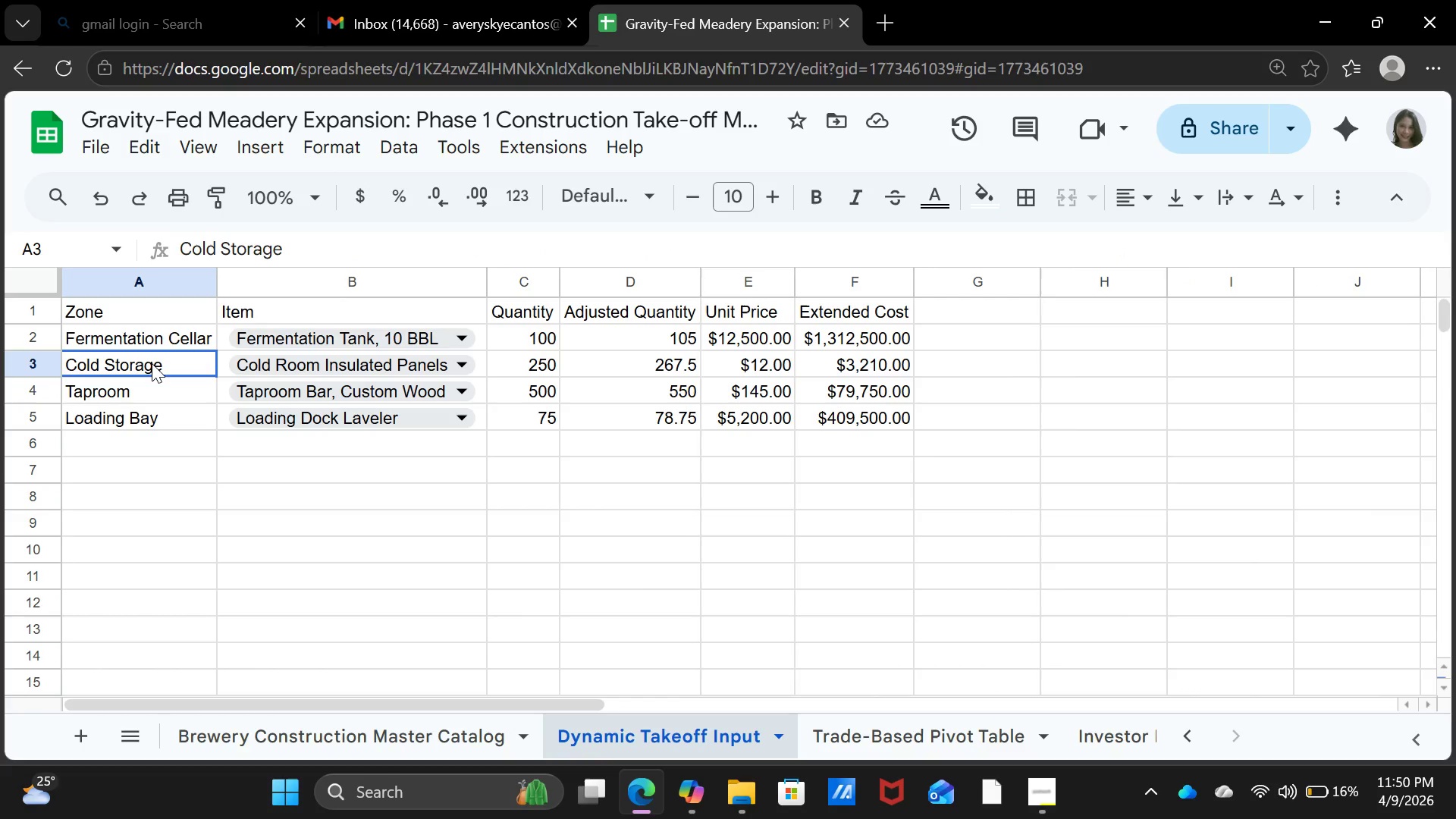 
triple_click([152, 363])
 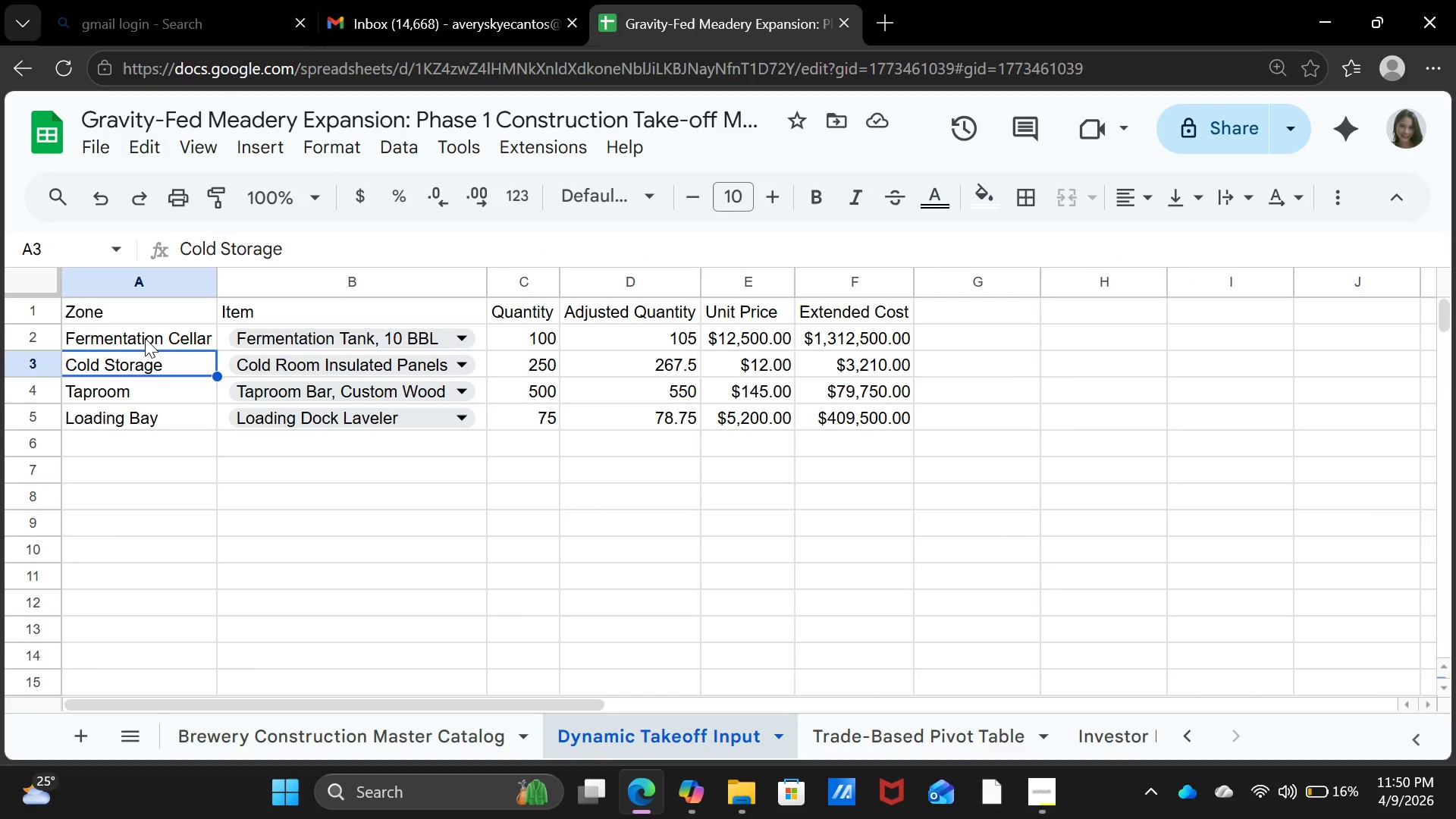 
left_click([144, 335])
 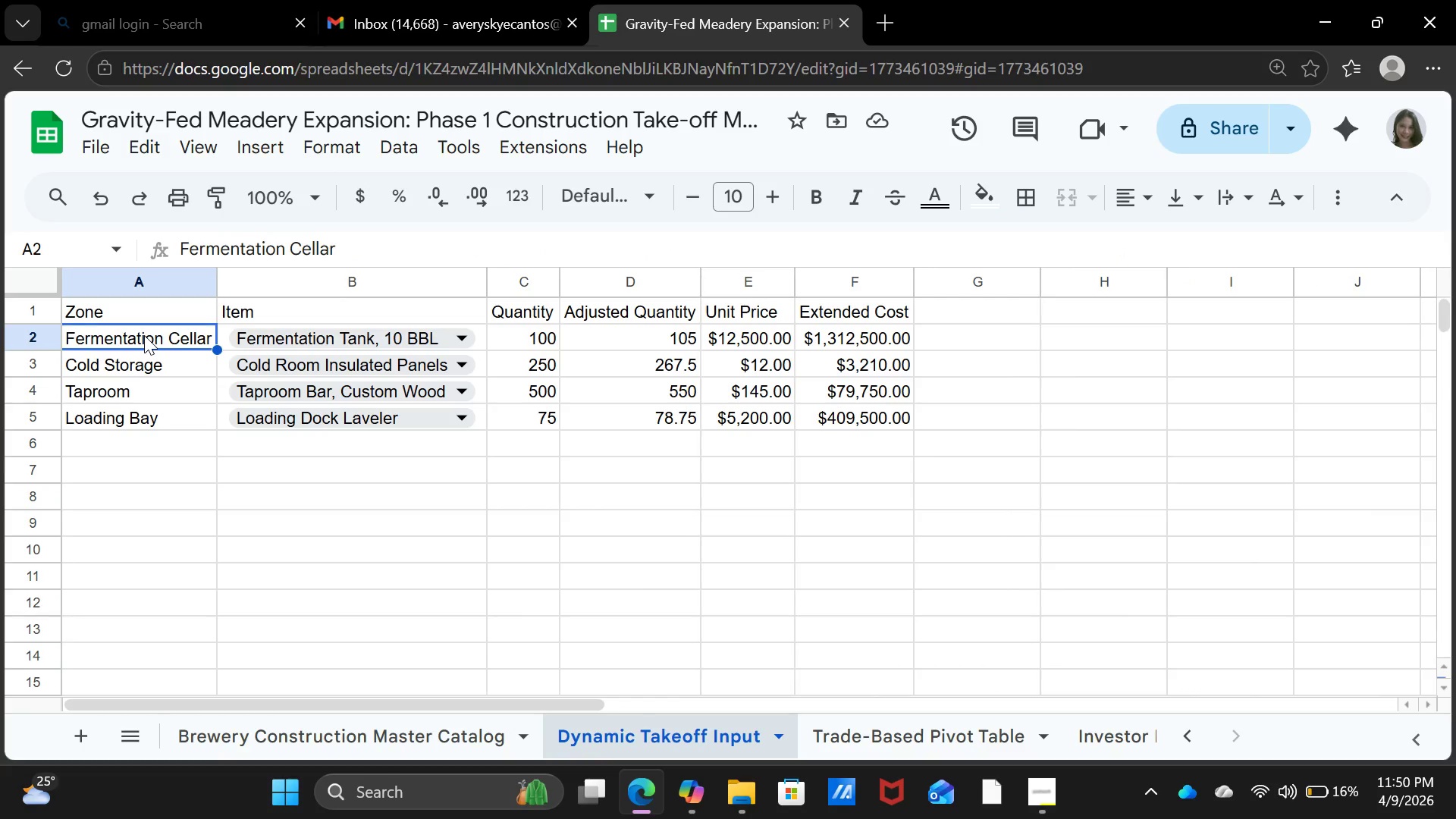 
wait(9.98)
 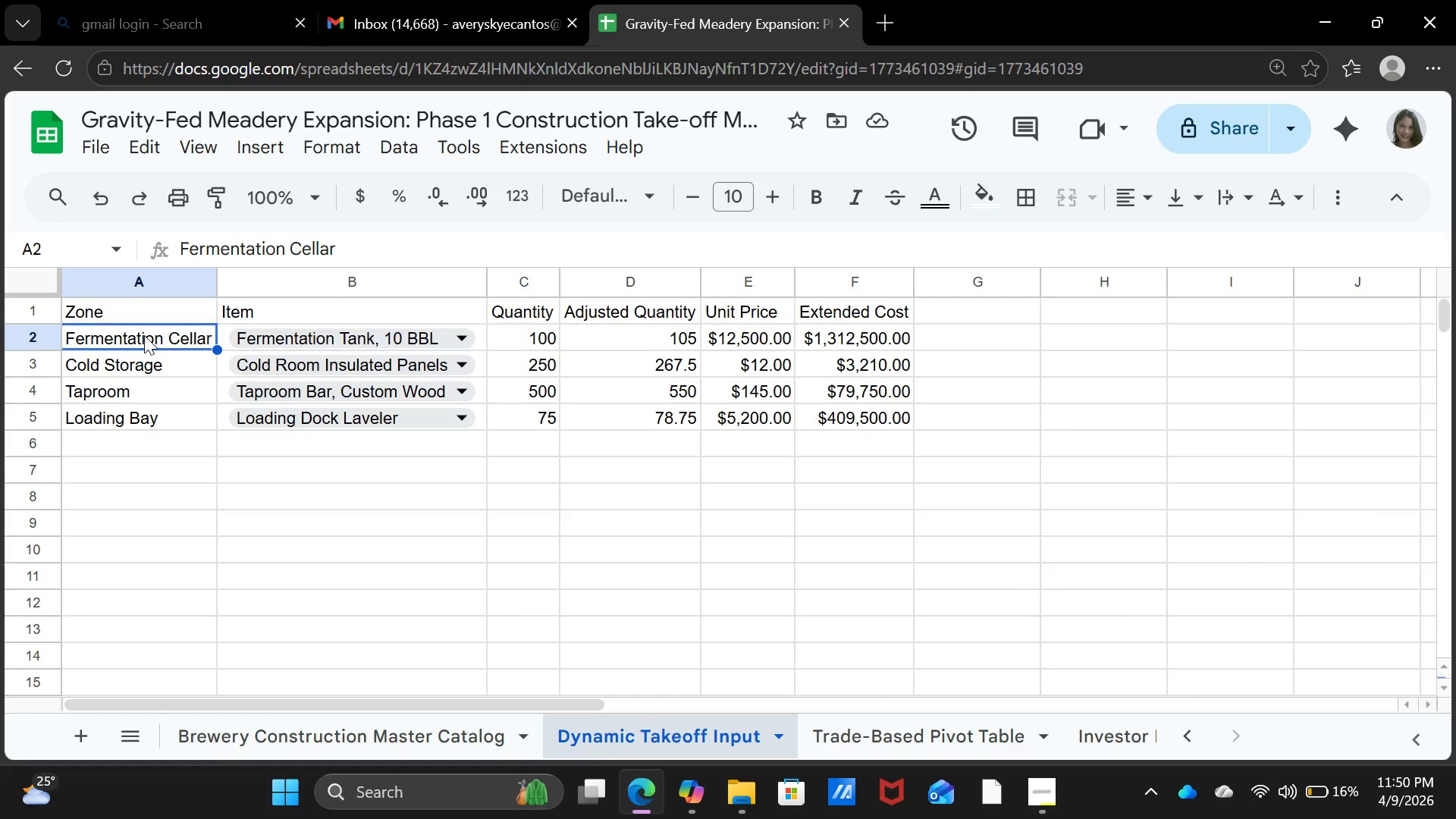 
left_click([886, 370])
 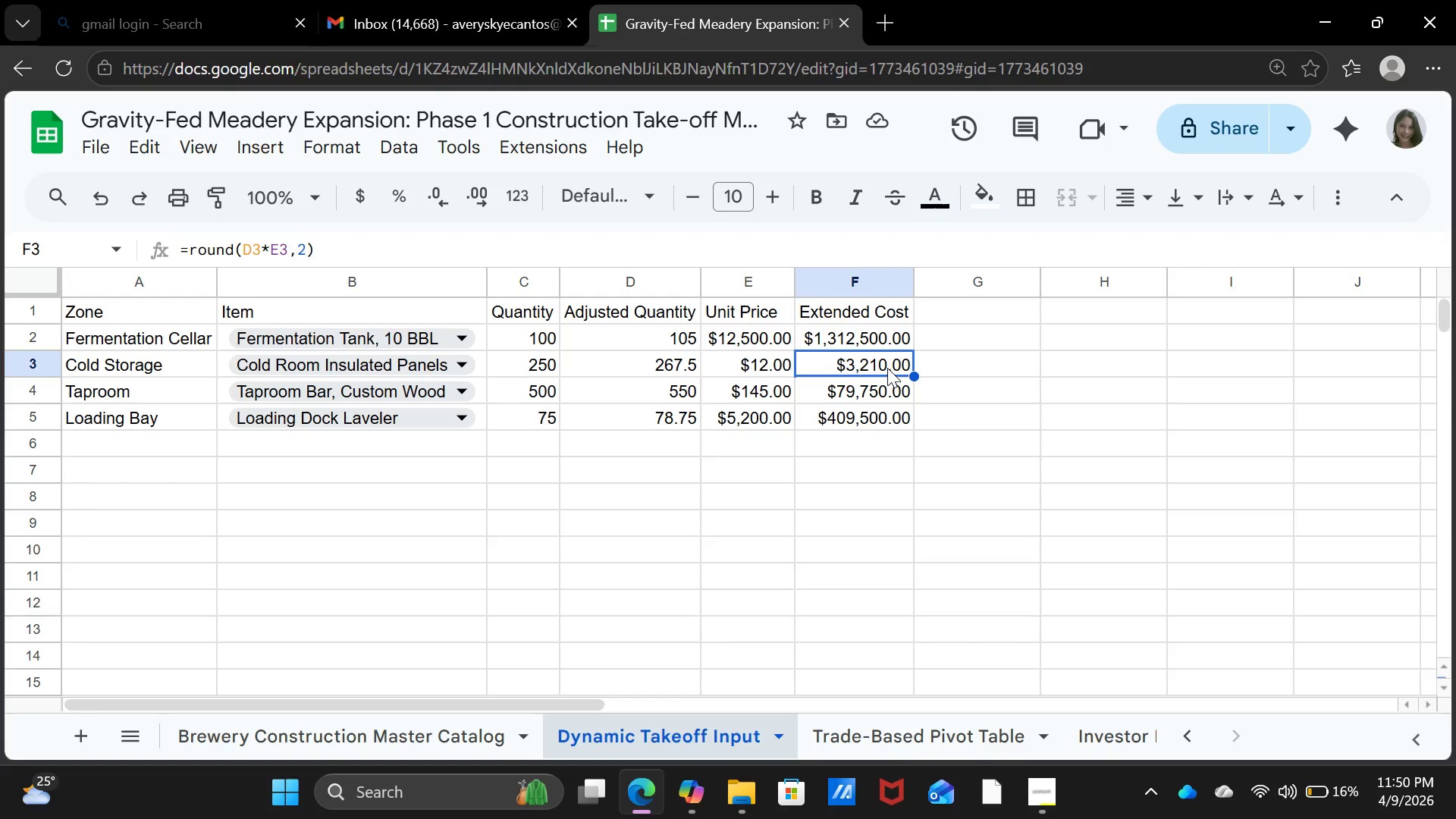 
double_click([889, 366])
 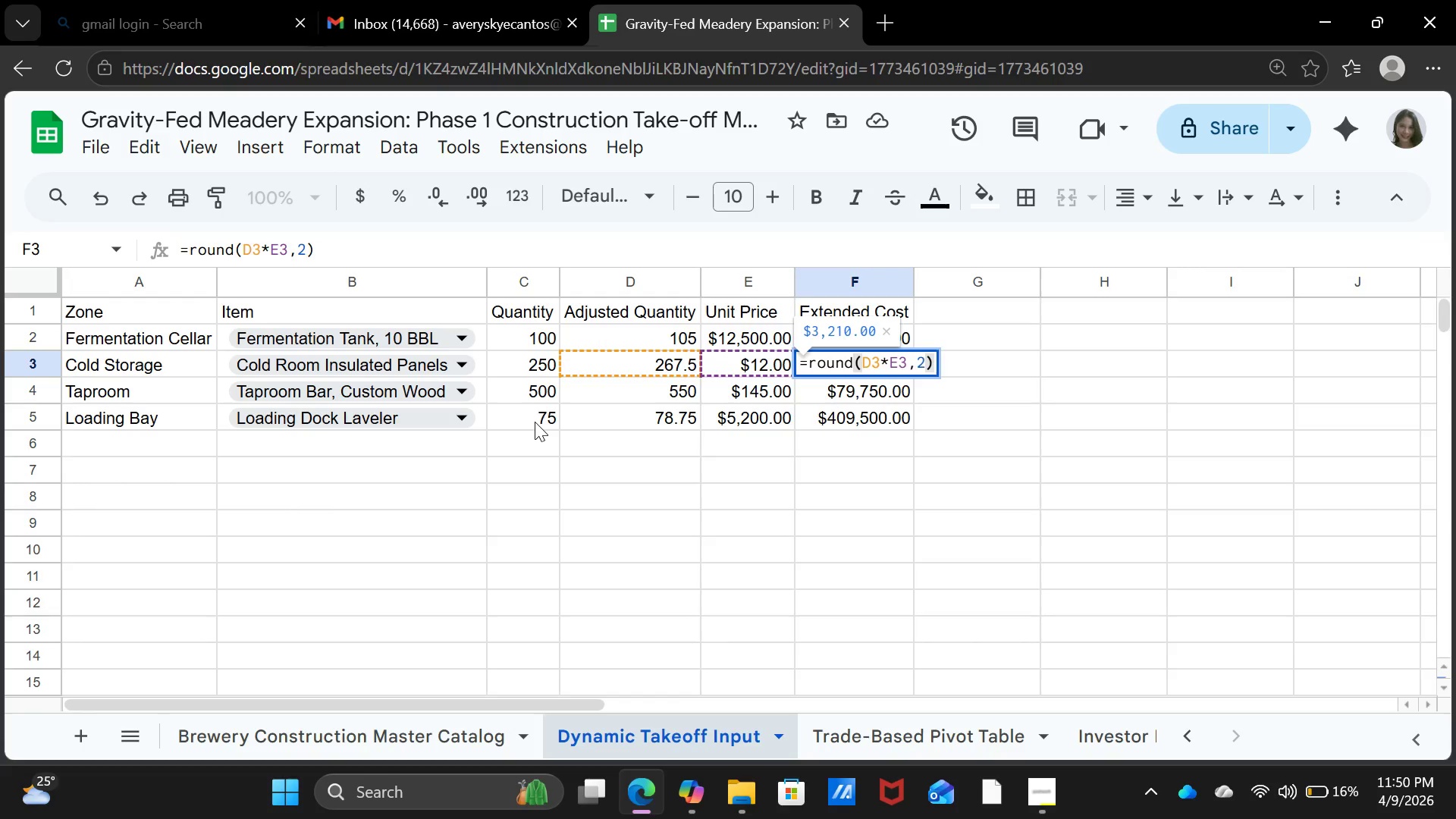 
key(Enter)
 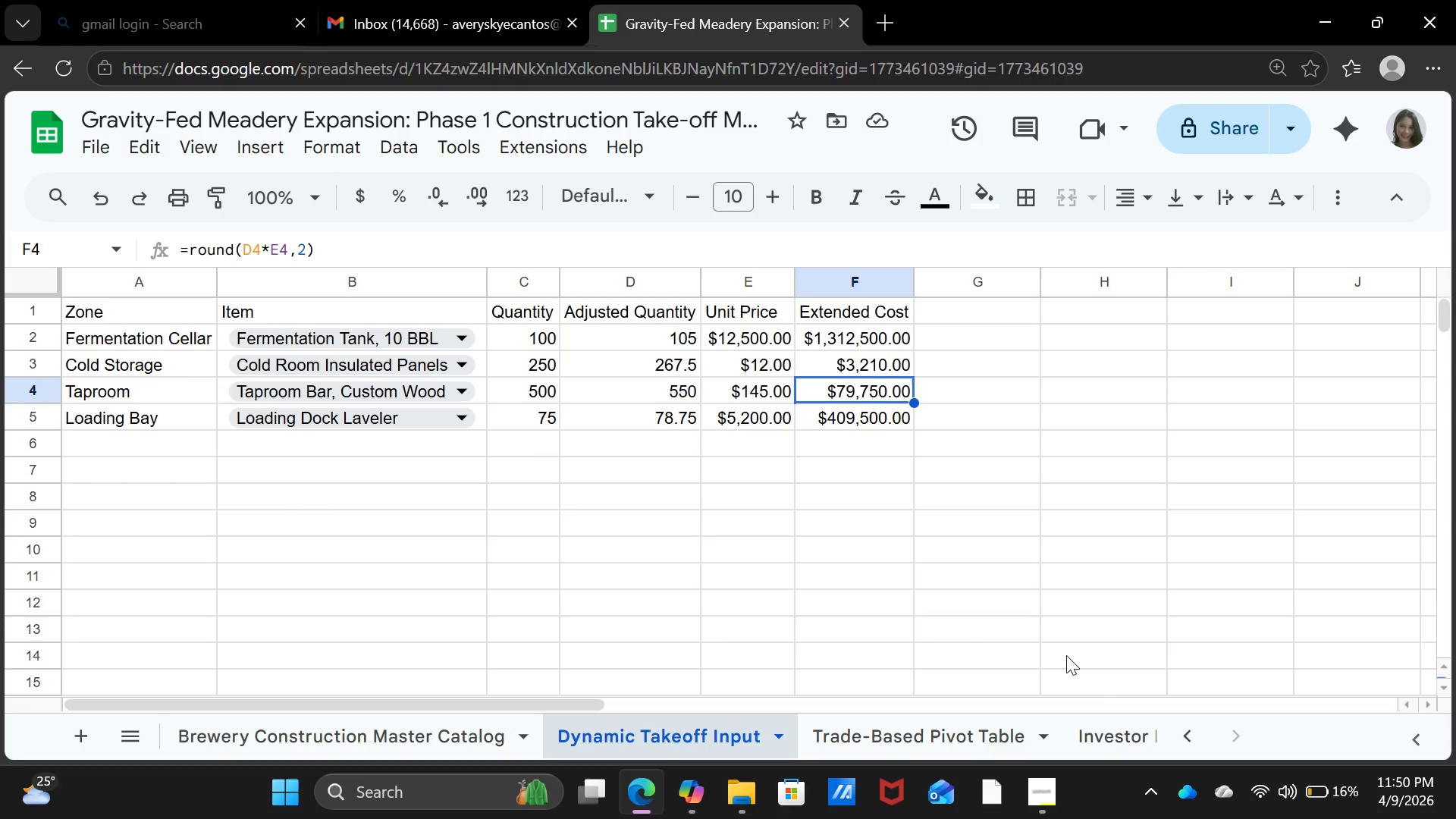 
left_click([1034, 796])
 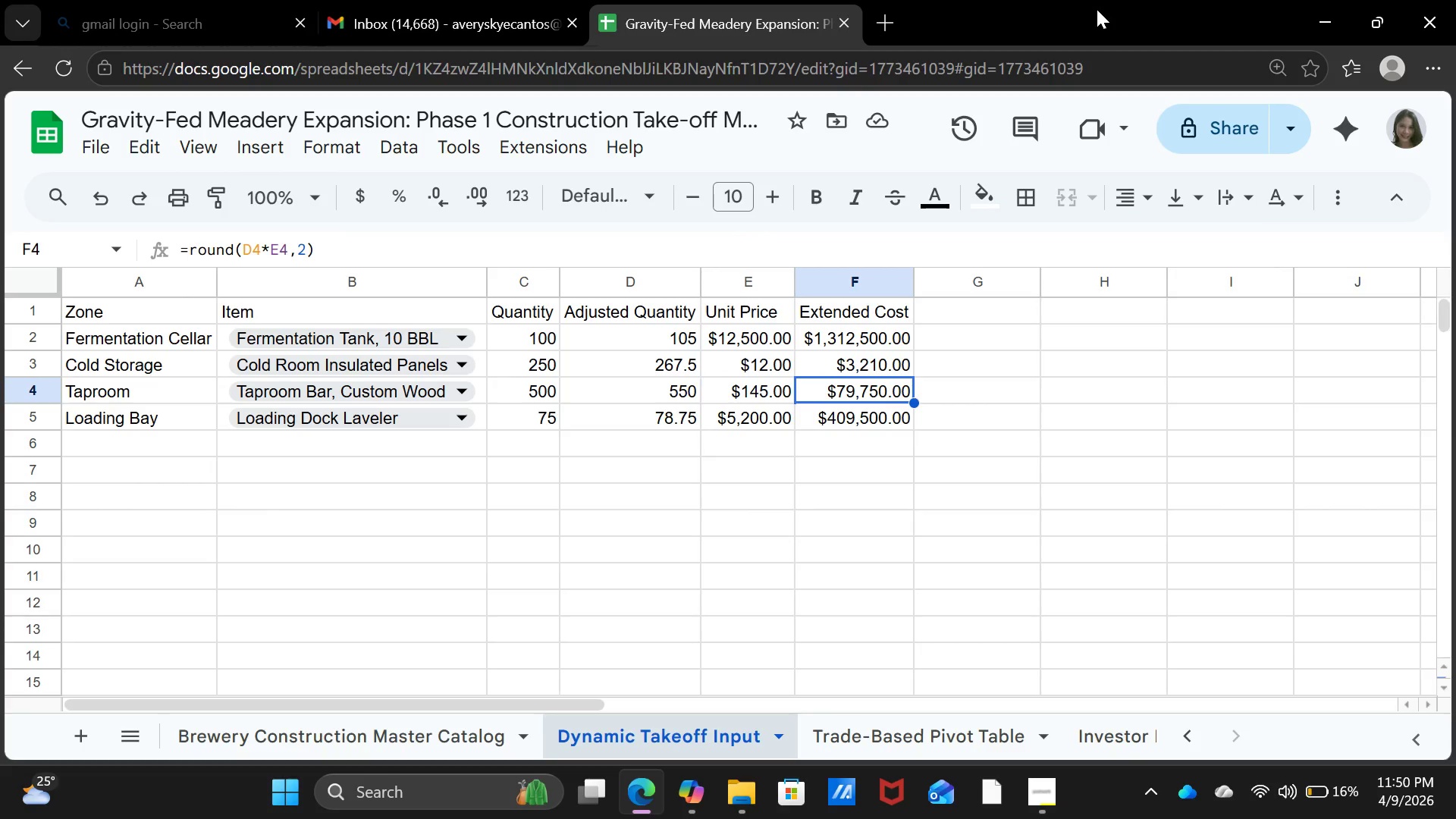 
wait(28.8)
 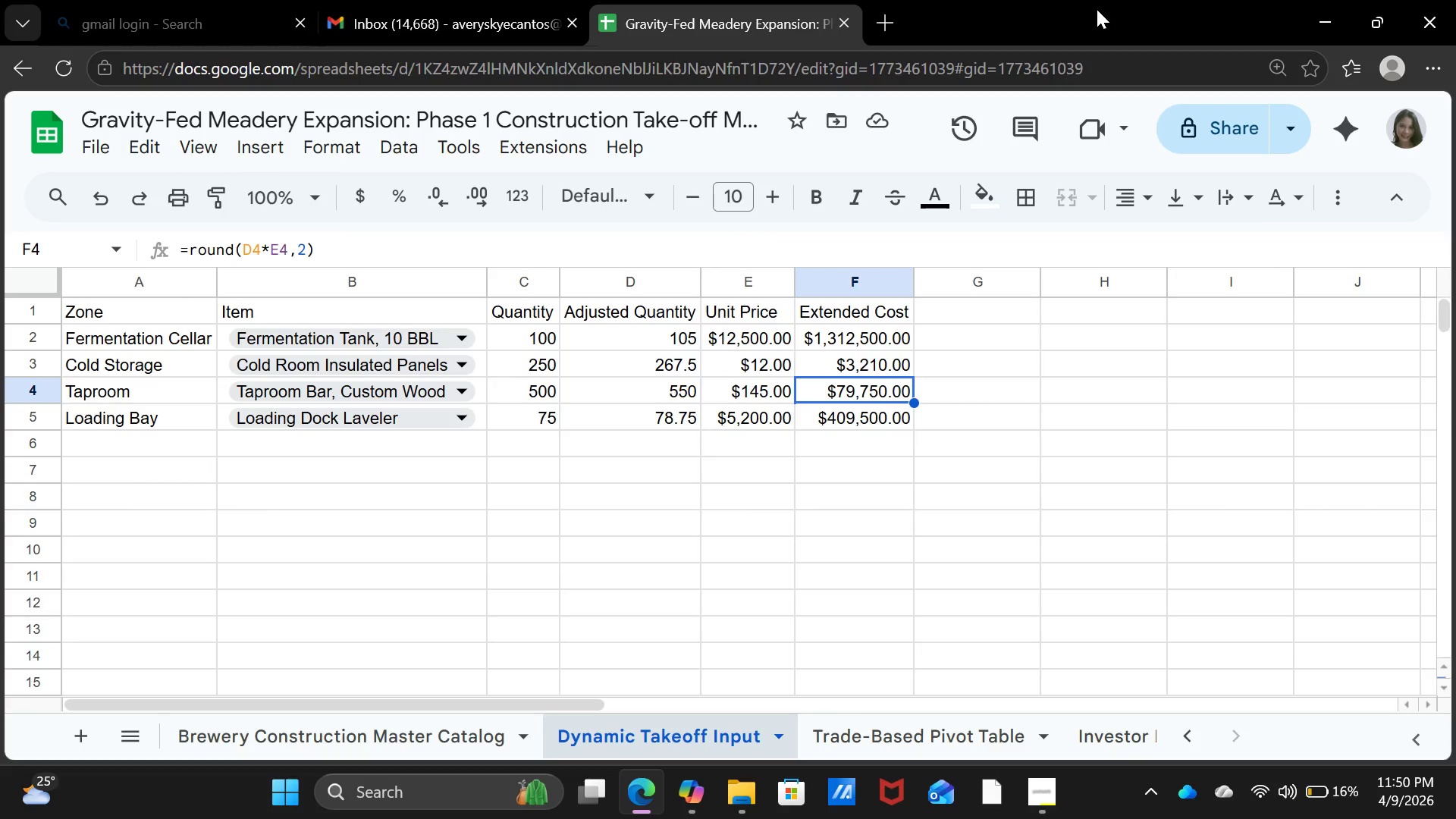 
left_click([473, 746])
 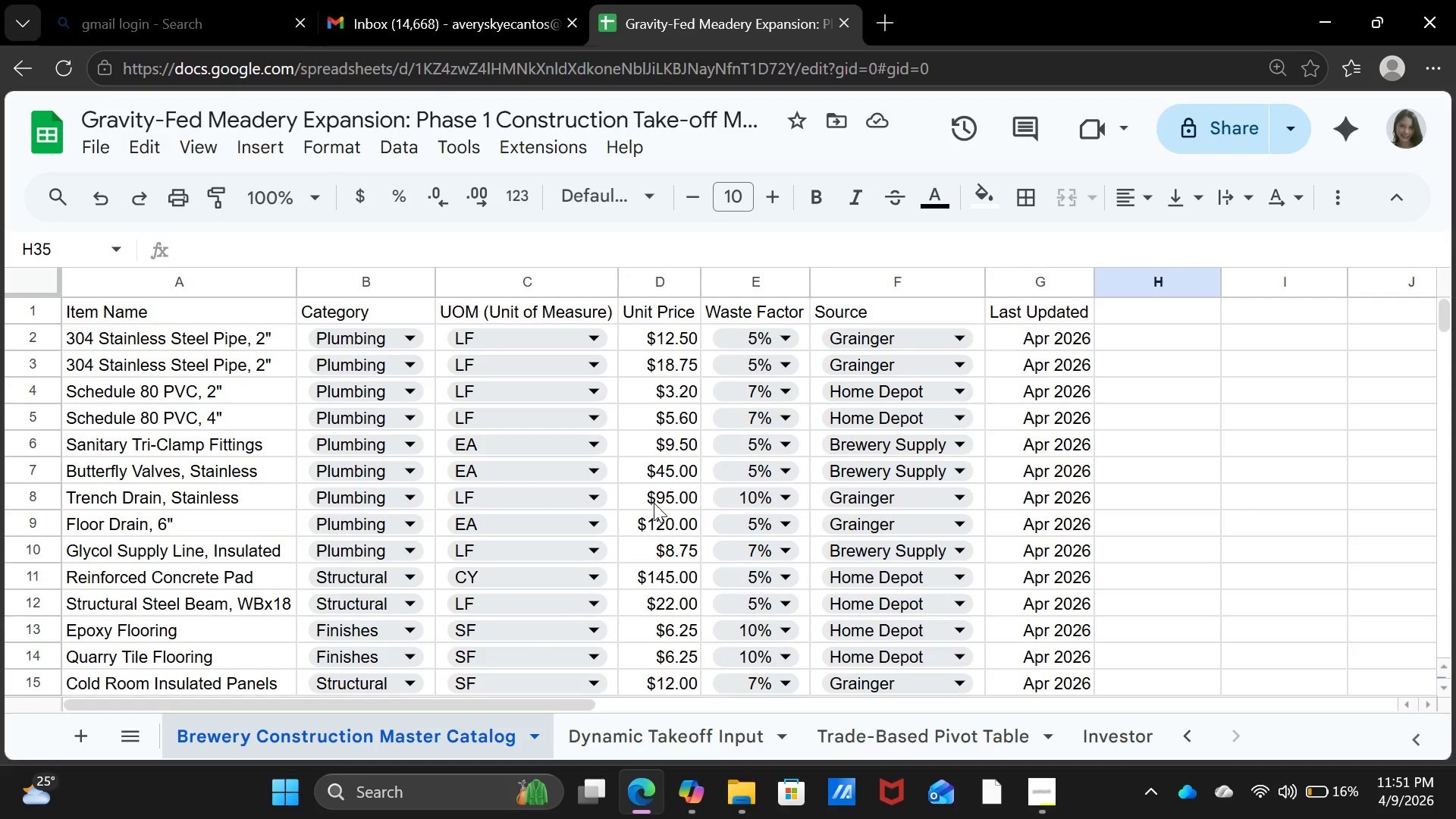 
scroll: coordinate [414, 464], scroll_direction: down, amount: 5.0
 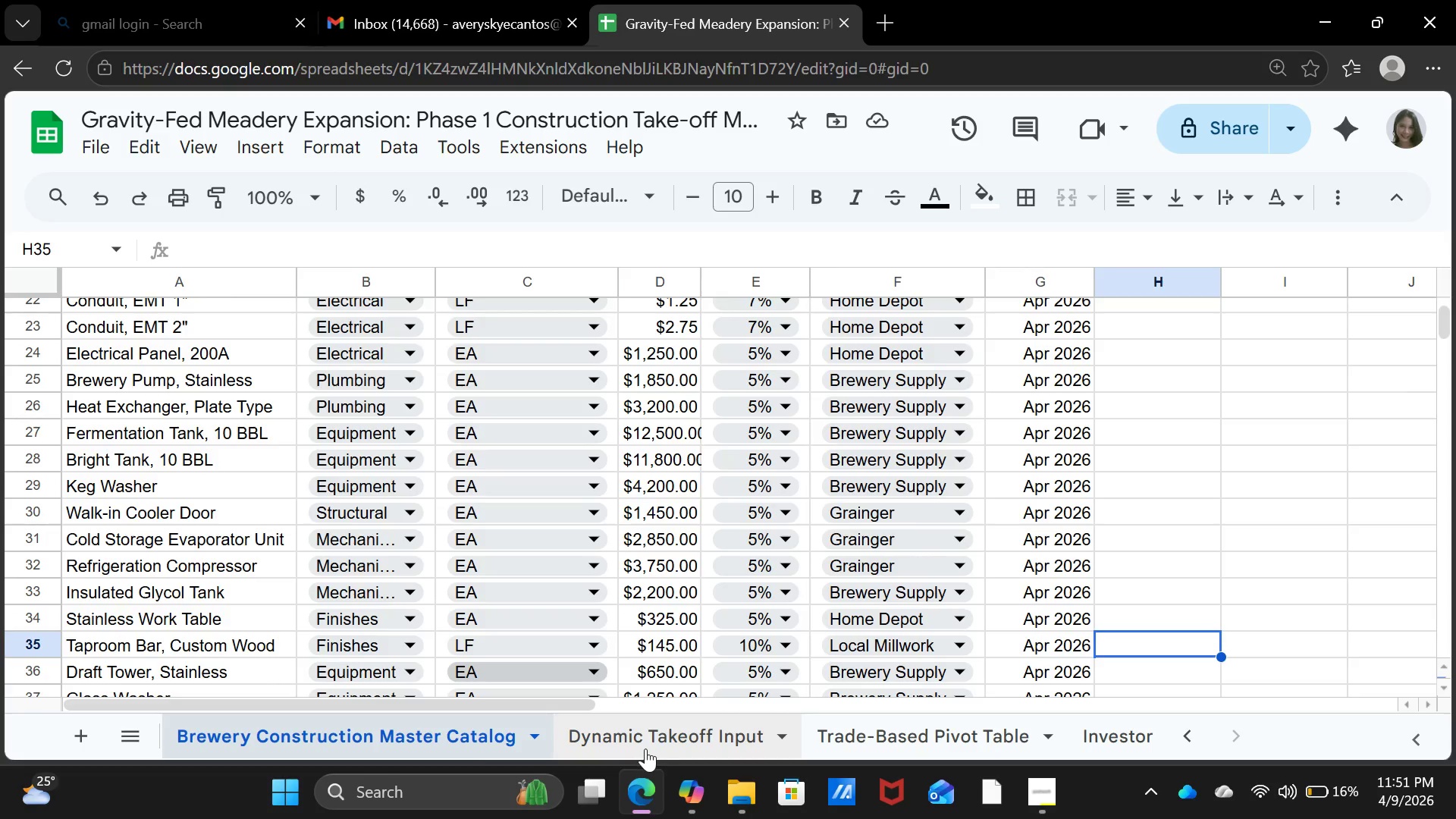 
left_click([646, 744])
 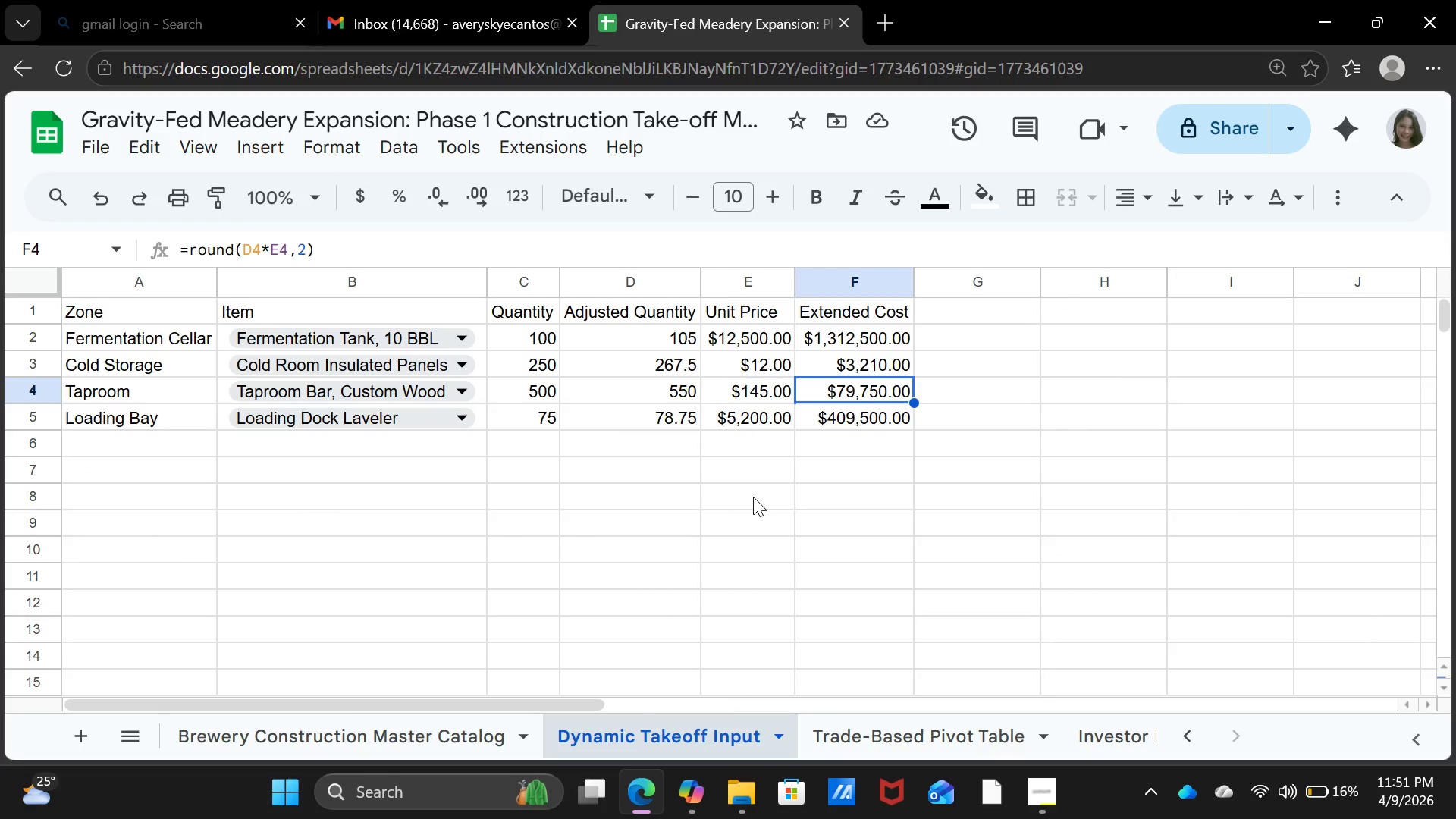 
wait(6.47)
 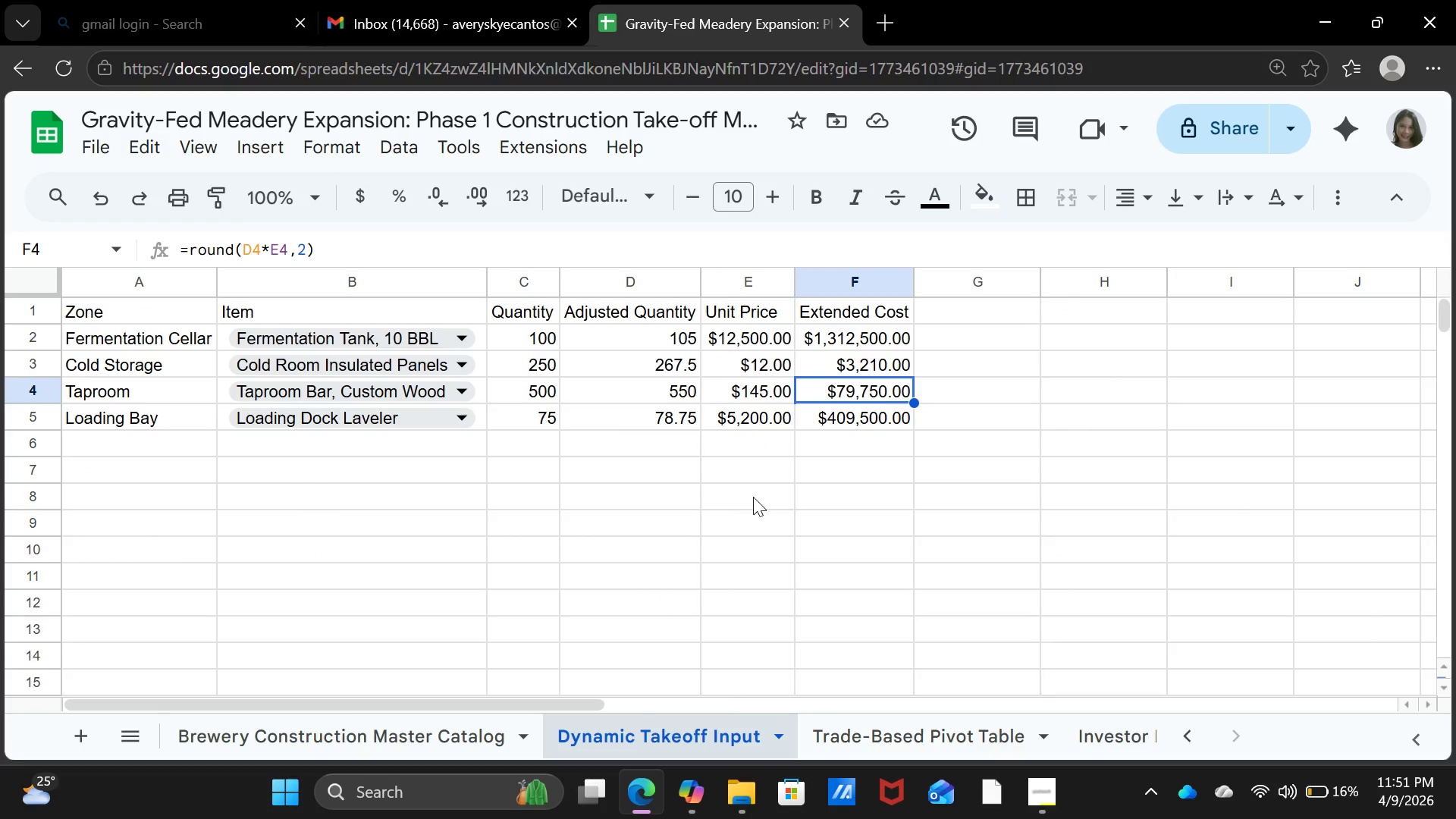 
left_click([745, 344])
 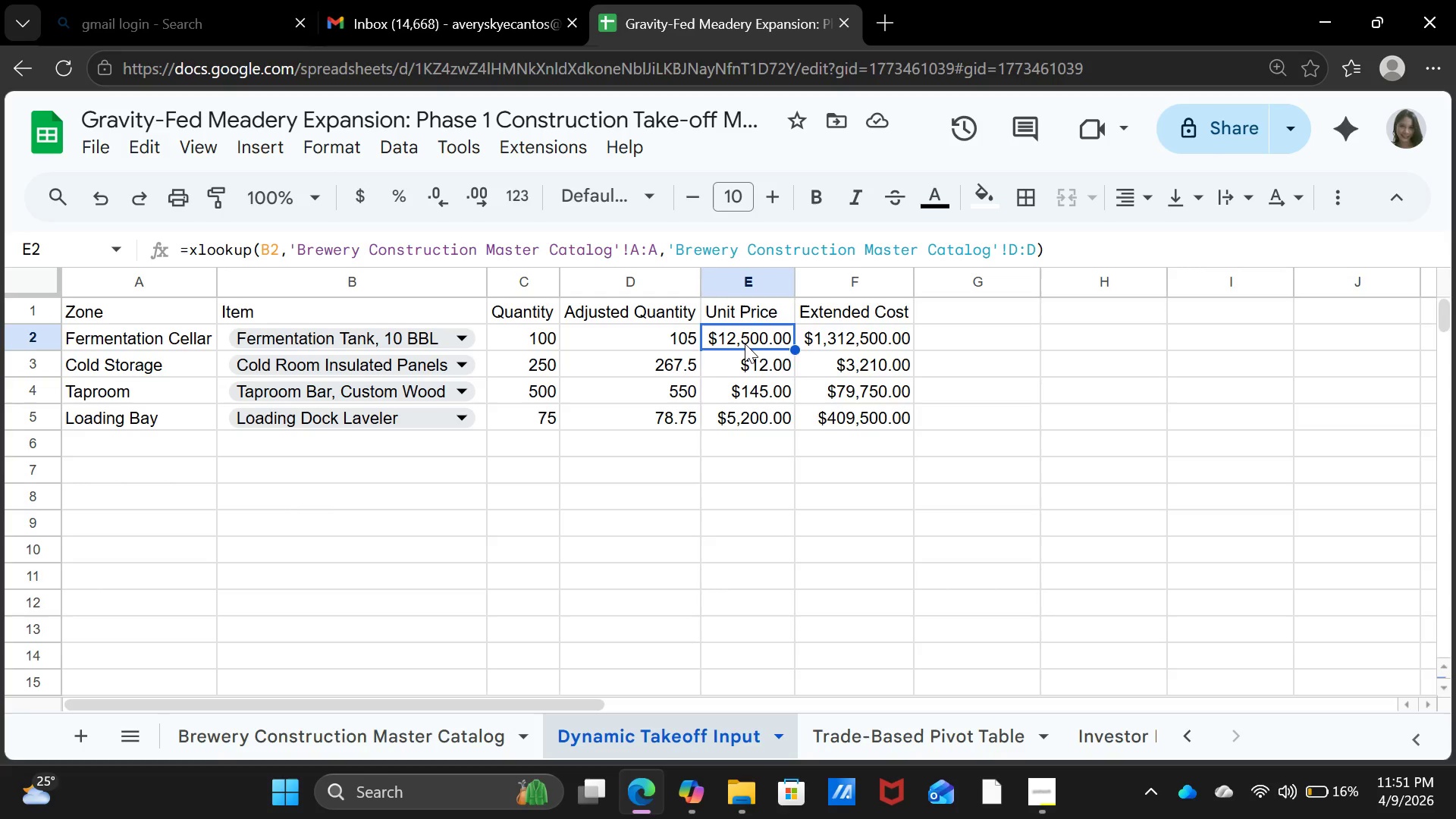 
wait(7.56)
 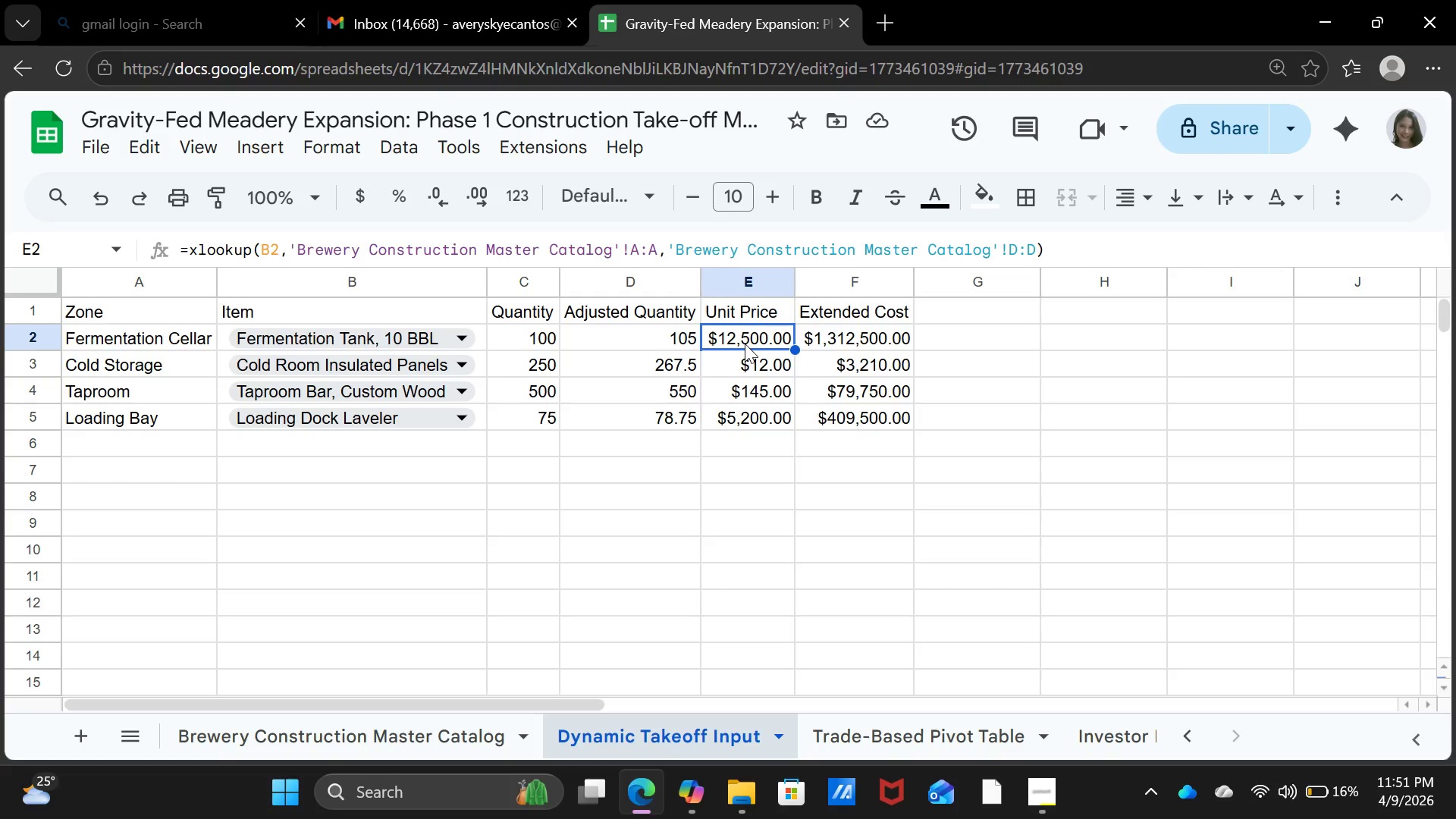 
left_click([375, 734])
 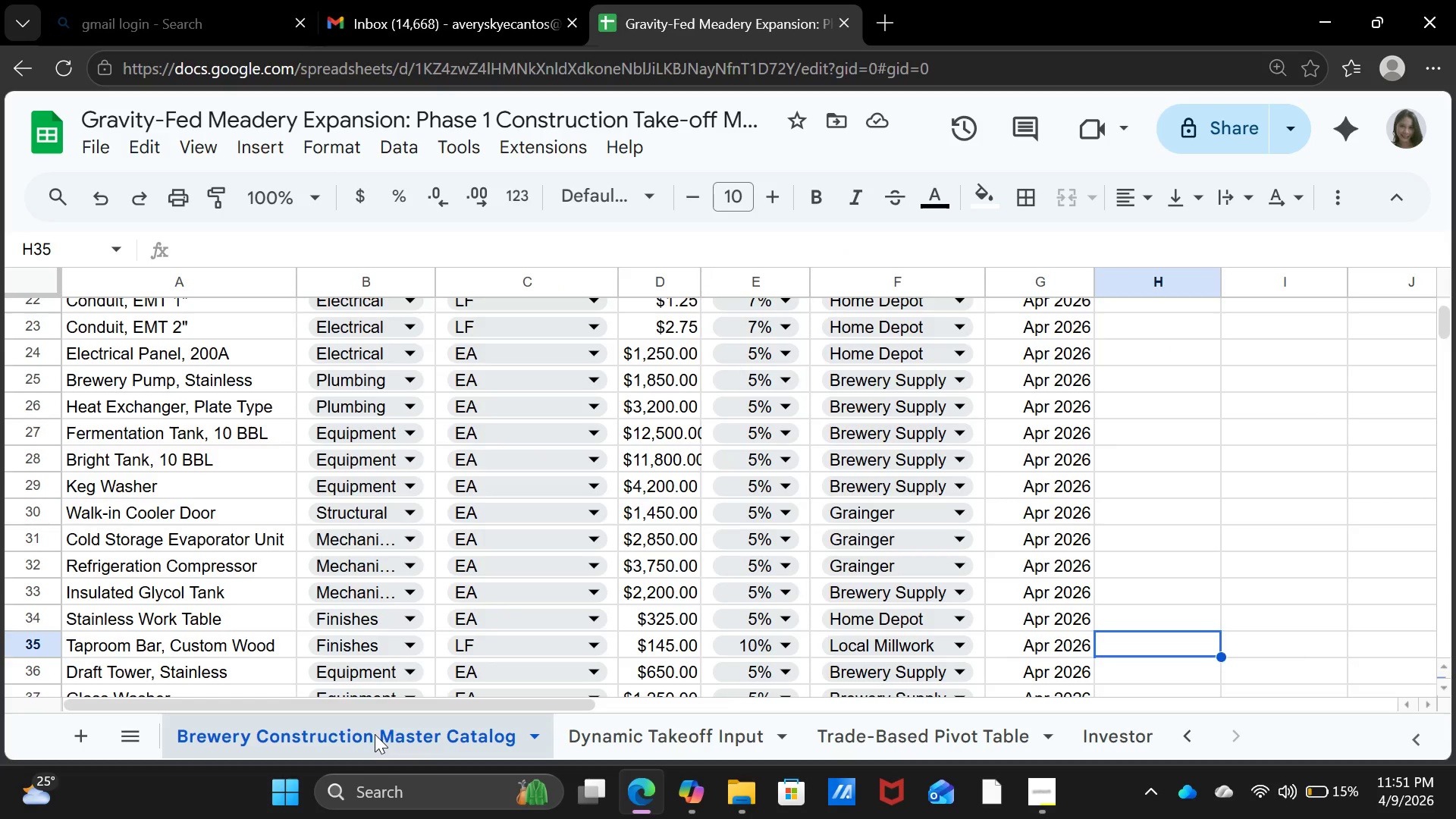 
scroll: coordinate [712, 492], scroll_direction: up, amount: 9.0
 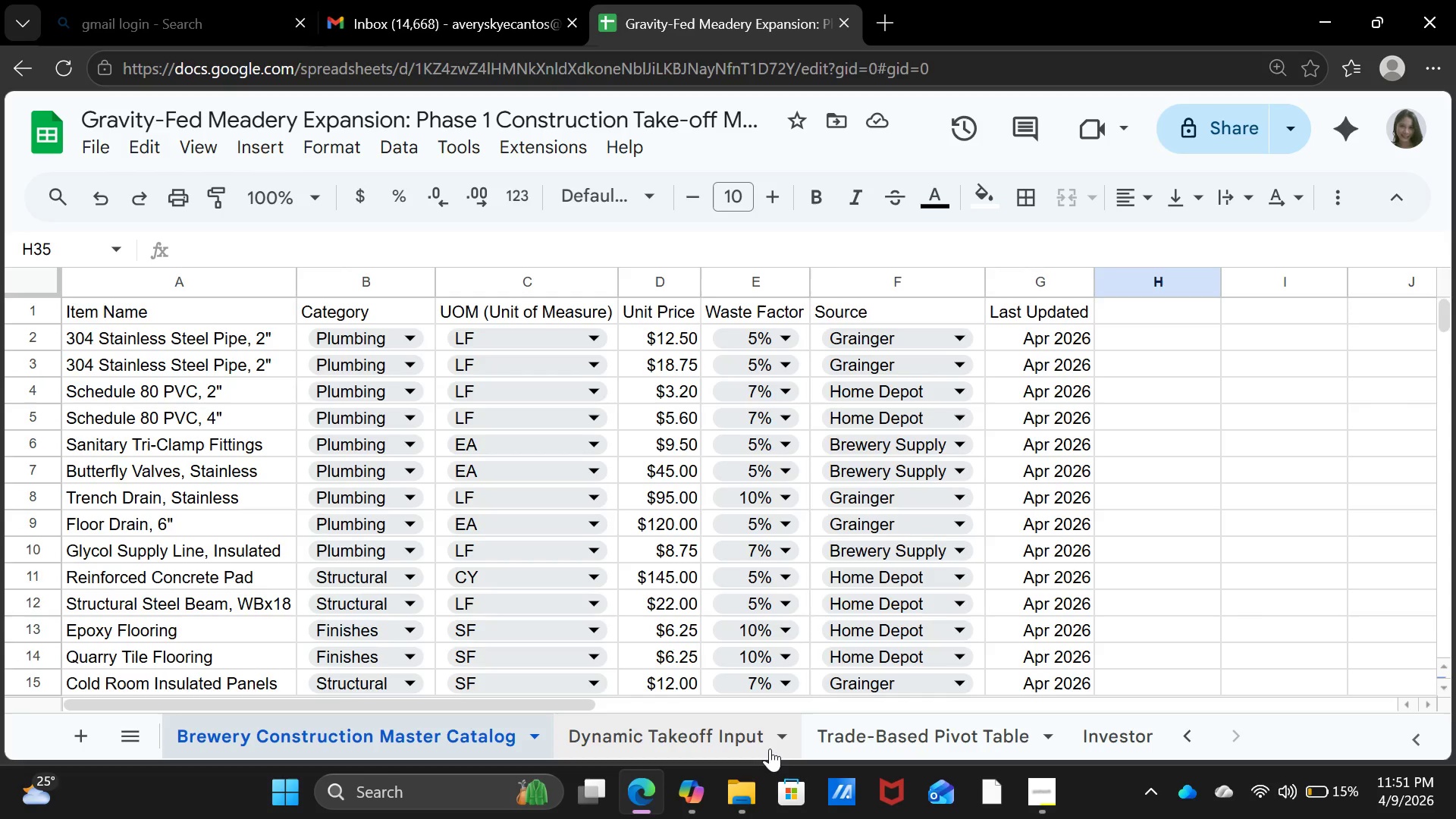 
left_click([749, 739])
 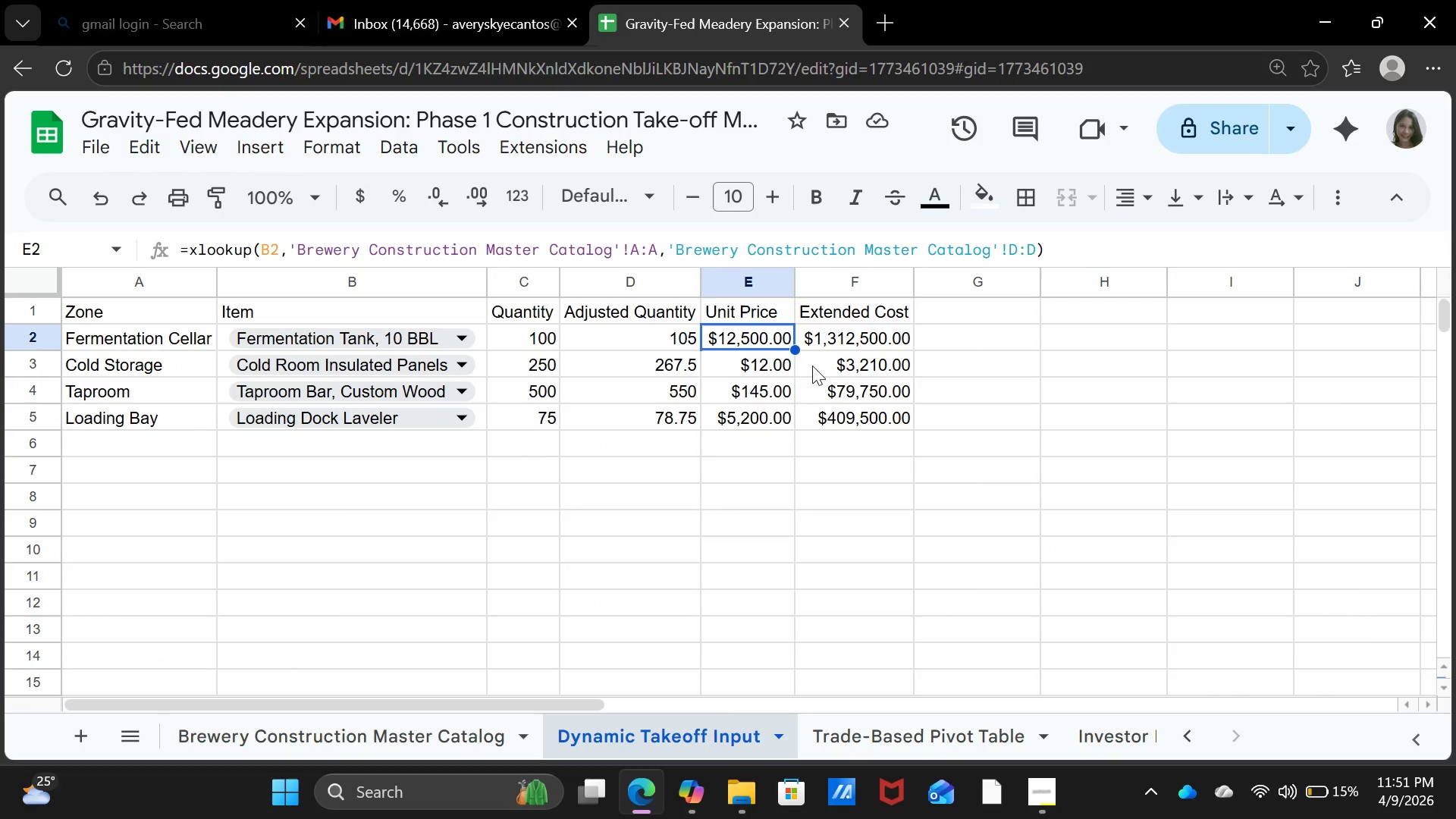 
wait(12.88)
 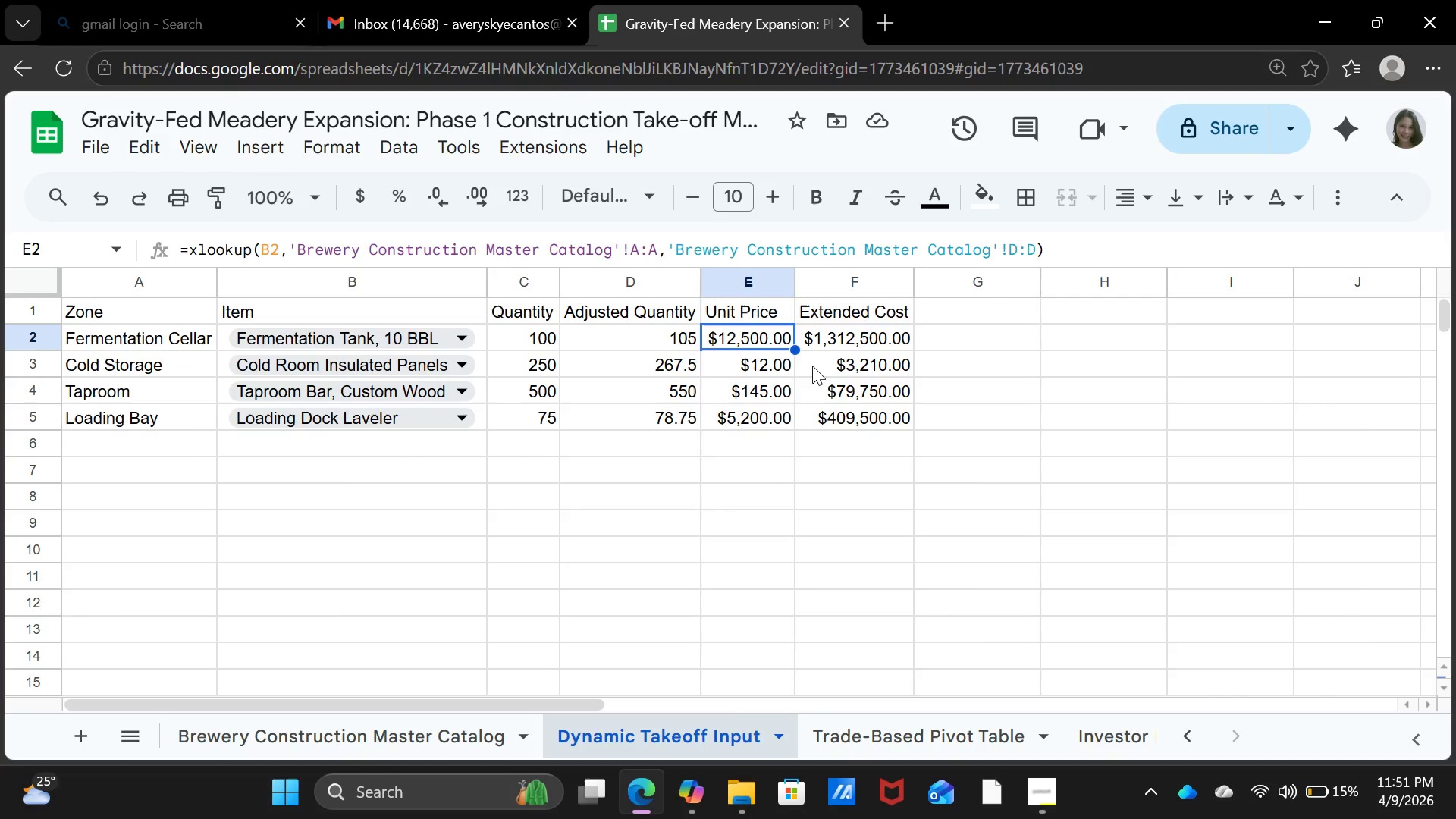 
key(ArrowRight)
 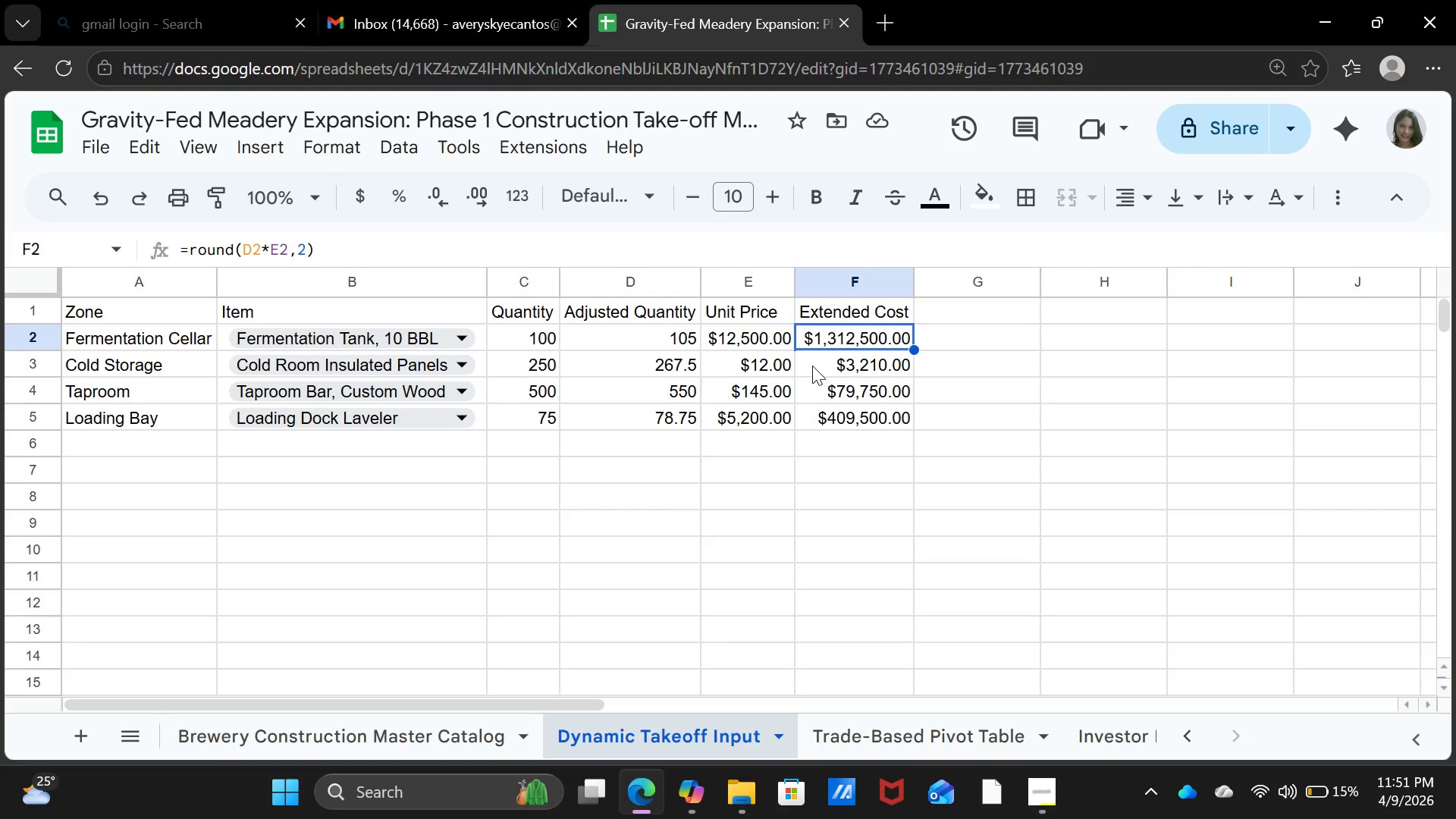 
wait(19.55)
 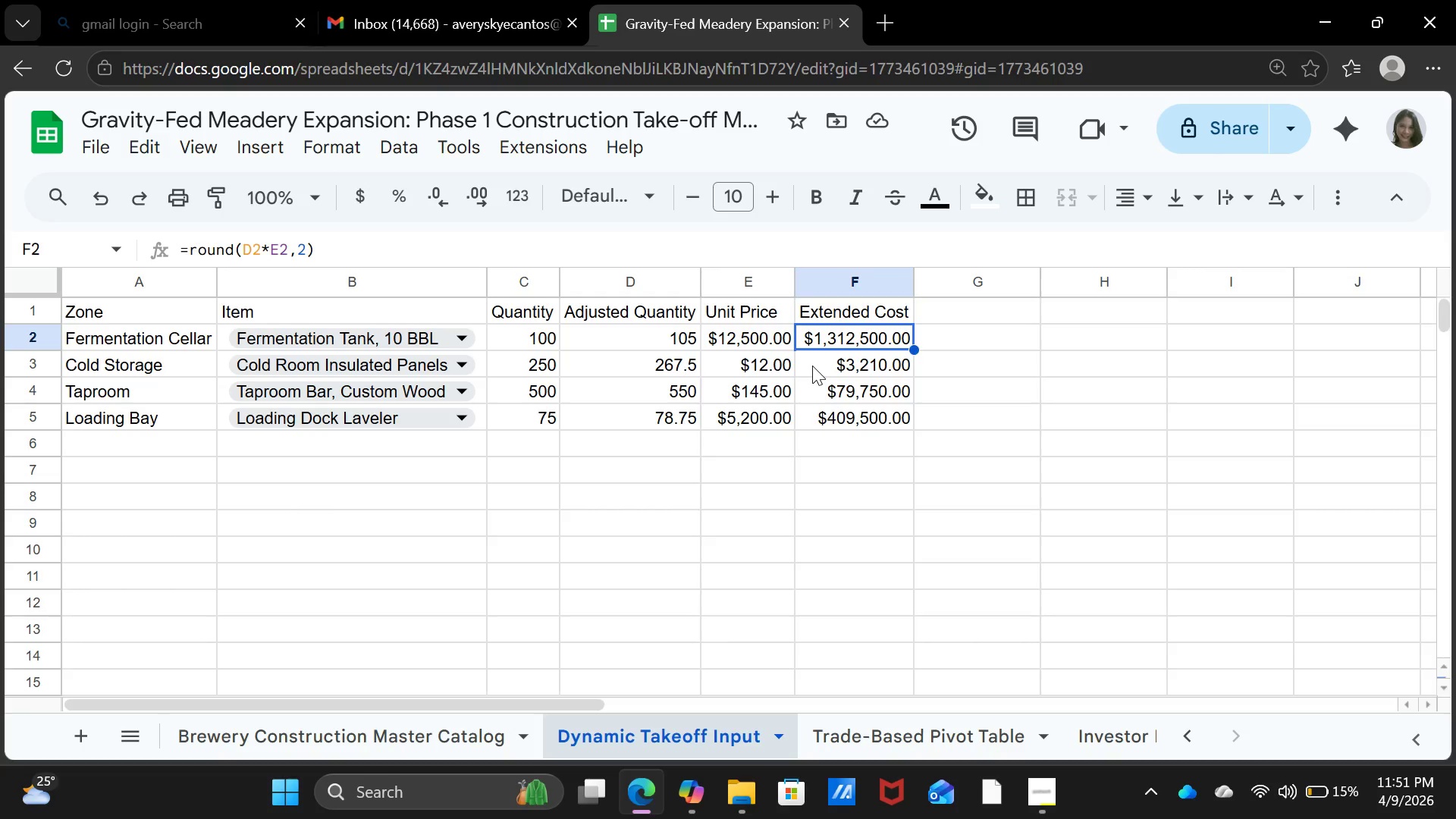 
left_click([939, 566])
 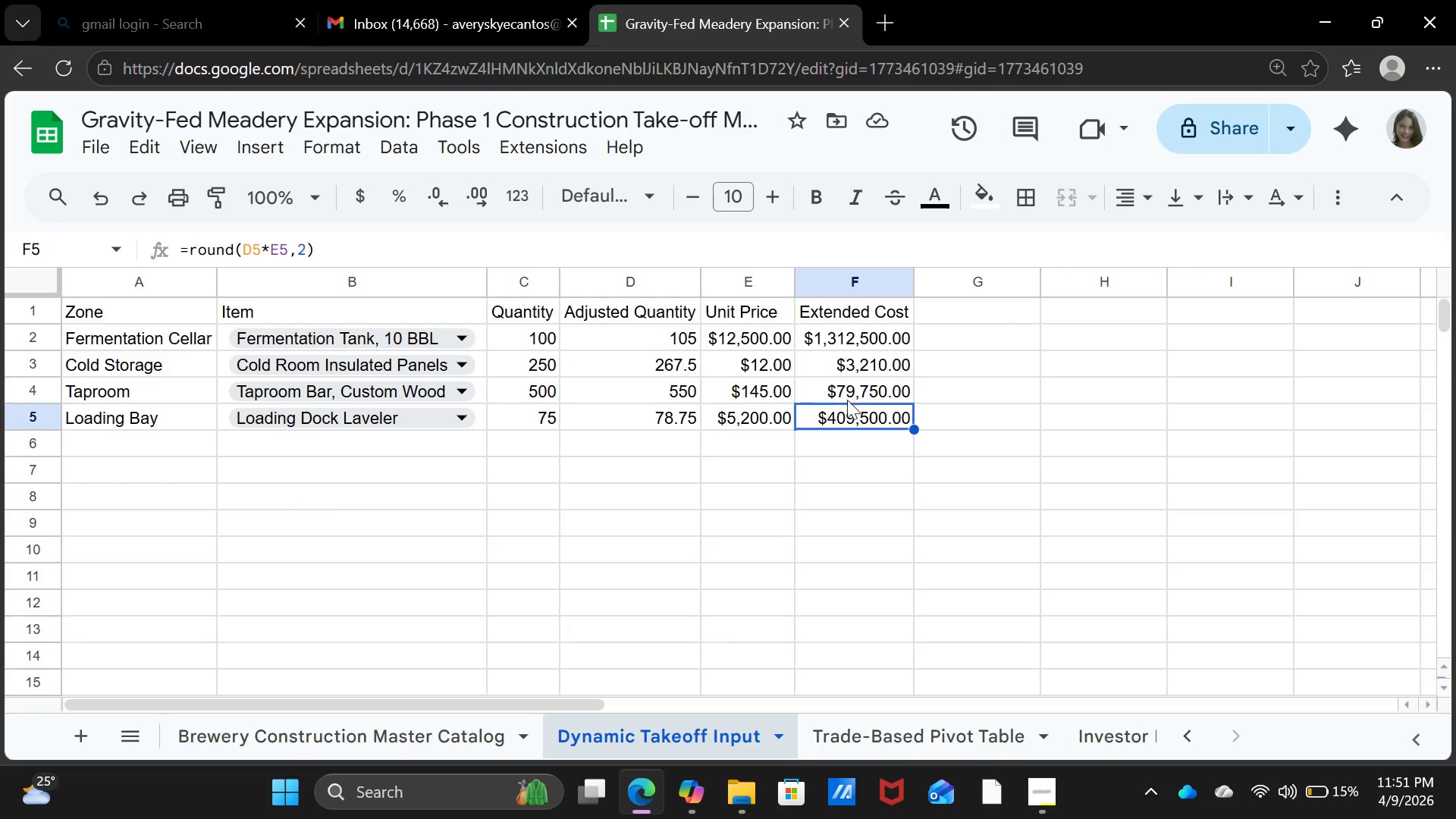 
double_click([849, 394])
 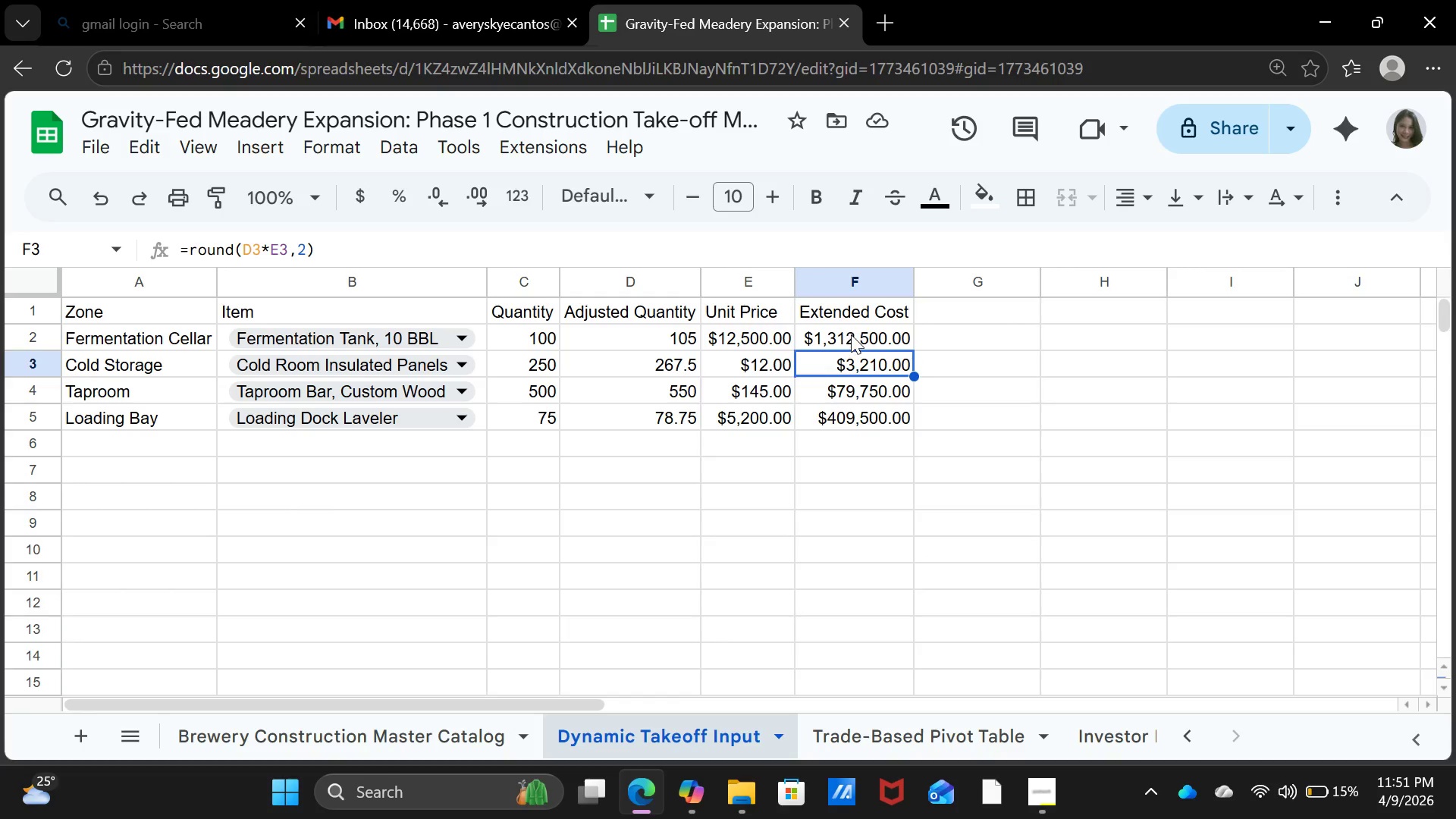 
double_click([851, 334])
 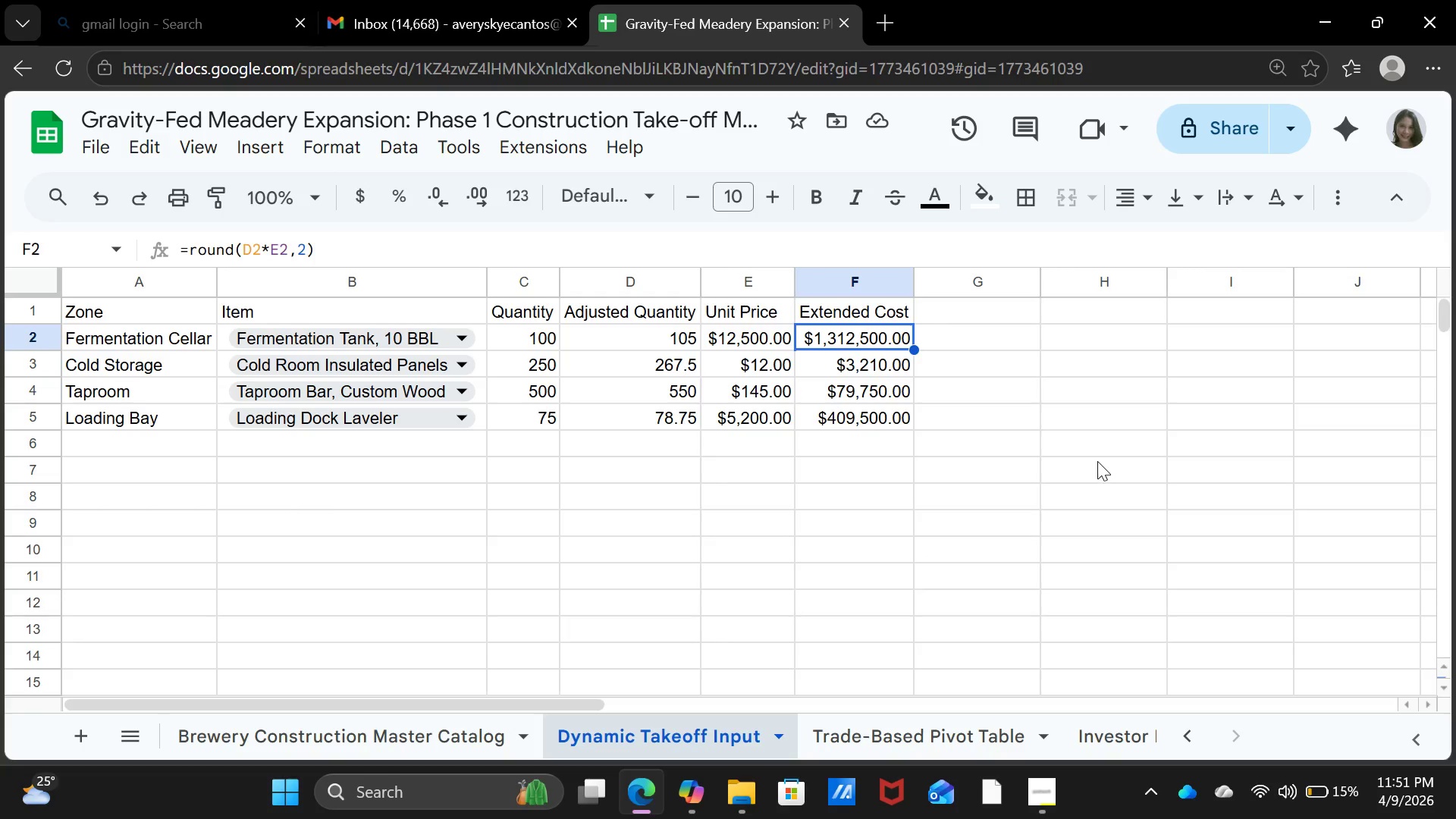 
left_click([1097, 461])
 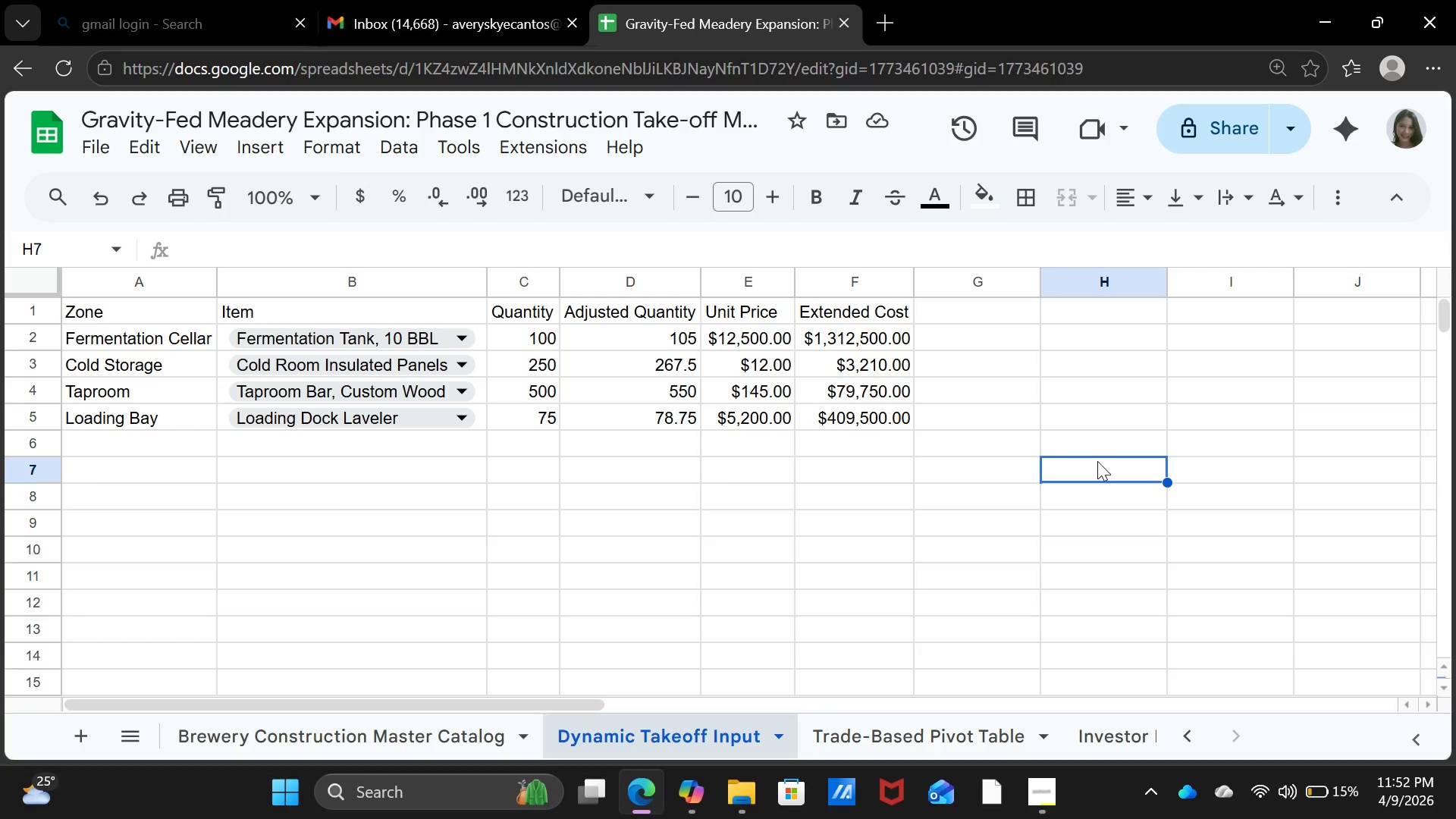 
wait(14.06)
 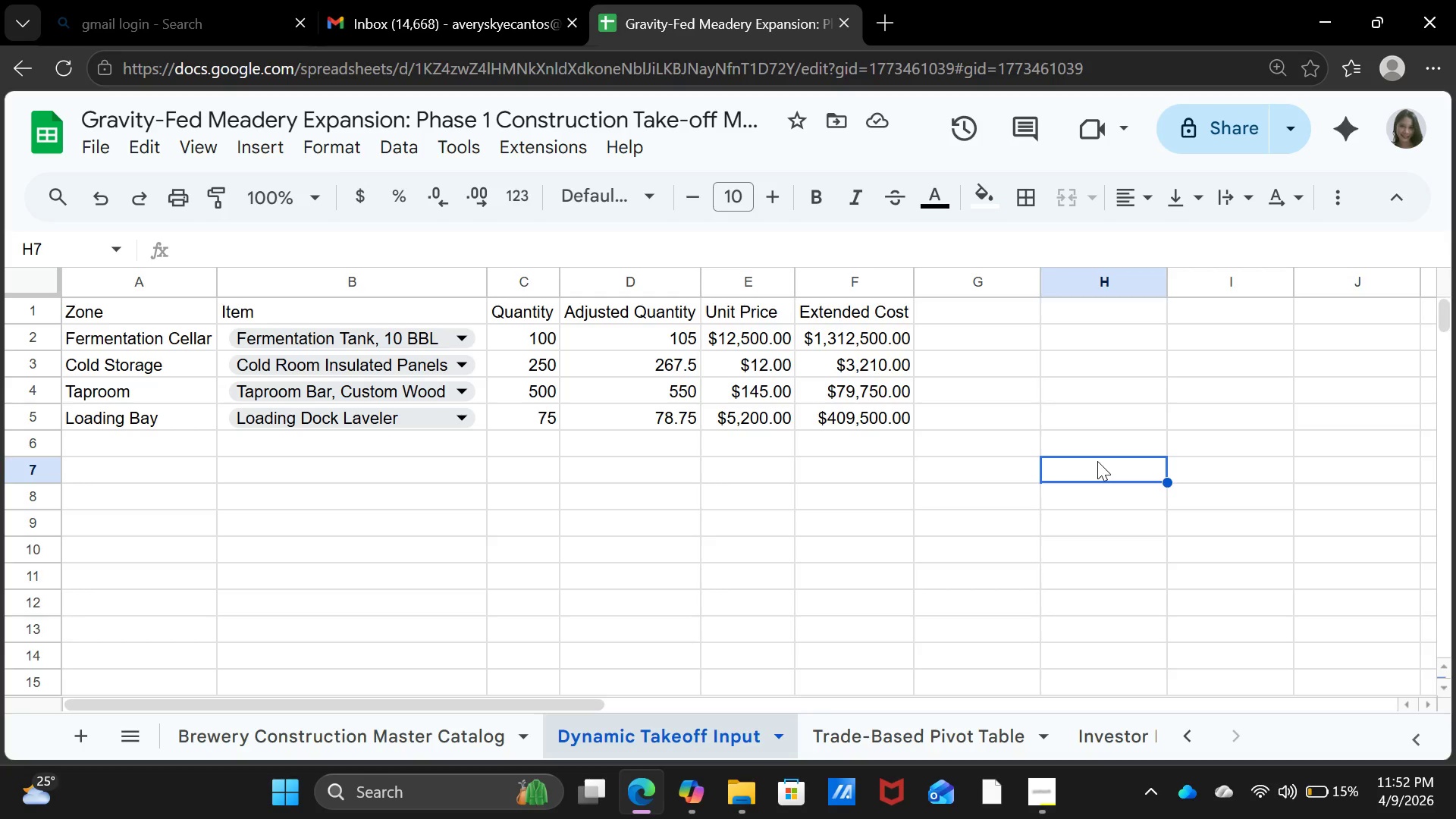 
left_click([1143, 732])
 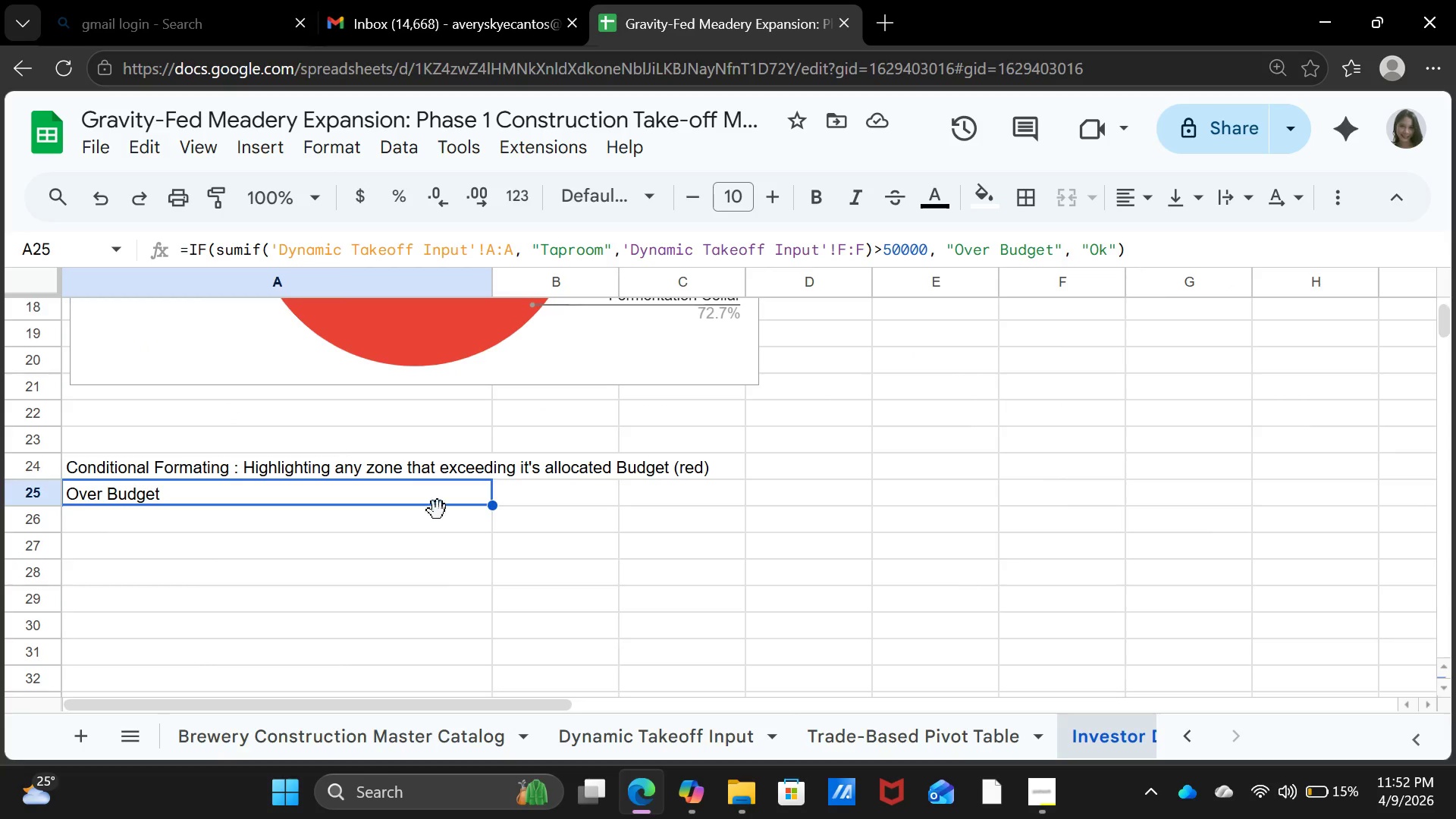 
left_click([435, 582])
 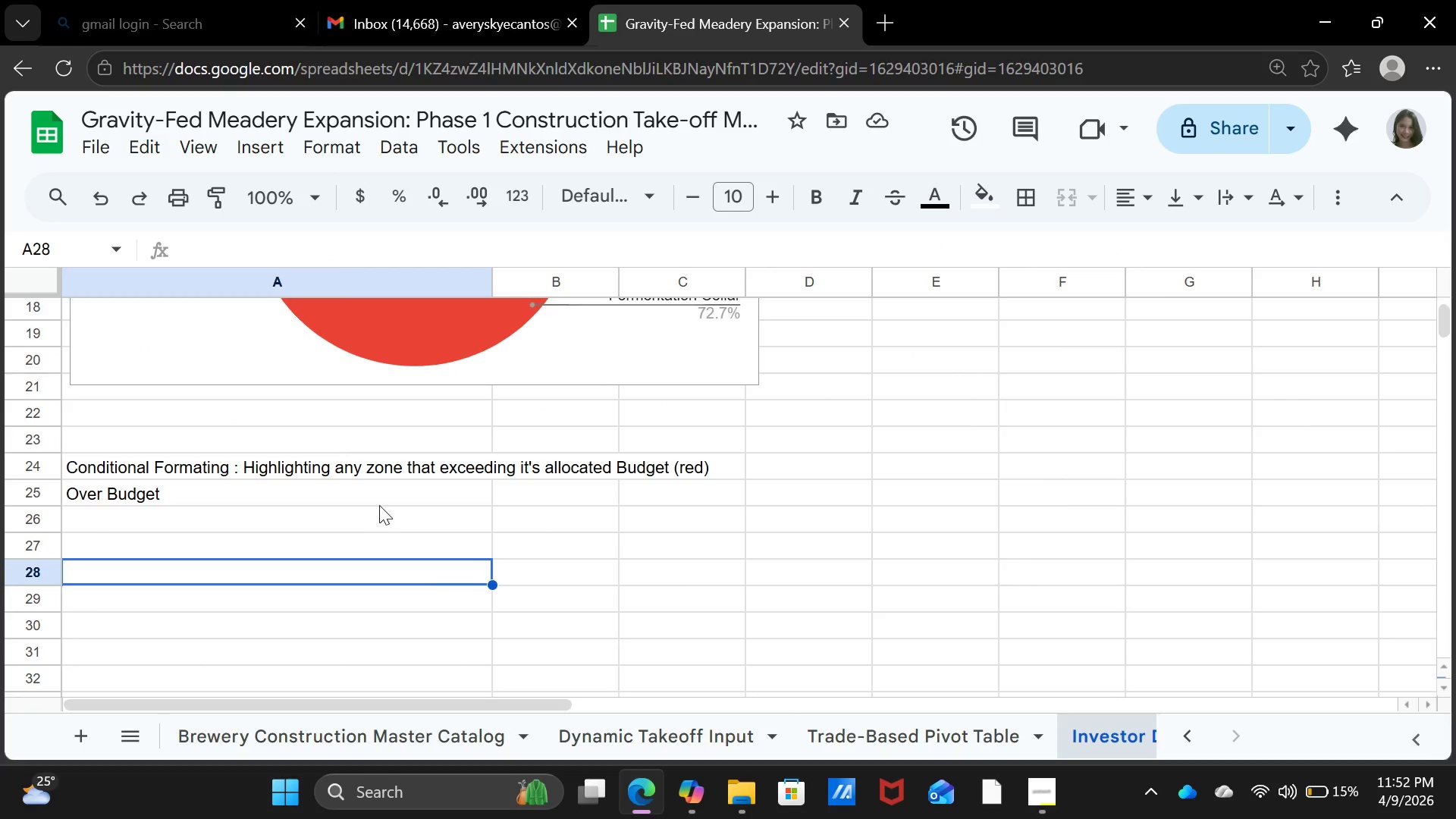 
left_click([379, 504])
 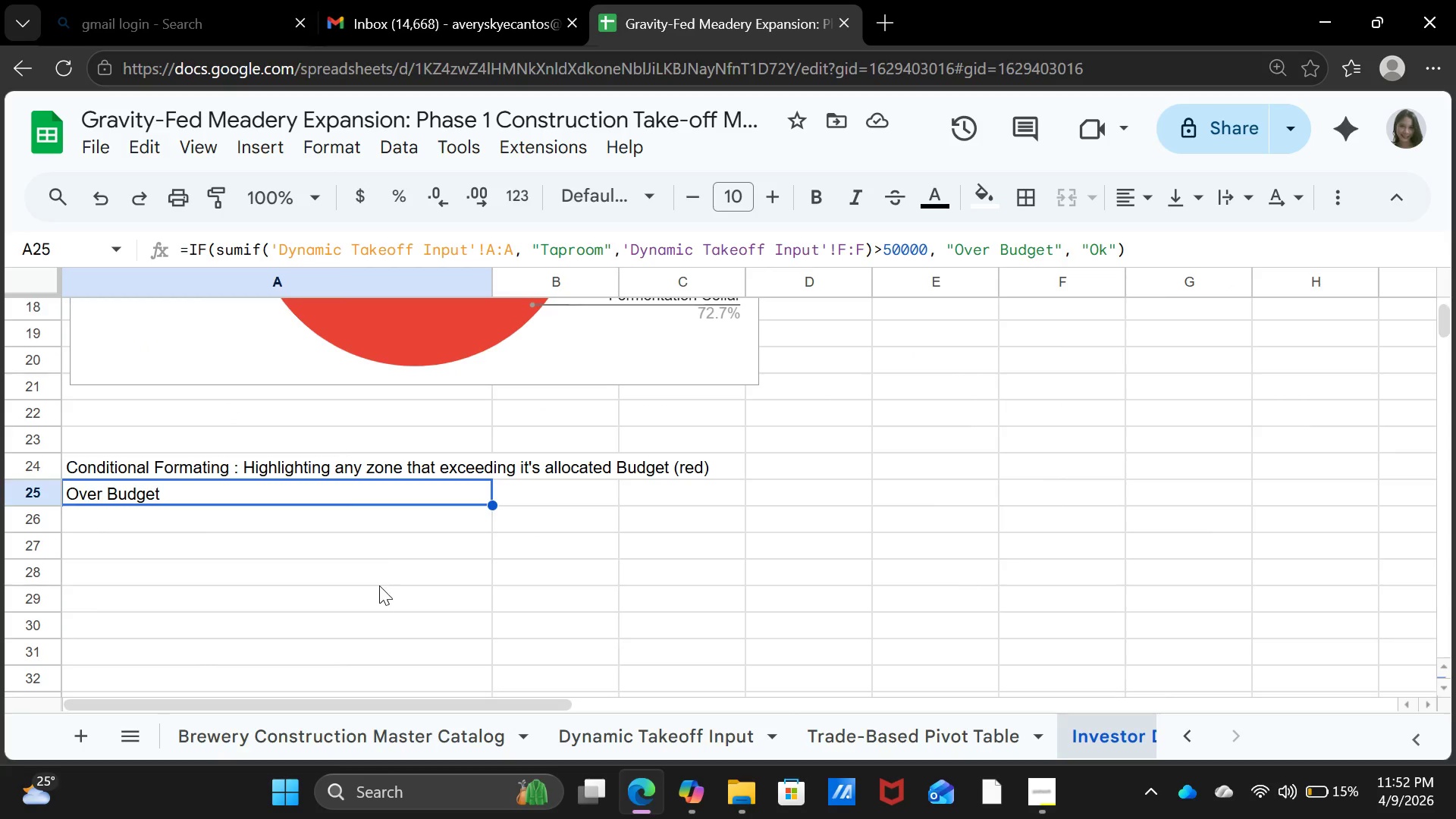 
left_click([231, 485])
 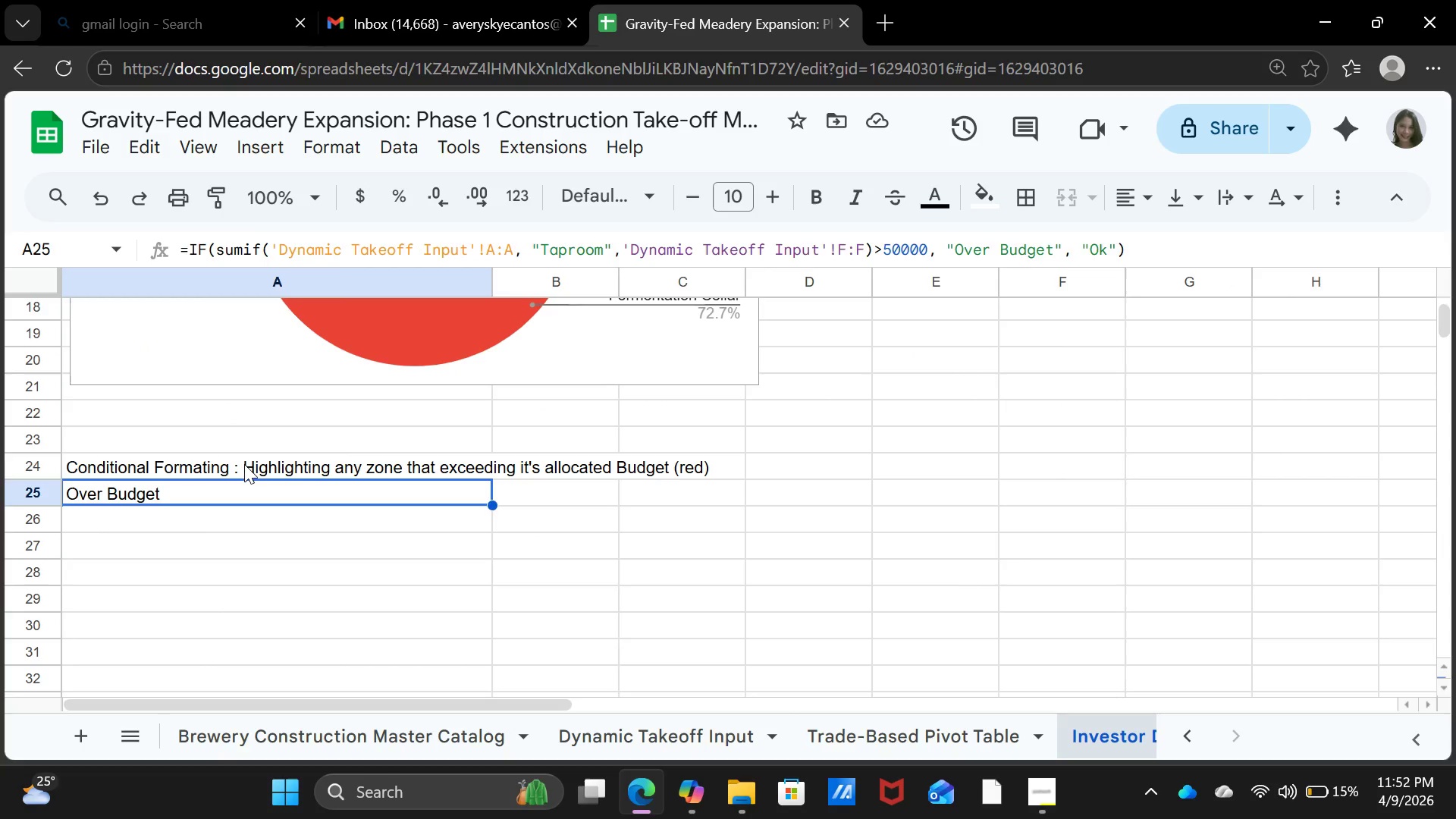 
left_click_drag(start_coordinate=[244, 463], to_coordinate=[246, 483])
 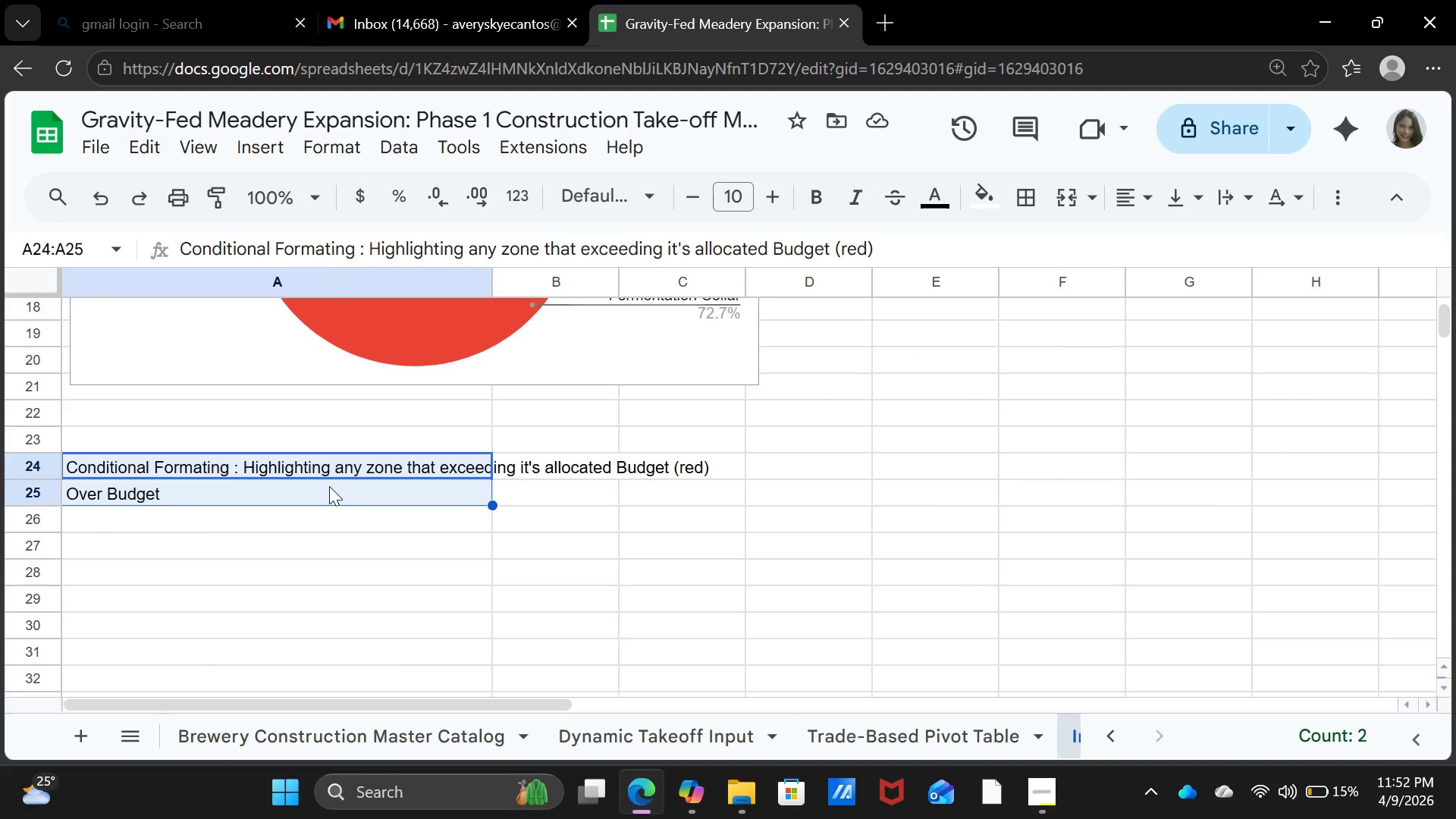 
key(Delete)
 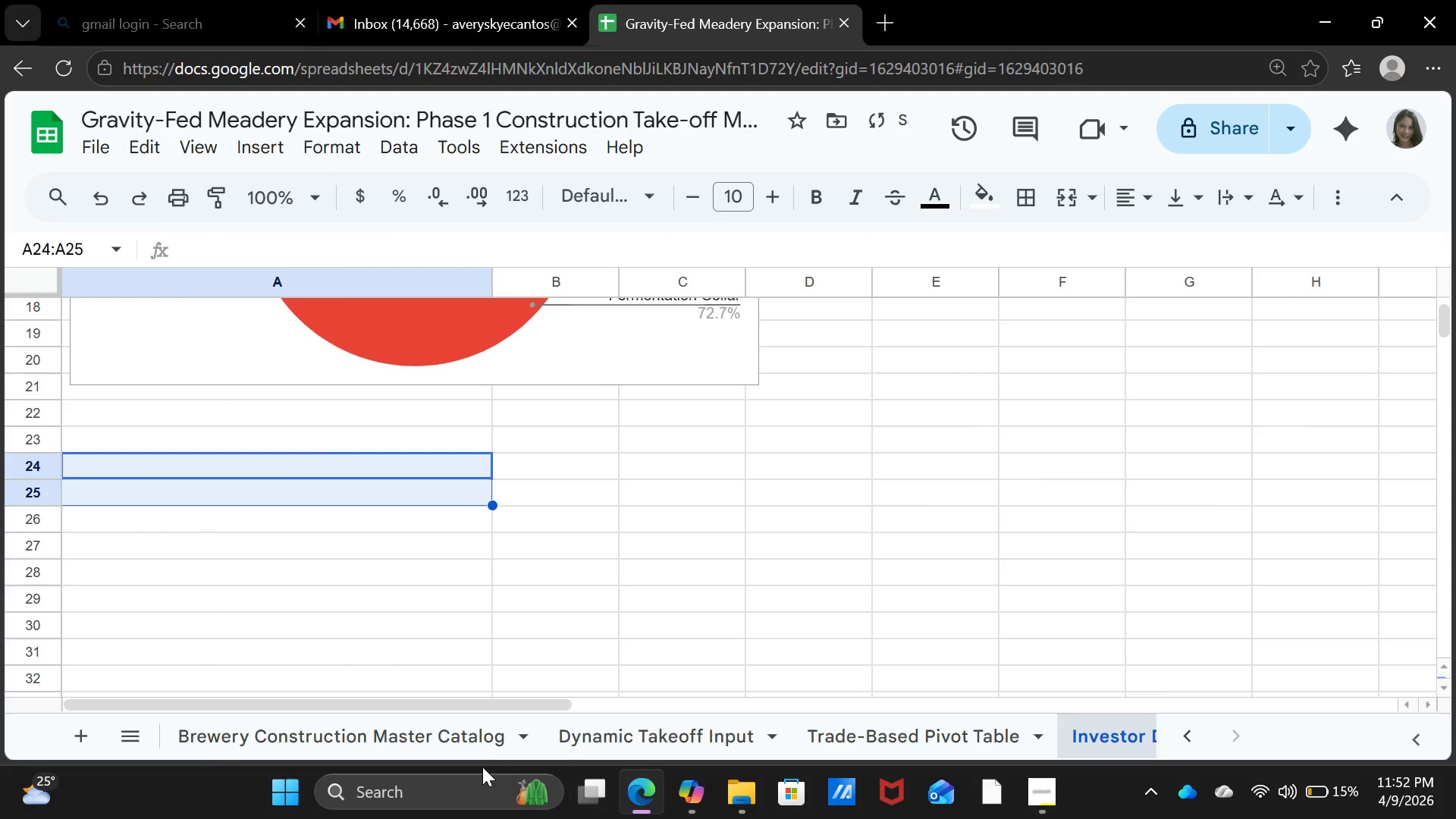 
left_click([465, 758])
 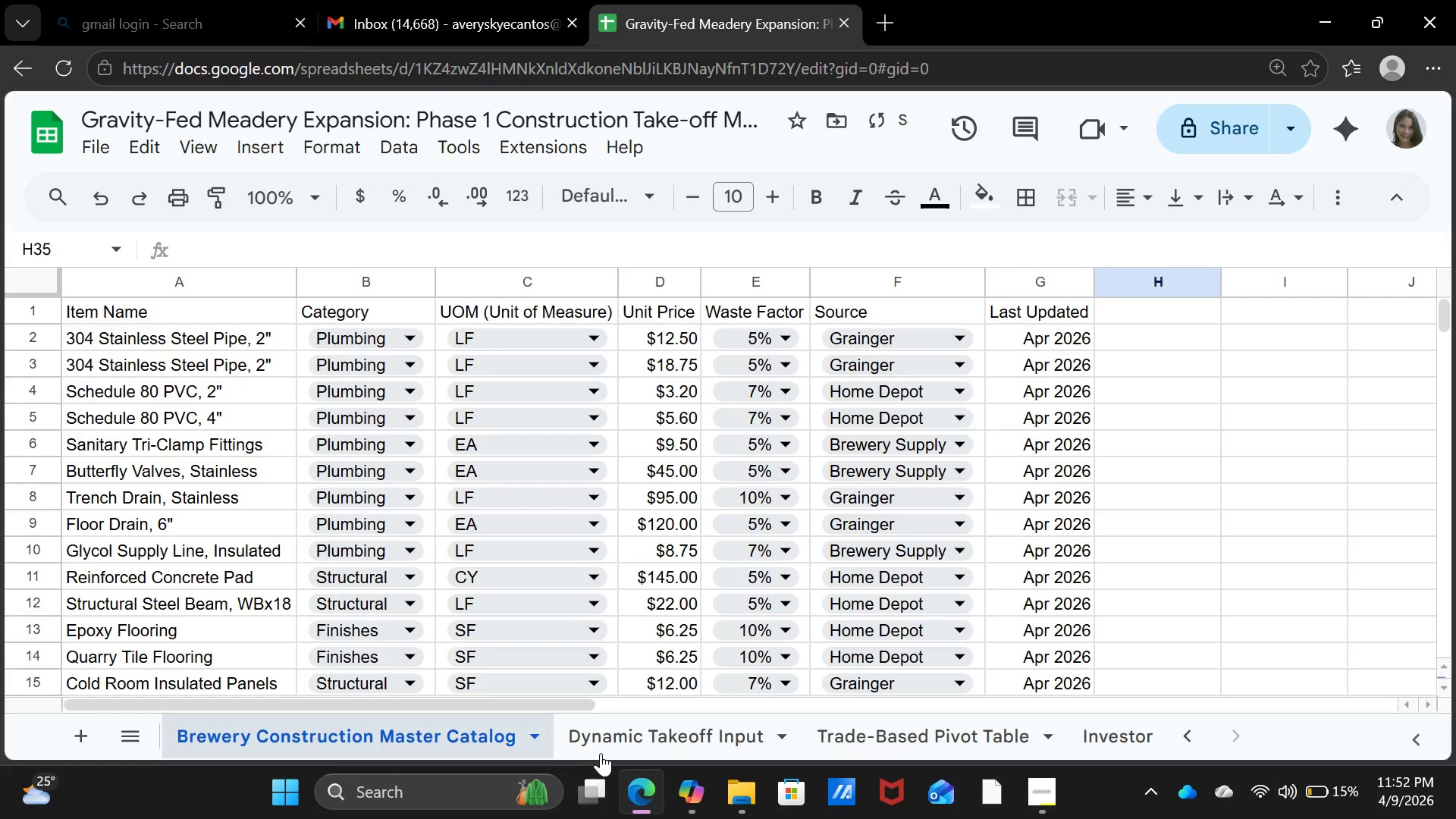 
left_click([601, 753])
 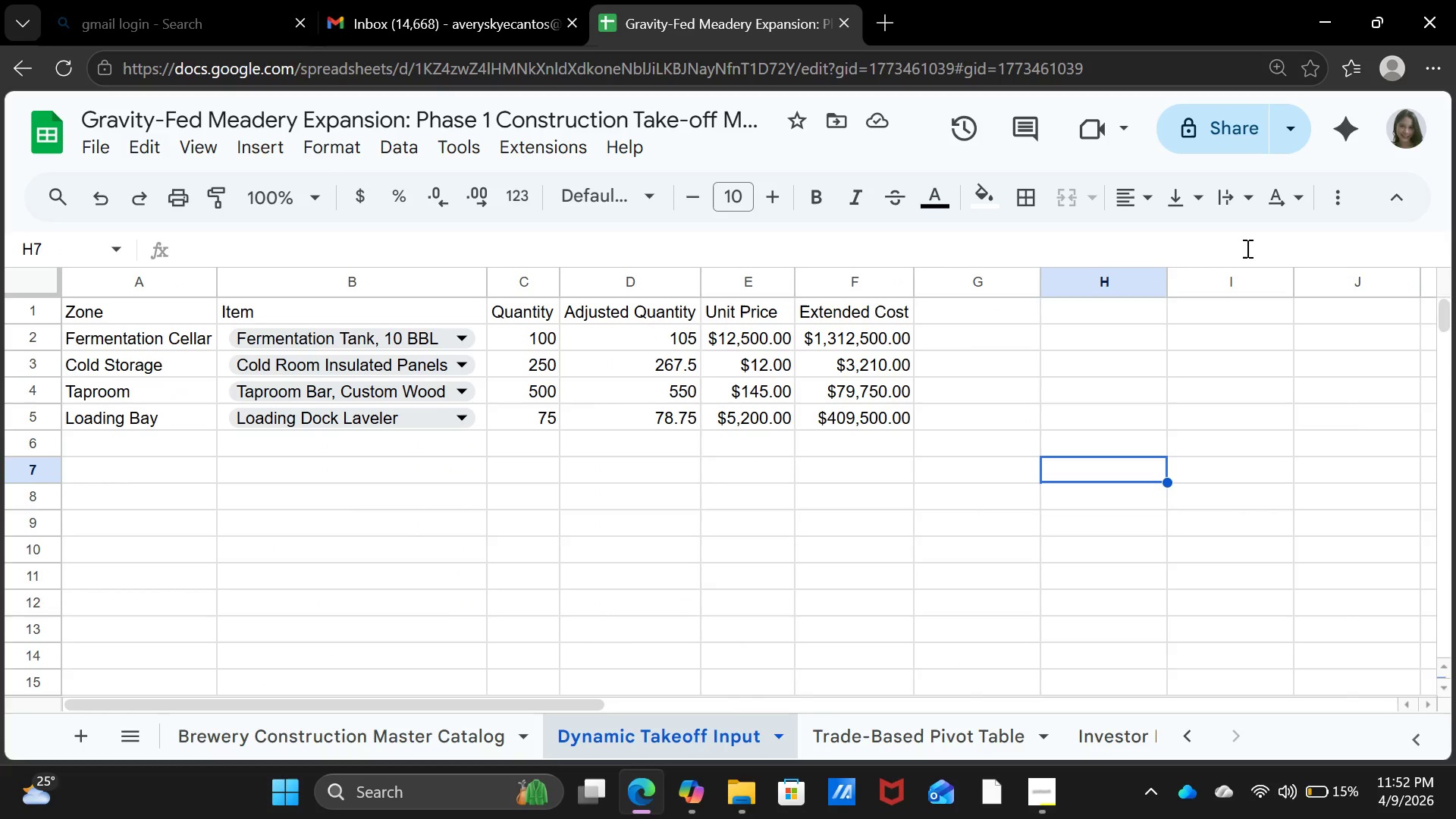 
wait(21.19)
 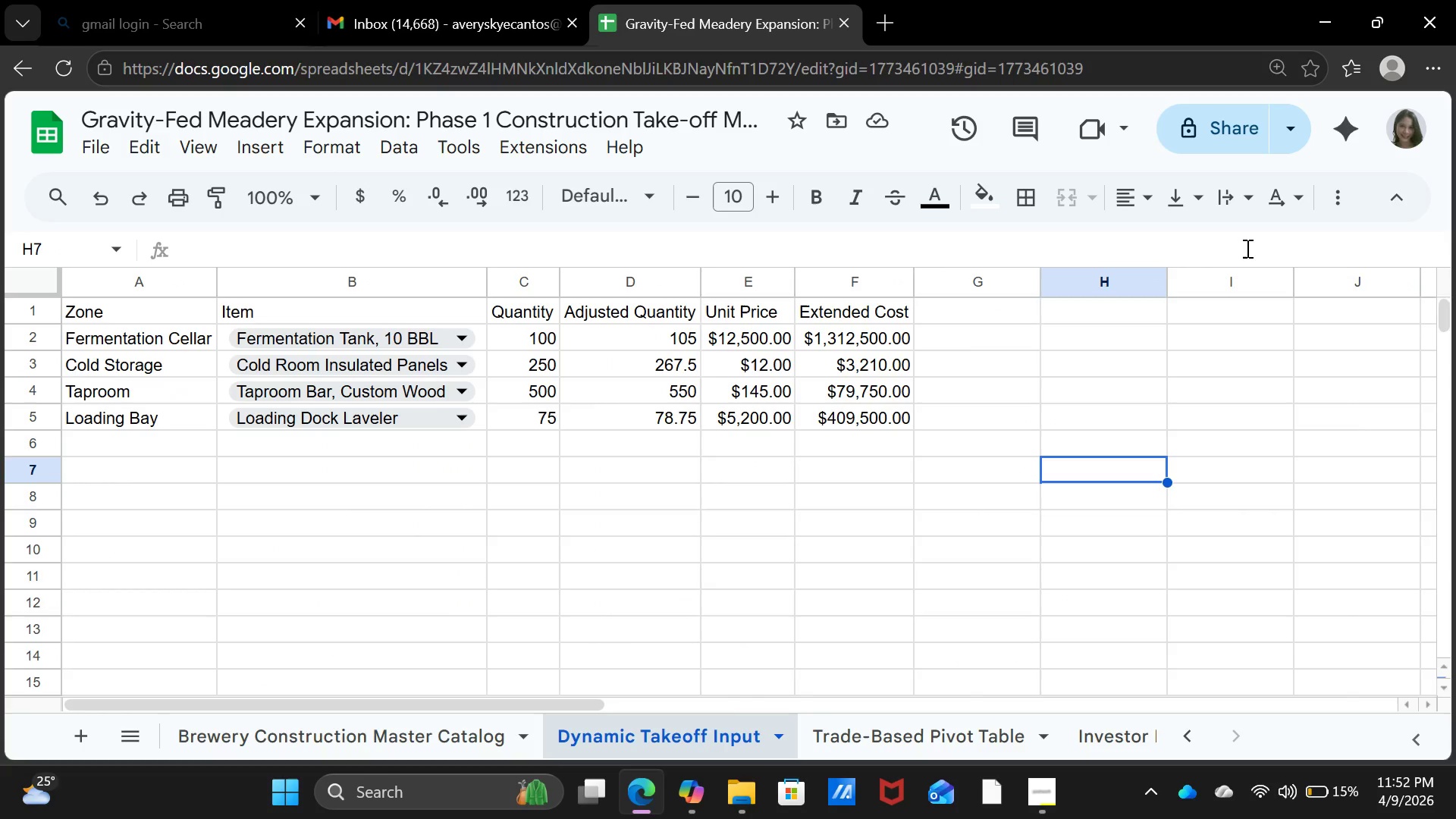 
left_click([795, 370])
 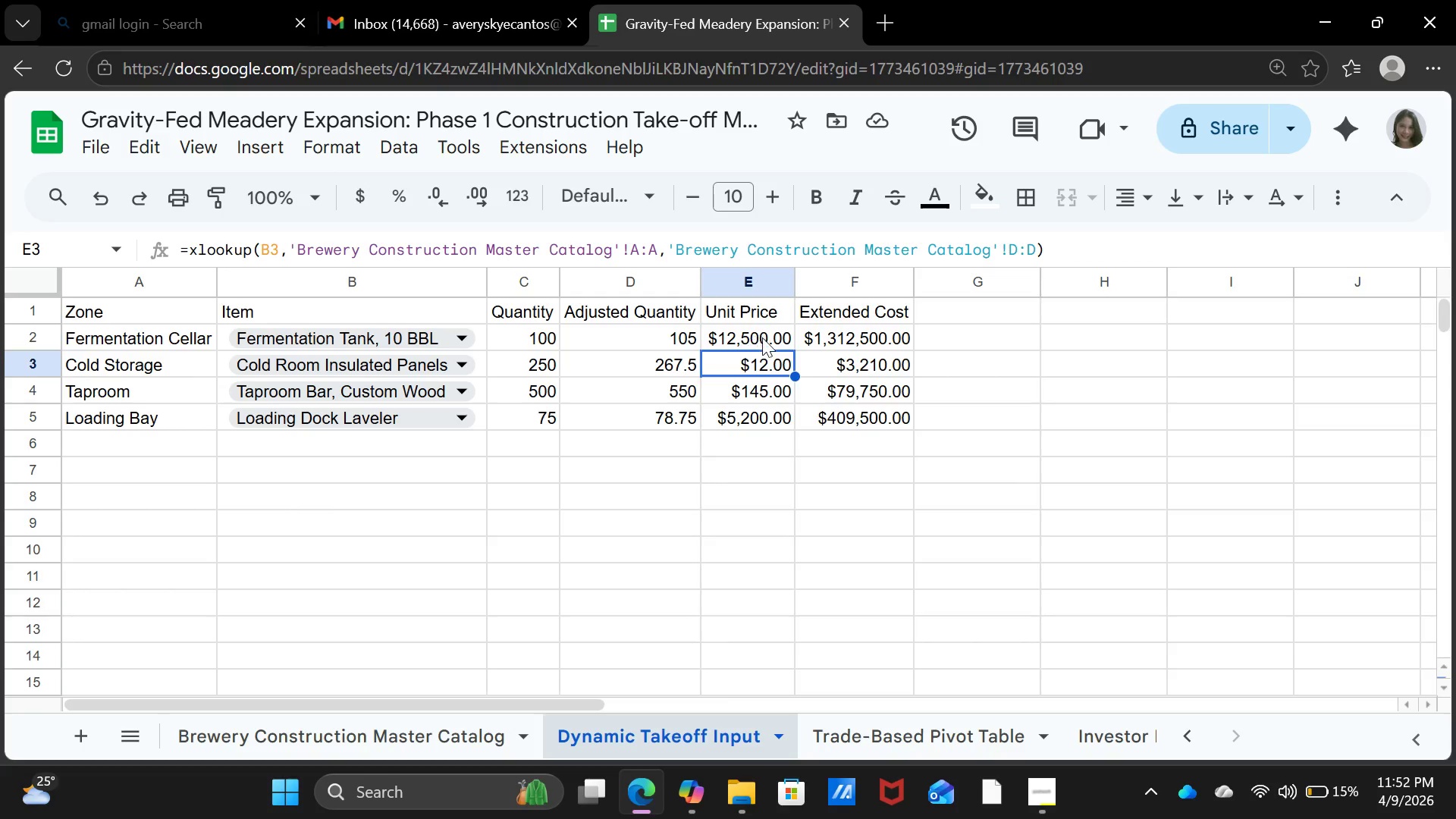 
left_click([762, 338])
 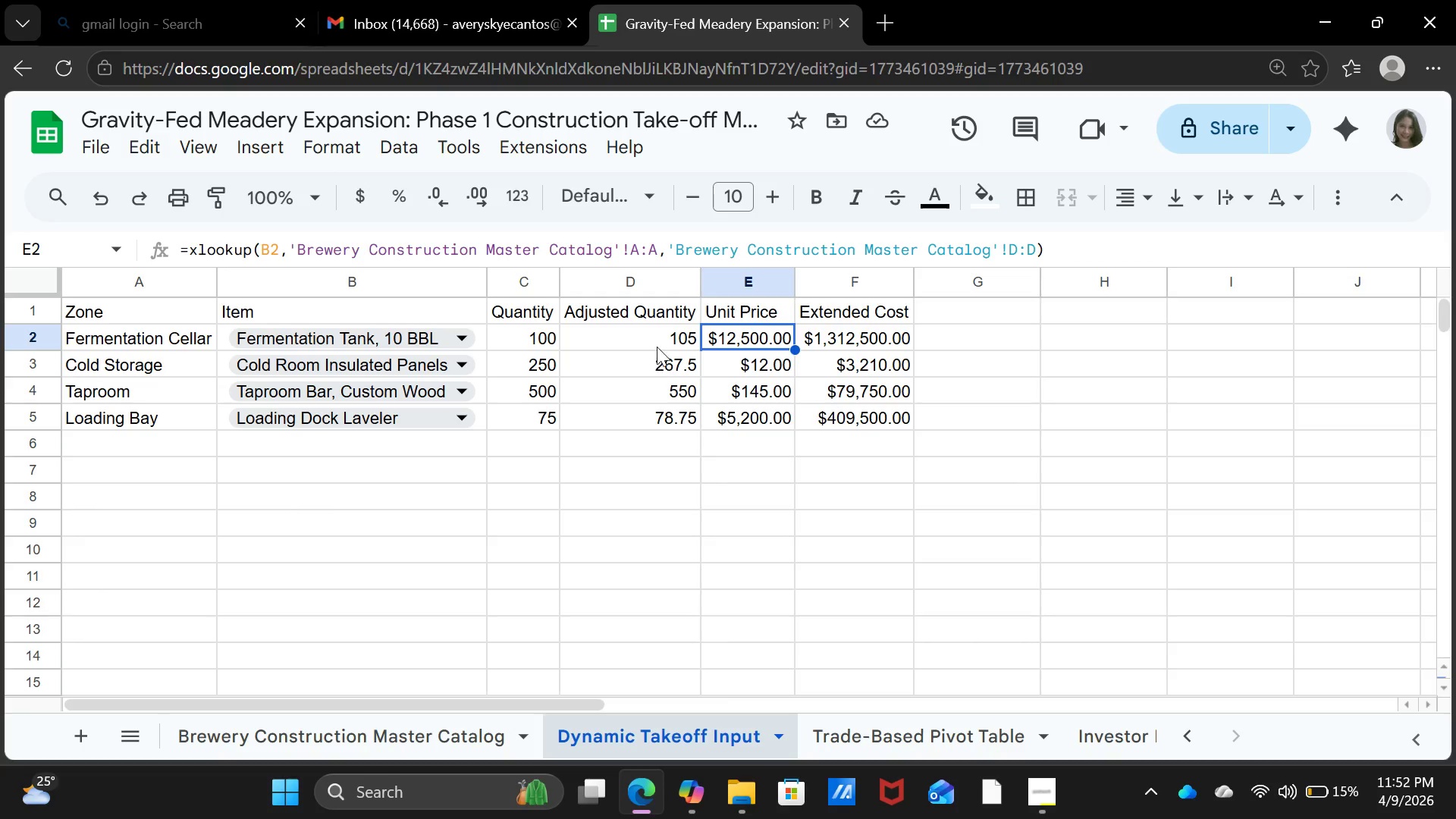 
left_click([661, 337])
 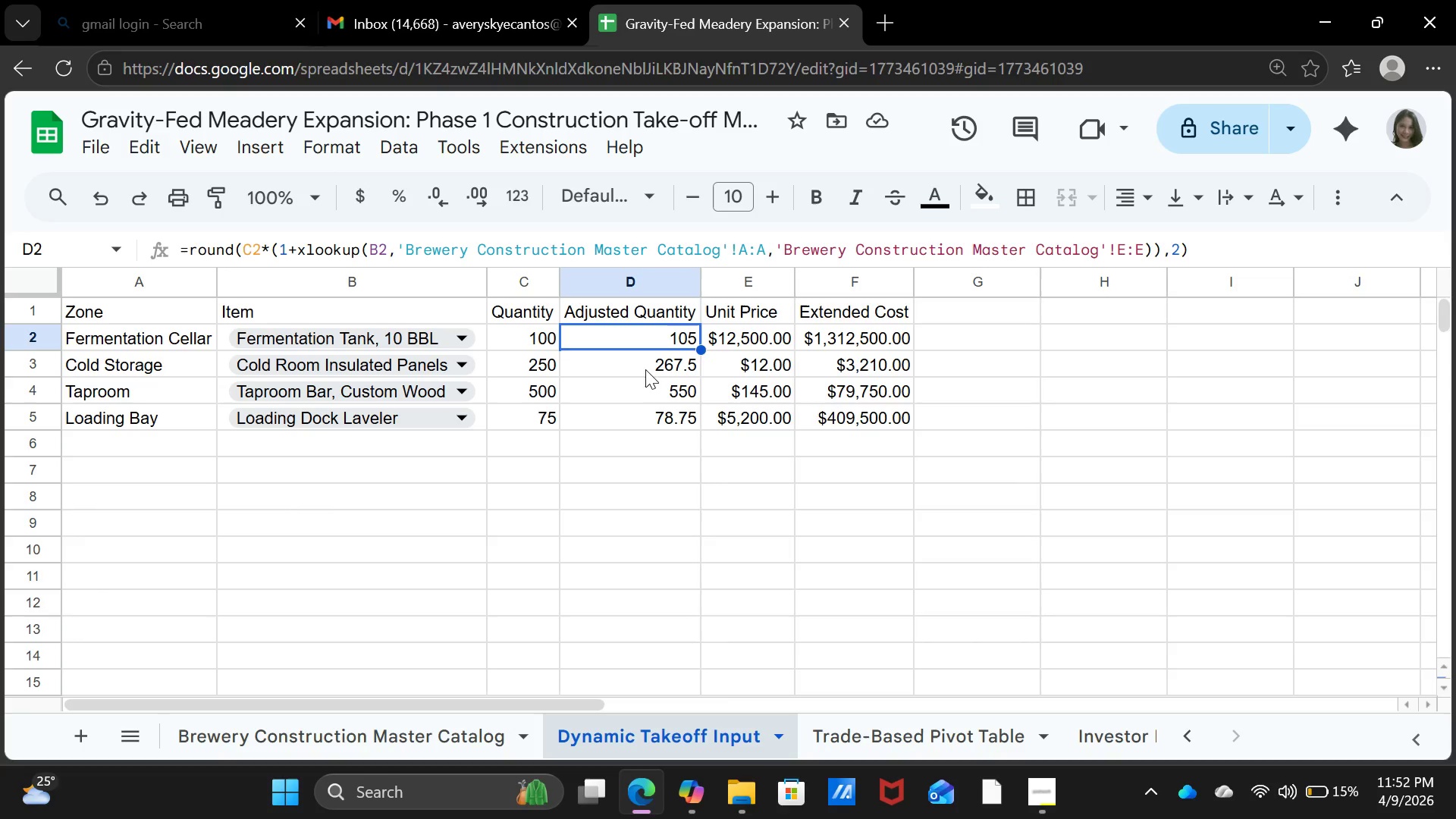 
wait(8.99)
 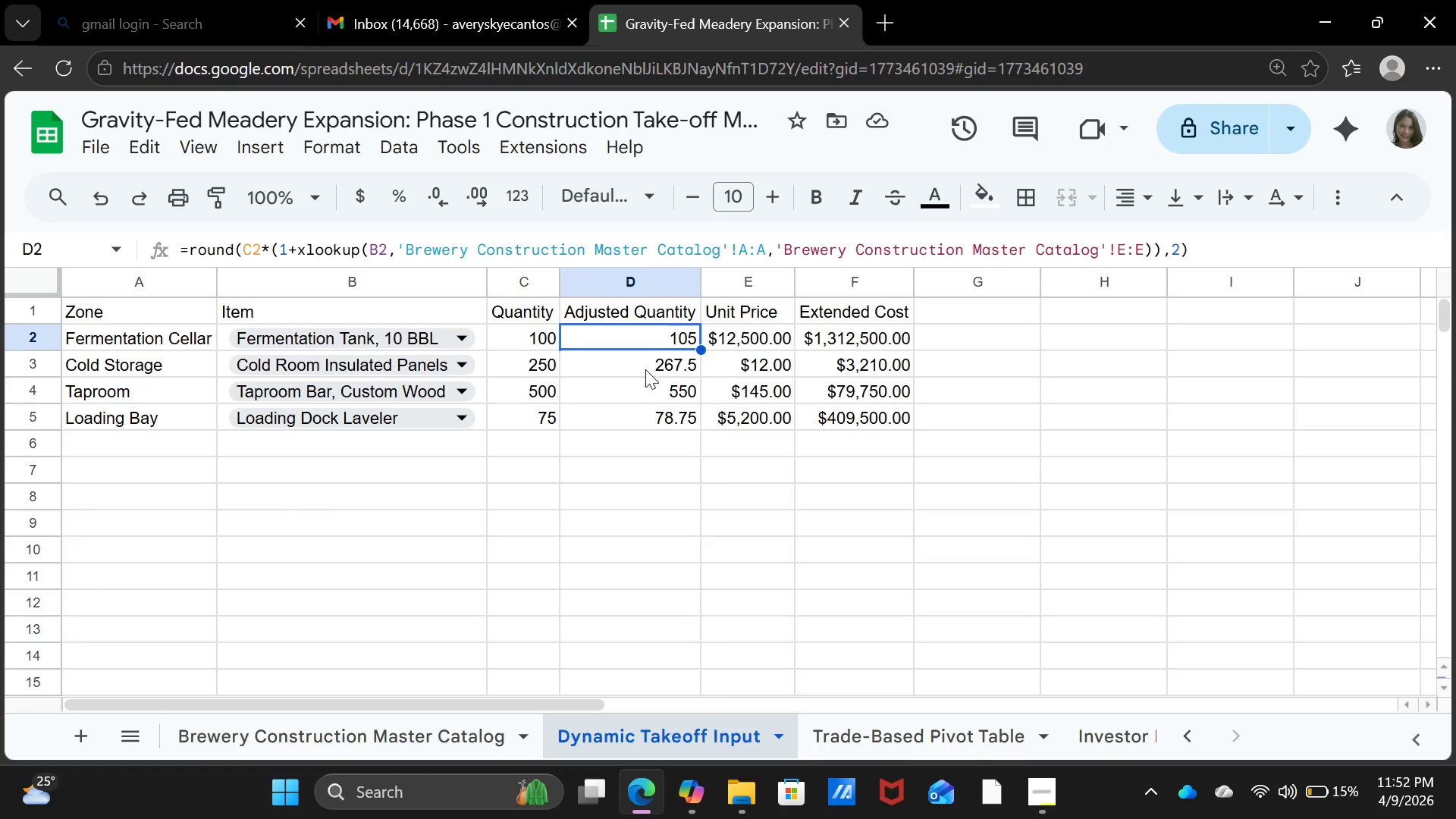 
left_click([892, 518])
 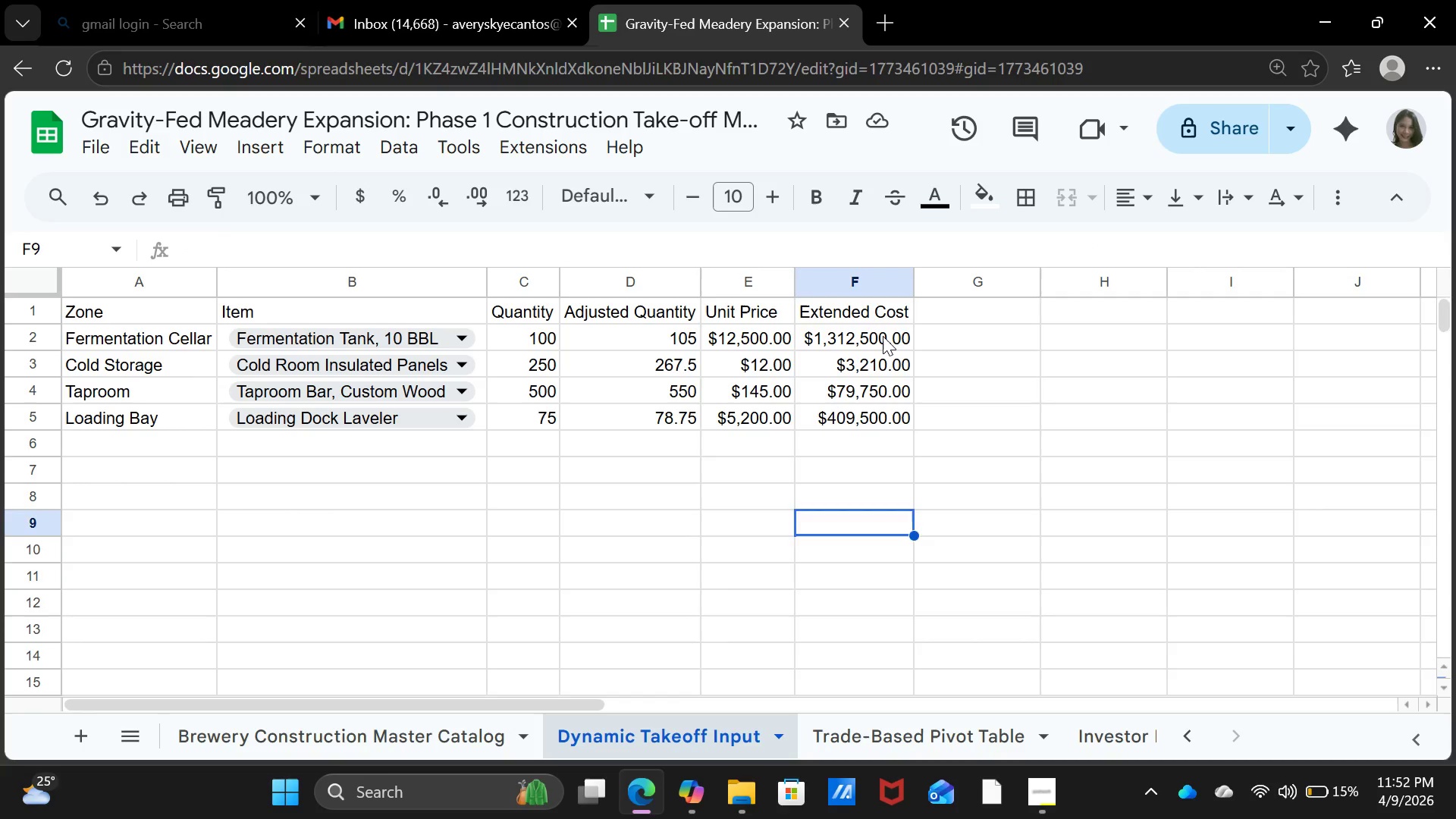 
left_click([883, 336])
 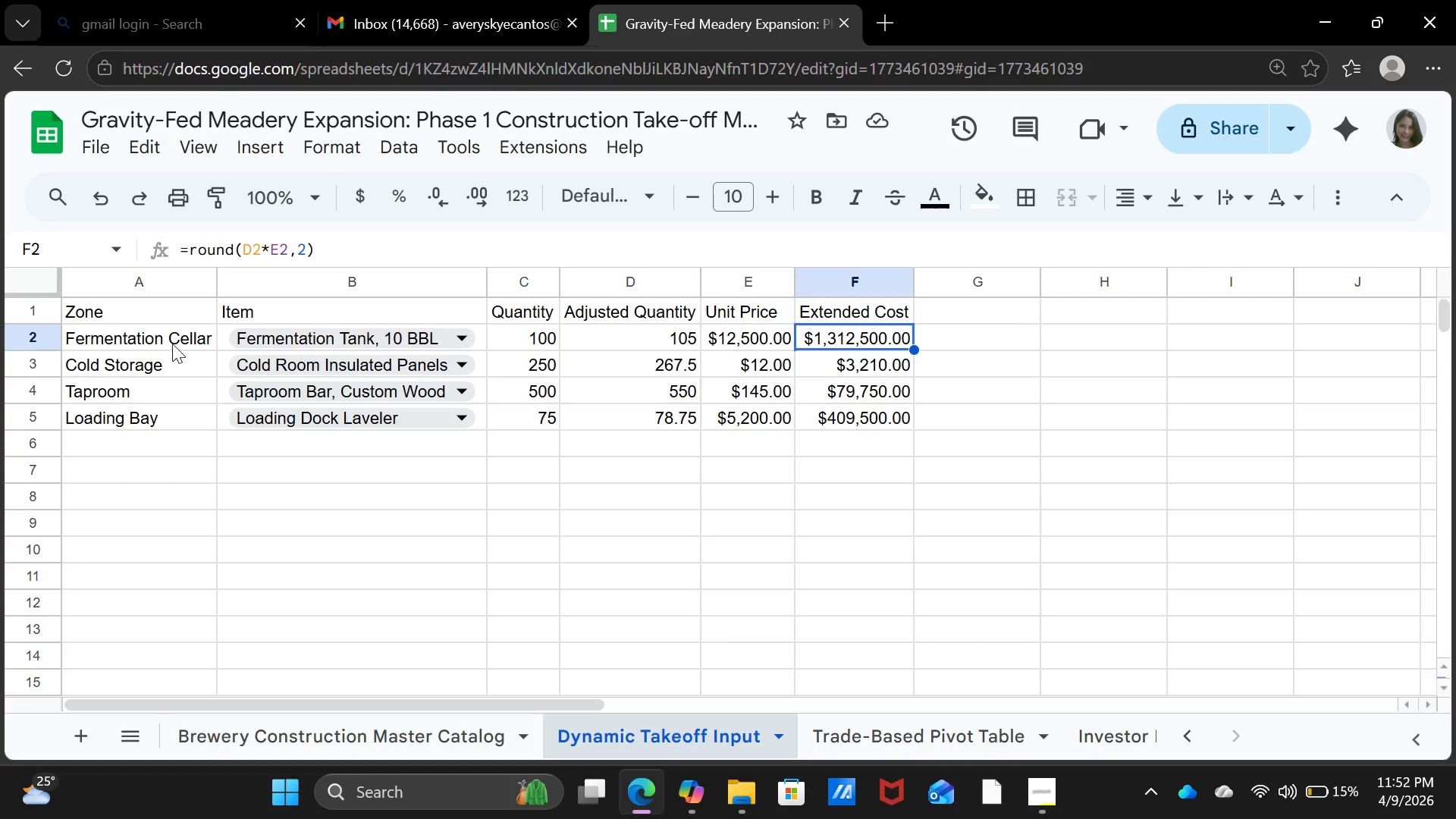 
left_click([172, 344])
 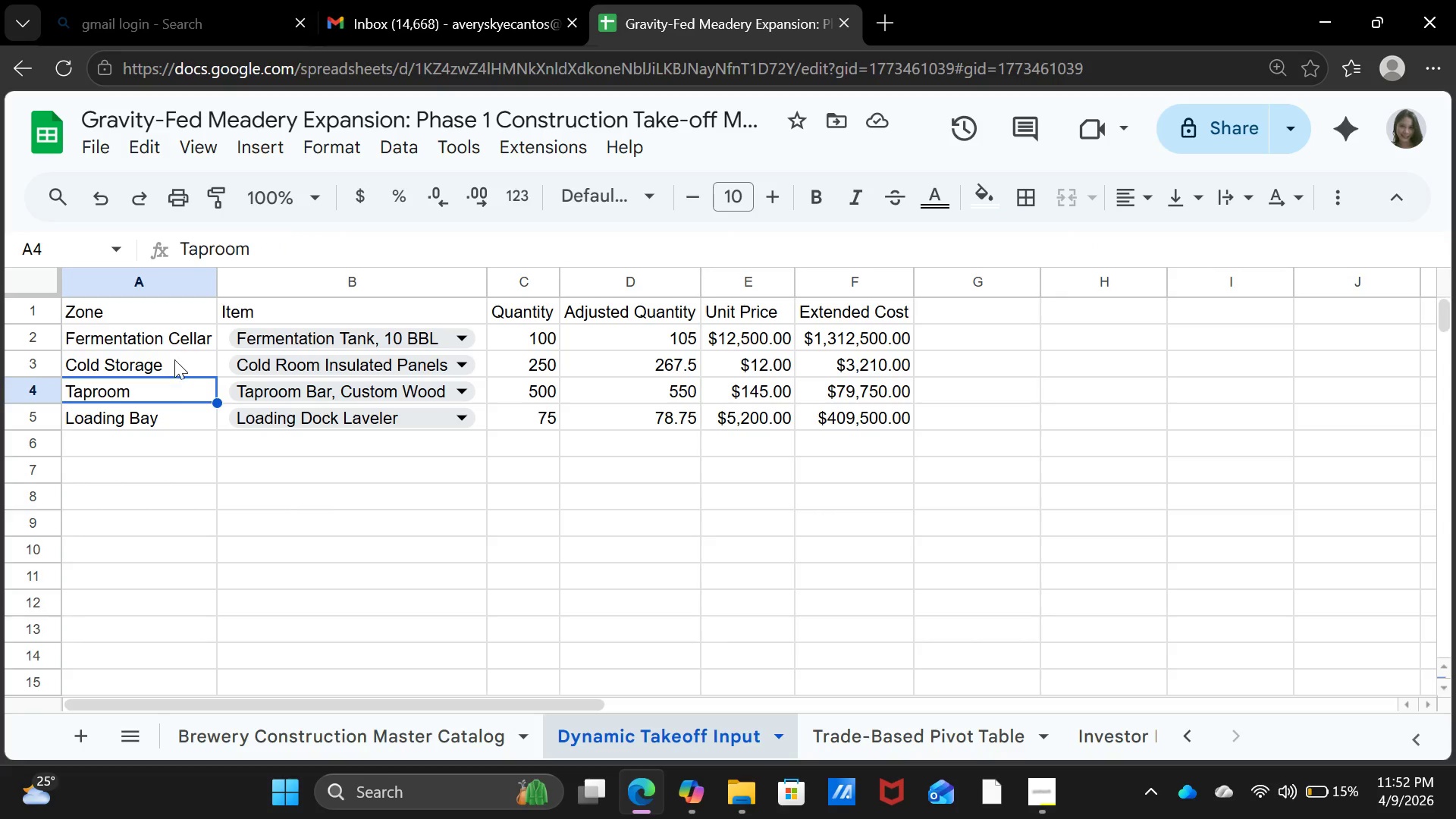 
double_click([176, 353])
 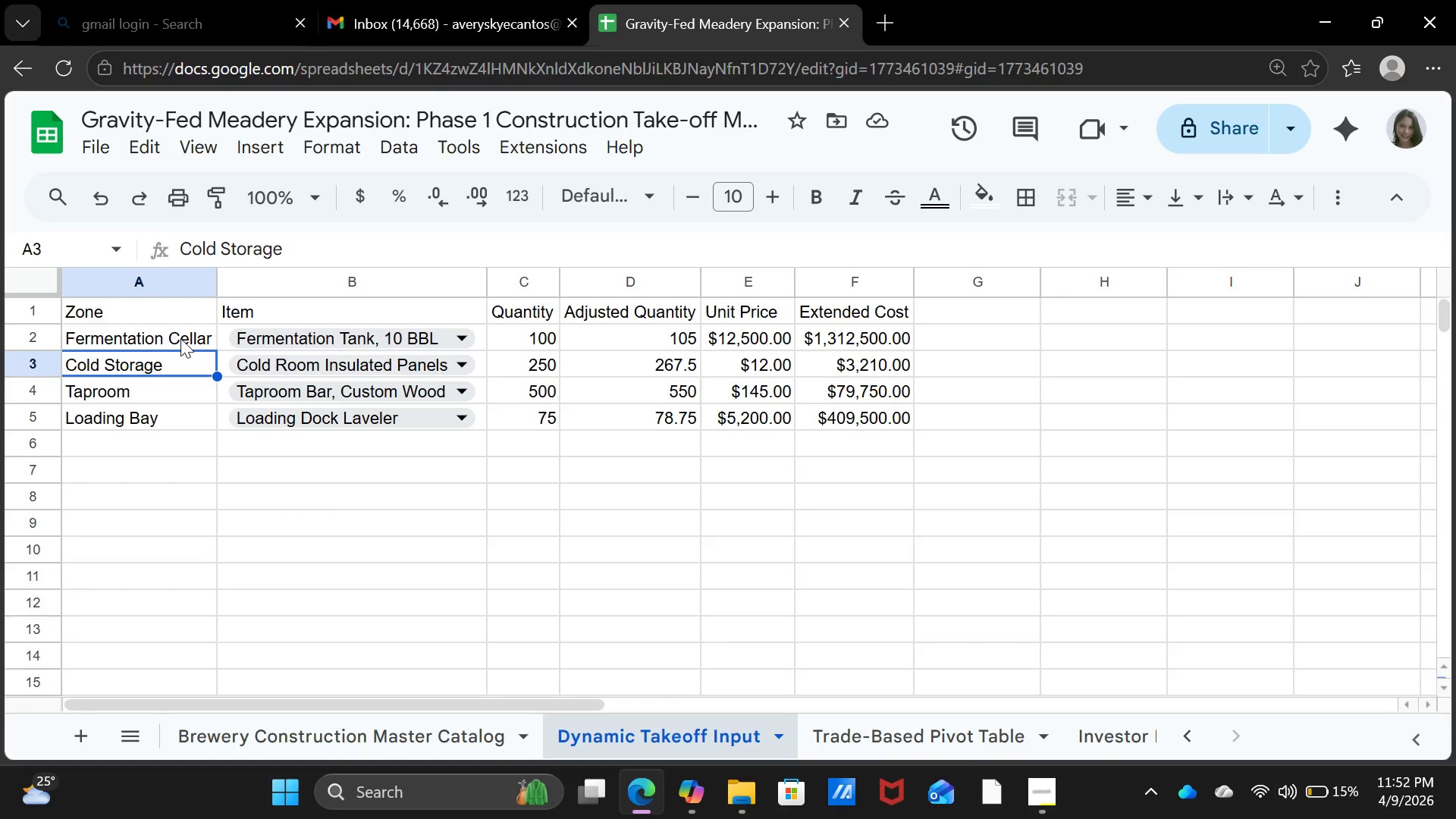 
double_click([180, 338])
 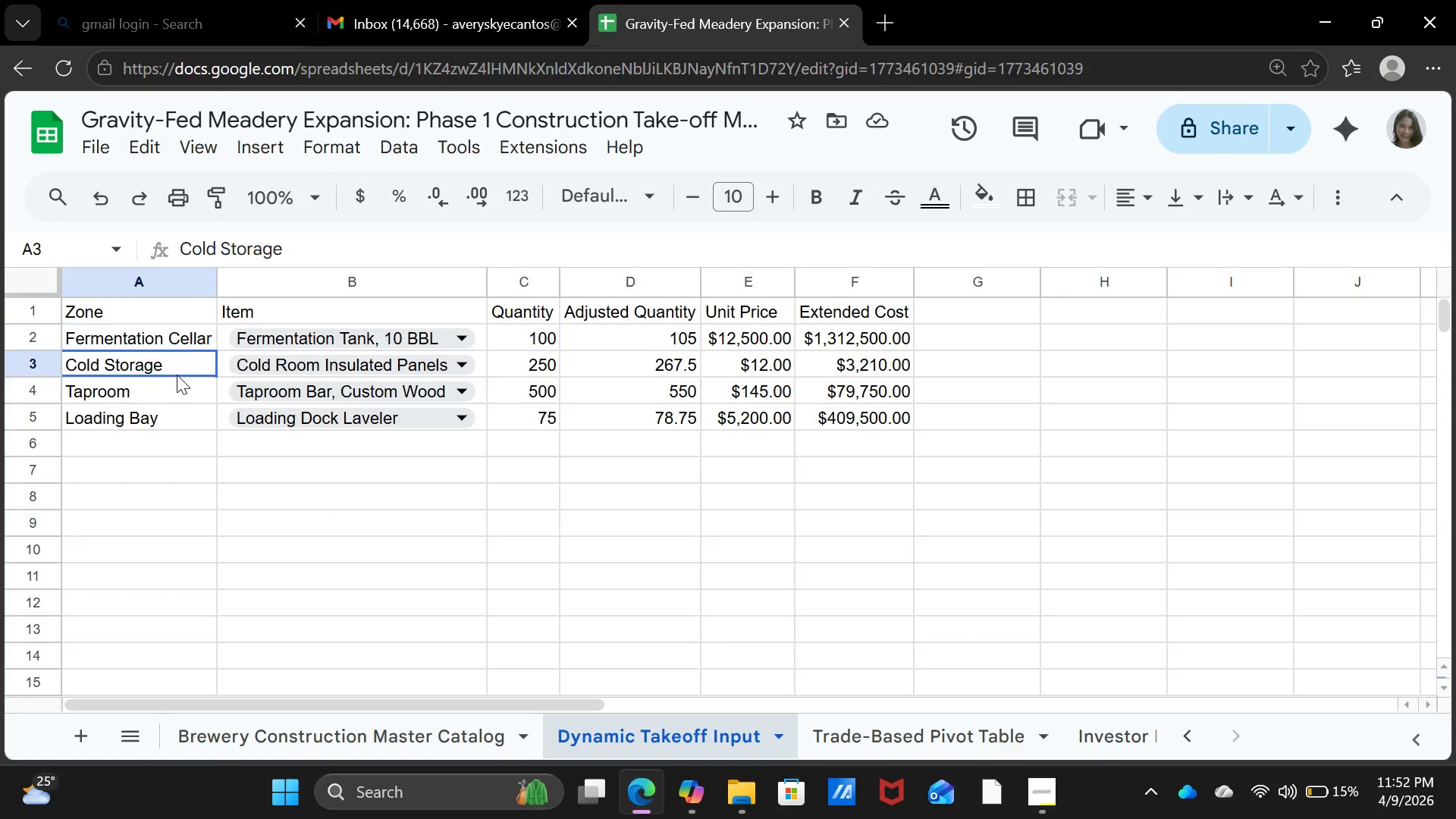 
triple_click([177, 375])
 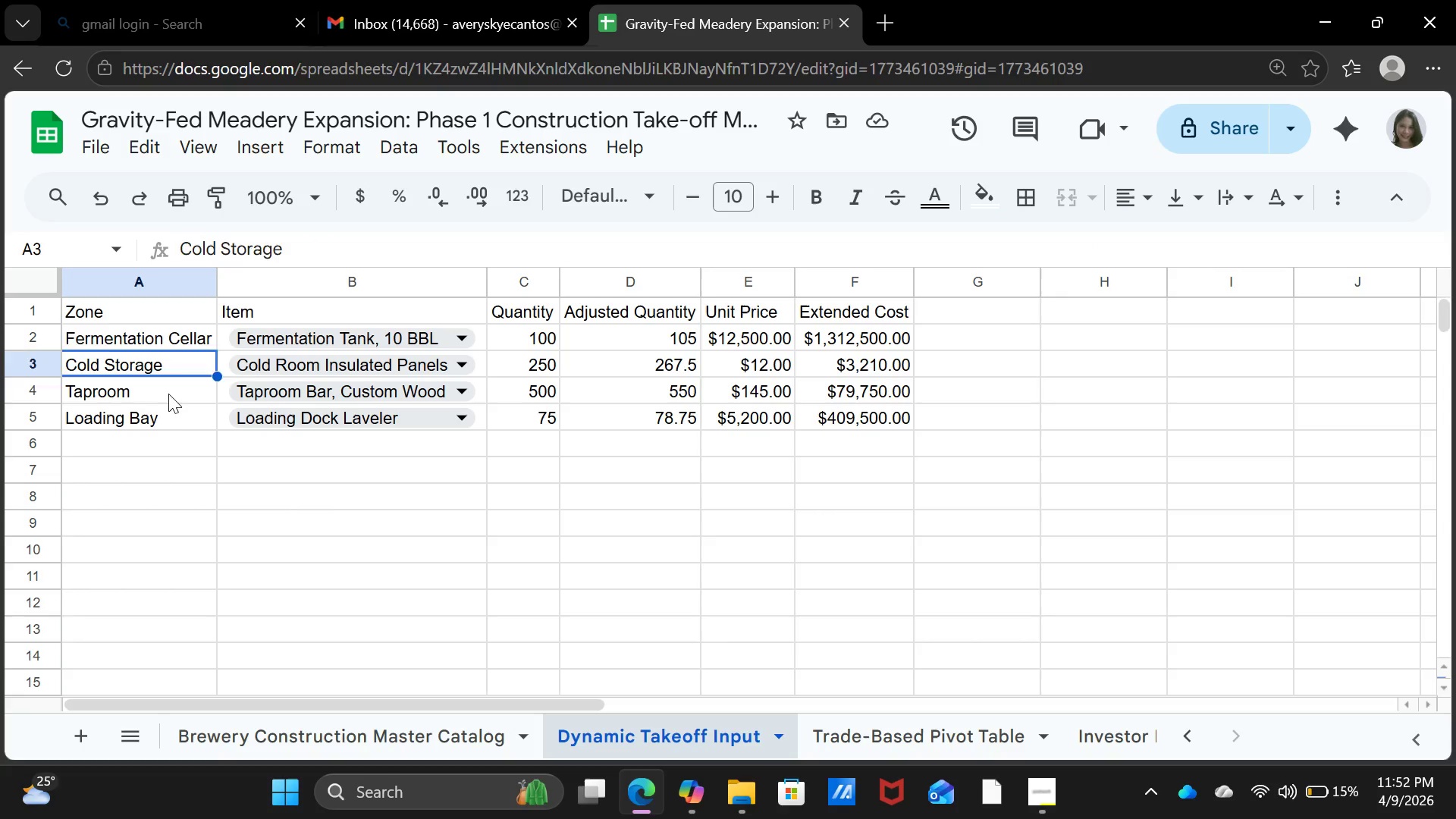 
triple_click([168, 394])
 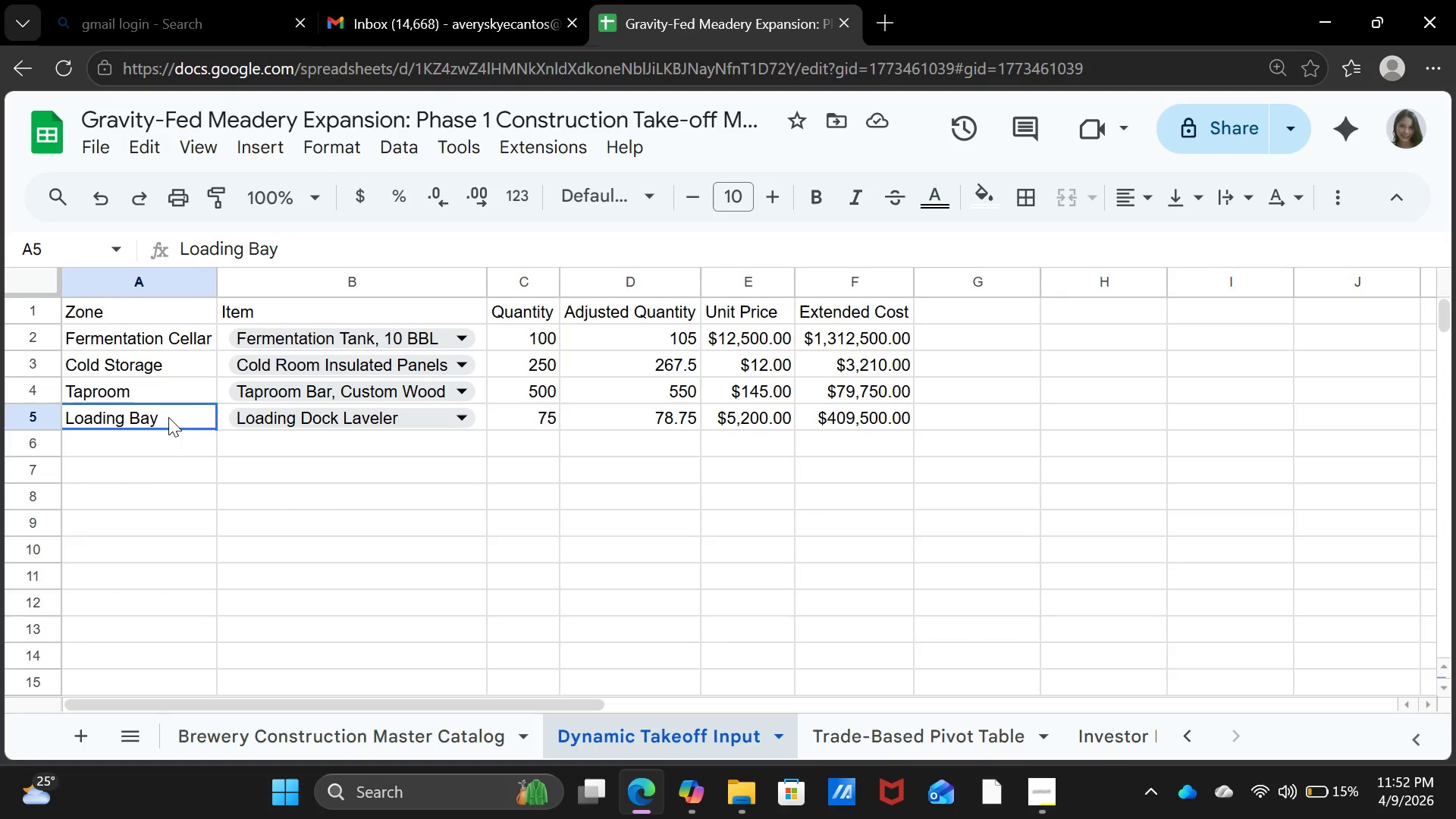 
triple_click([168, 417])
 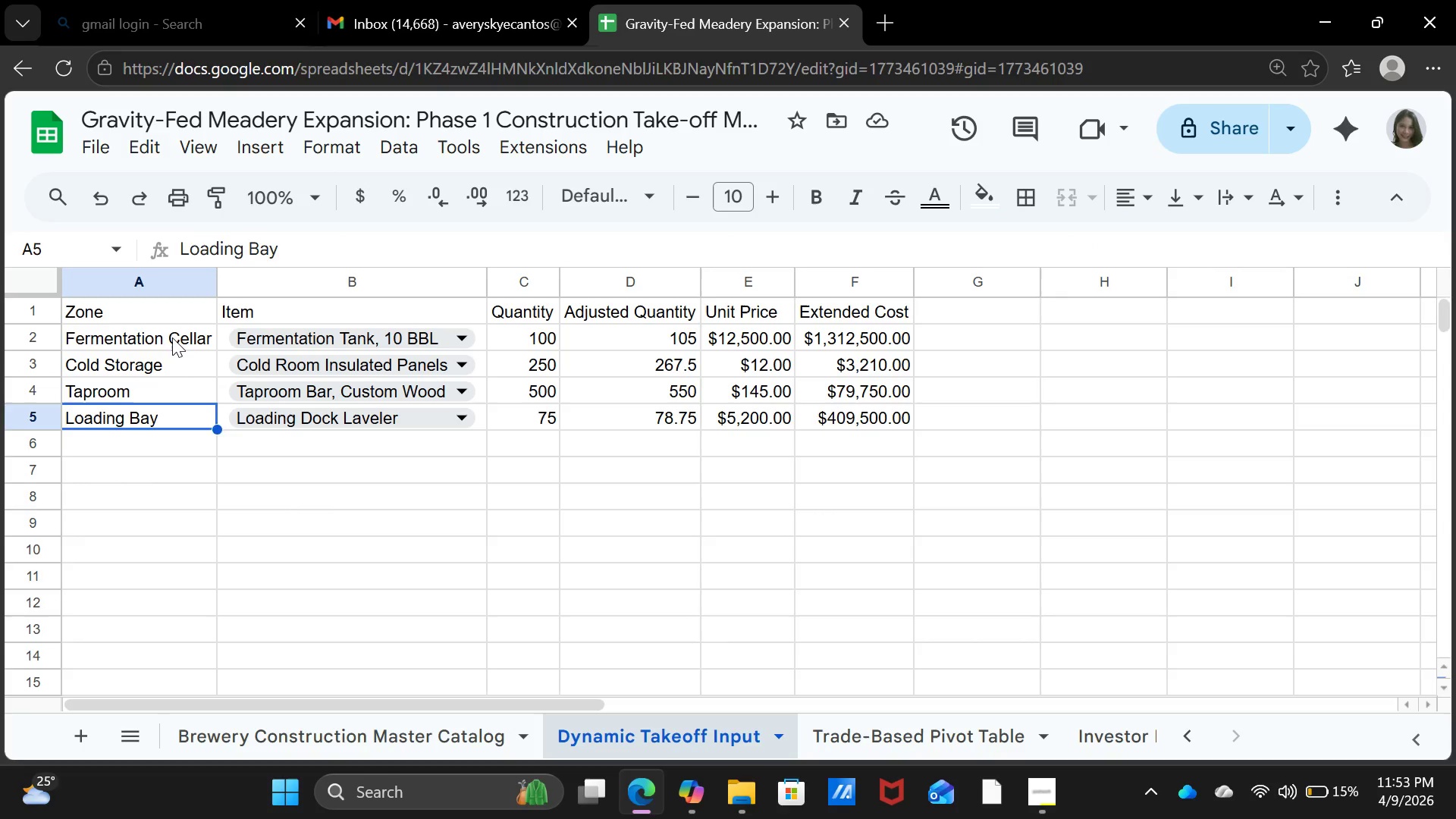 
left_click_drag(start_coordinate=[172, 337], to_coordinate=[167, 416])
 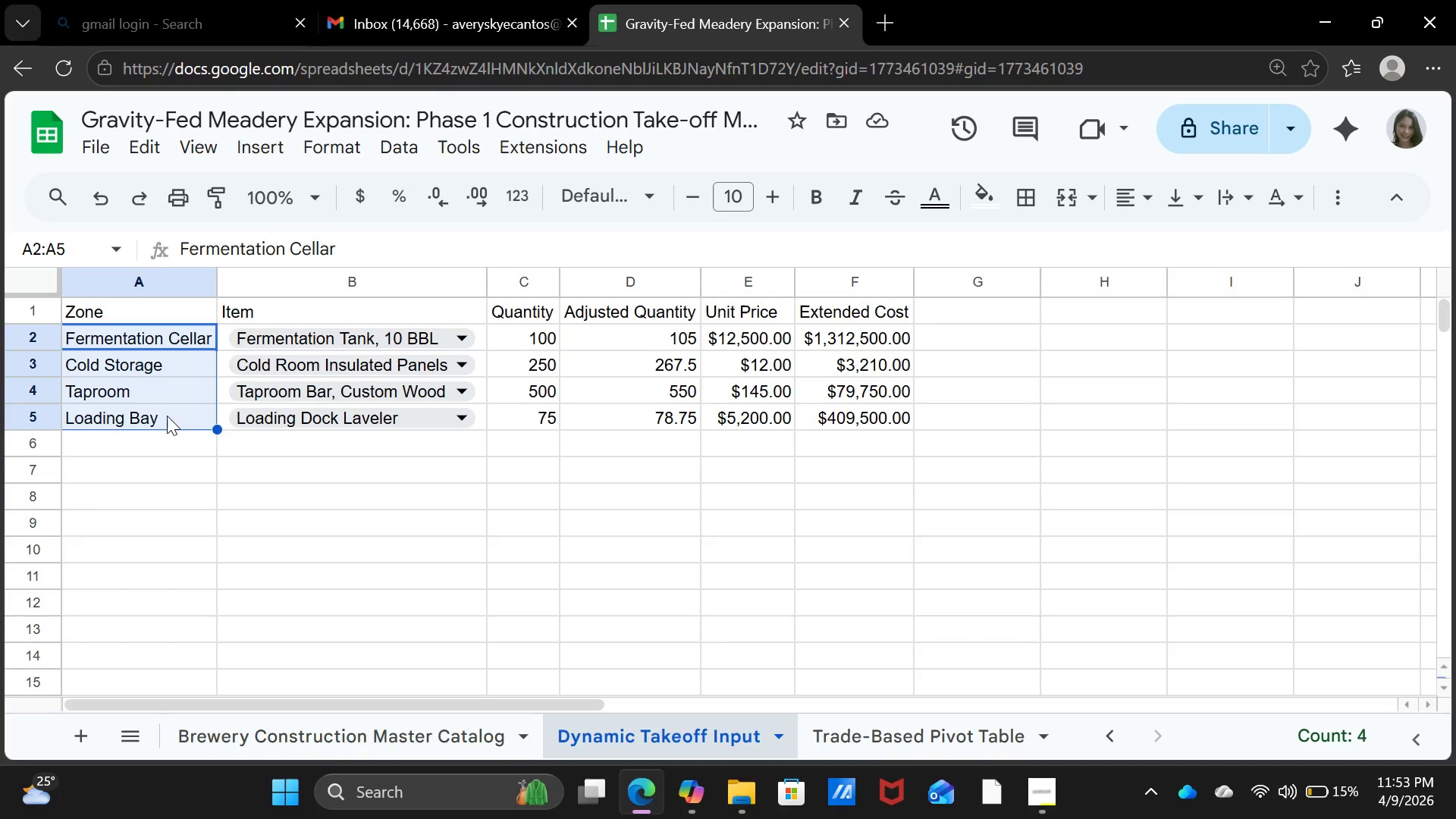 
right_click([155, 410])
 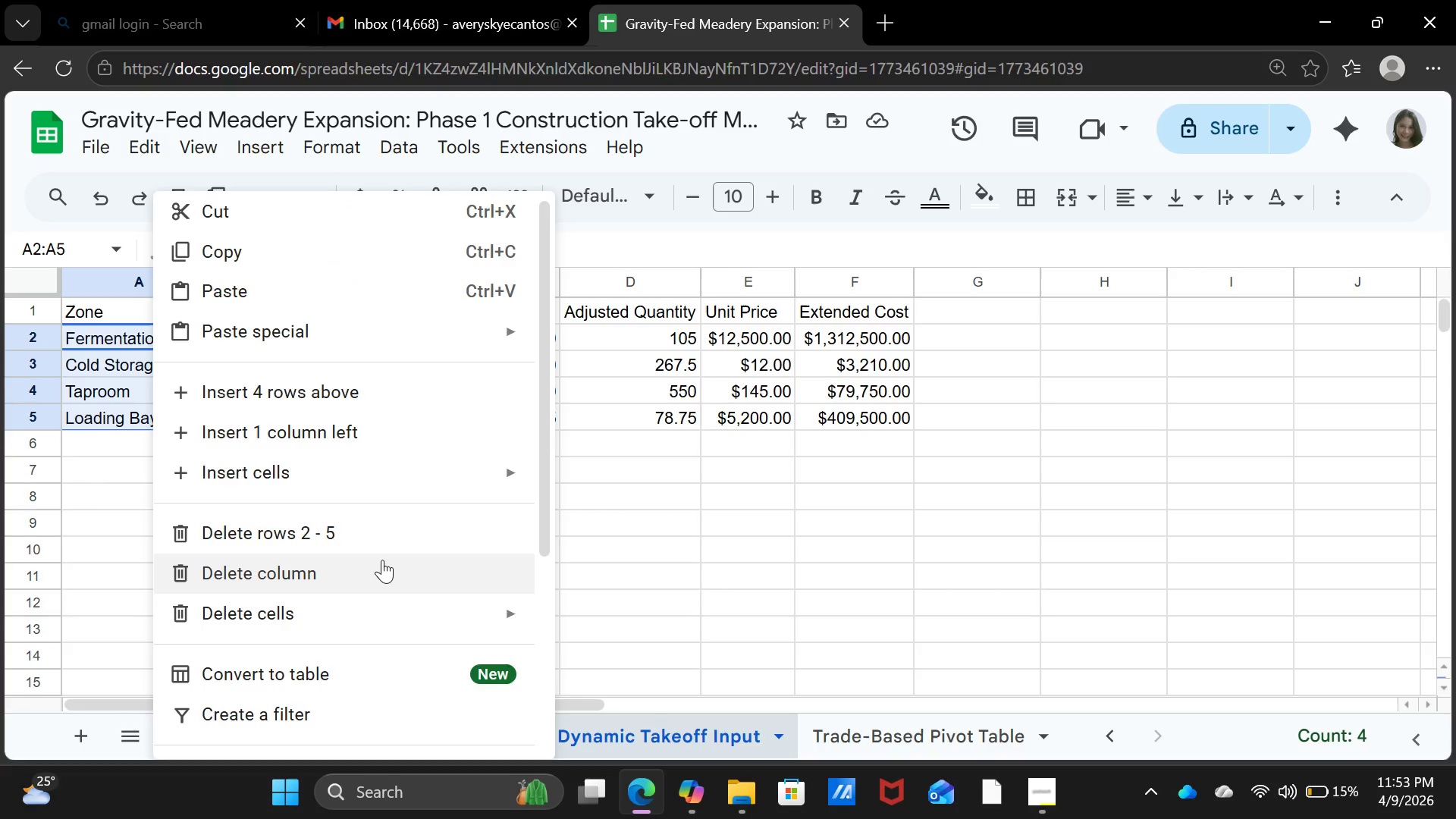 
scroll: coordinate [353, 673], scroll_direction: down, amount: 7.0
 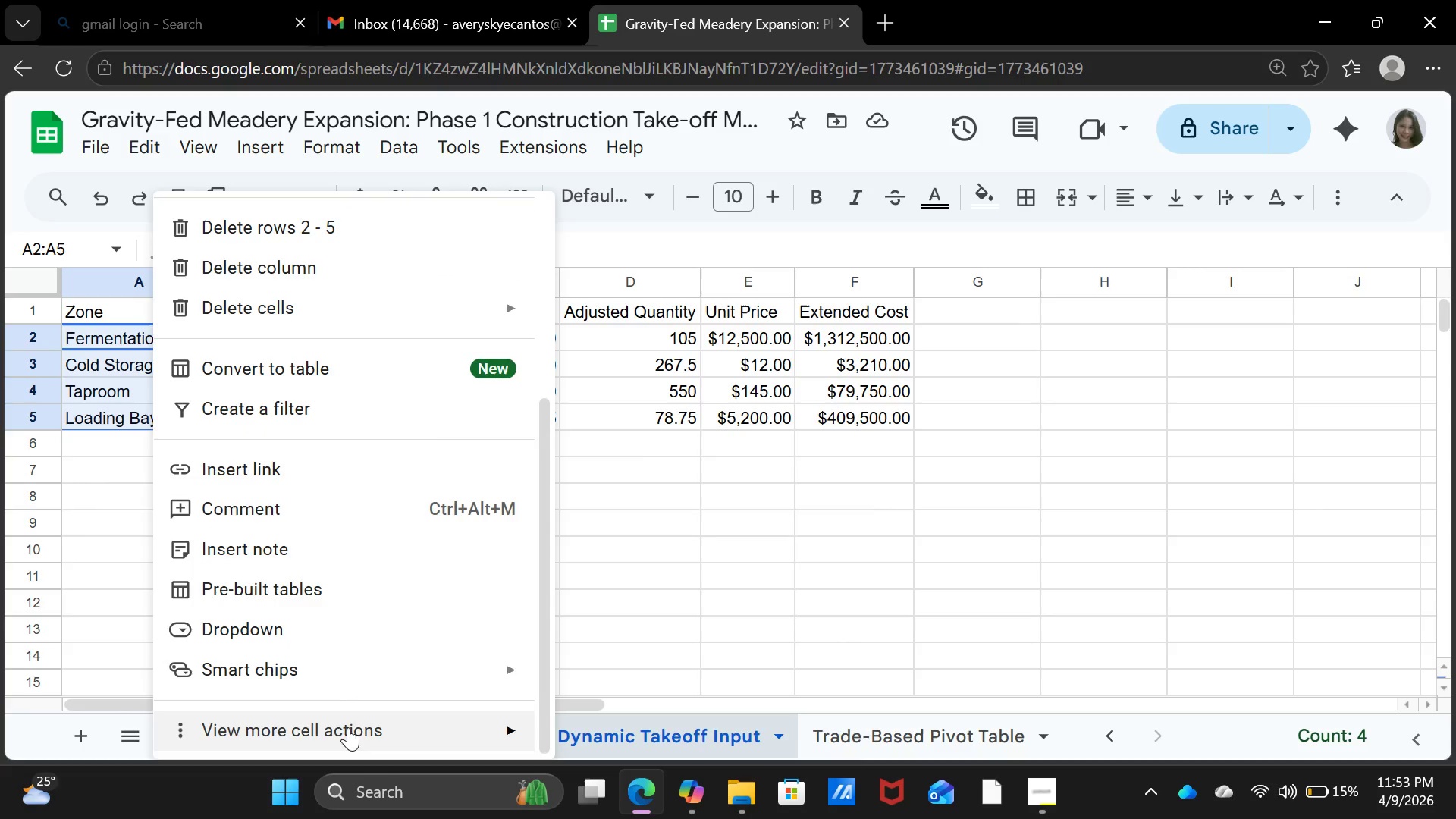 
left_click([348, 727])
 